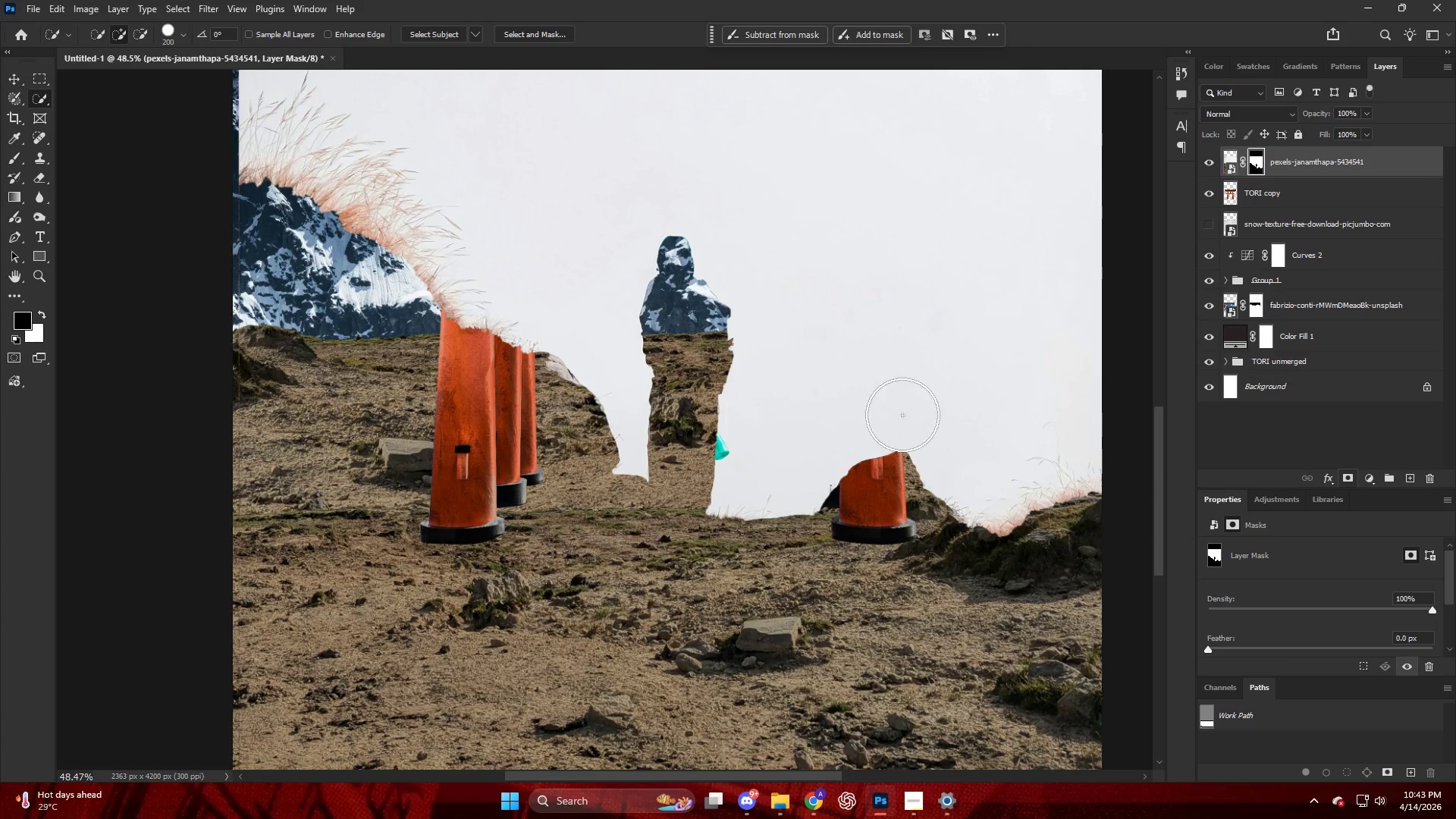 
key(Control+ControlLeft)
 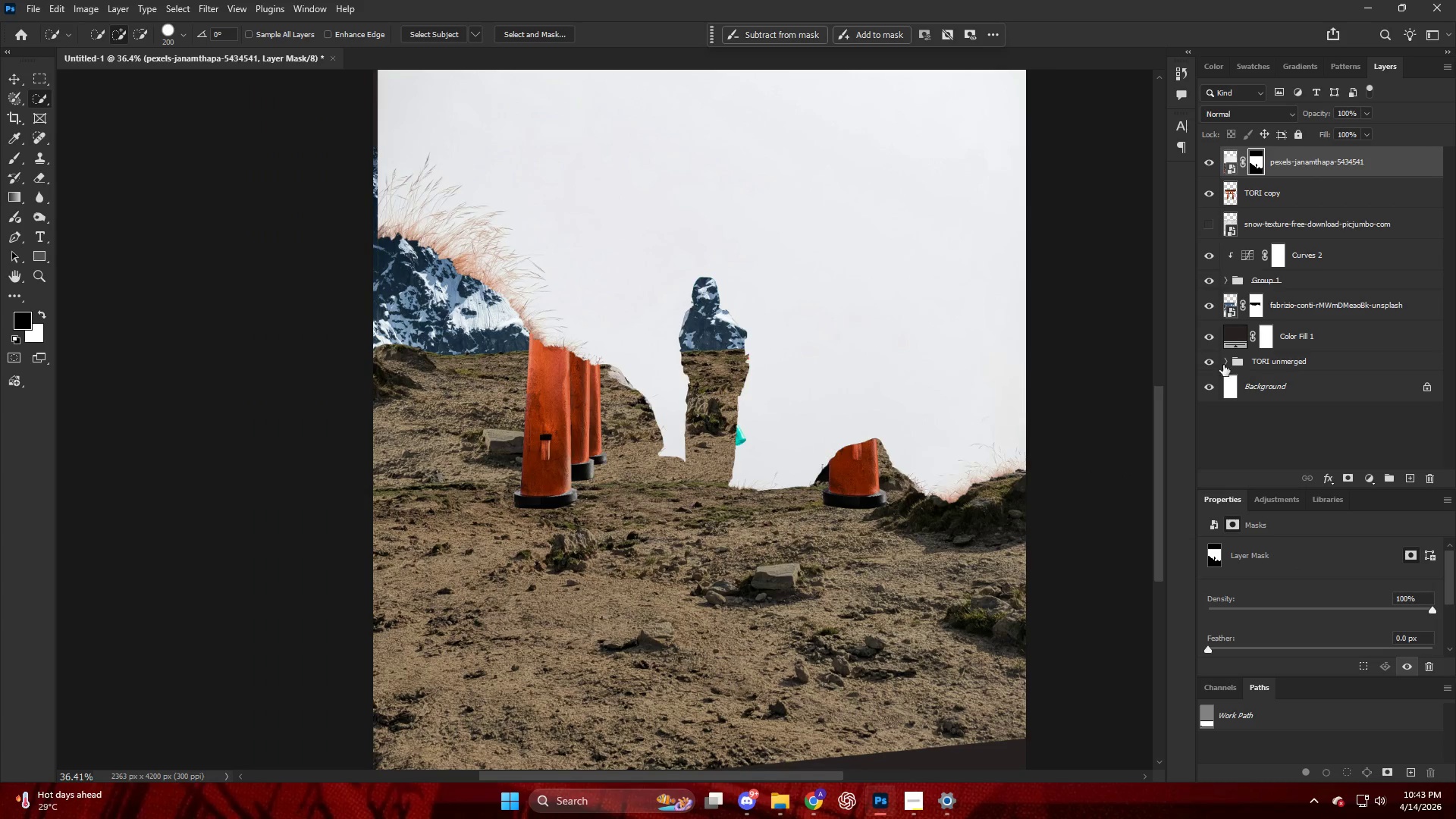 
scroll: coordinate [798, 400], scroll_direction: down, amount: 3.0
 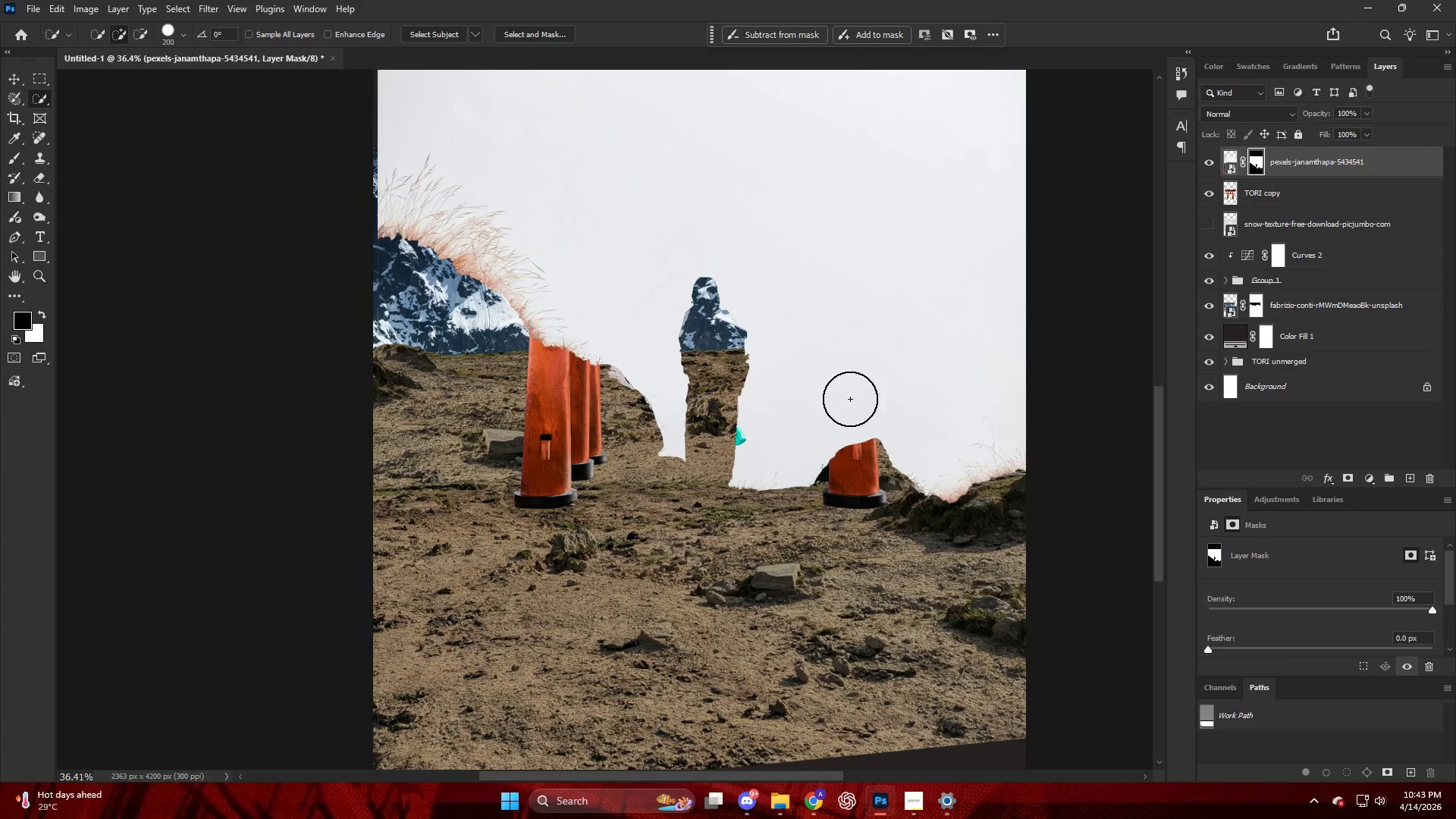 
key(Control+Z)
 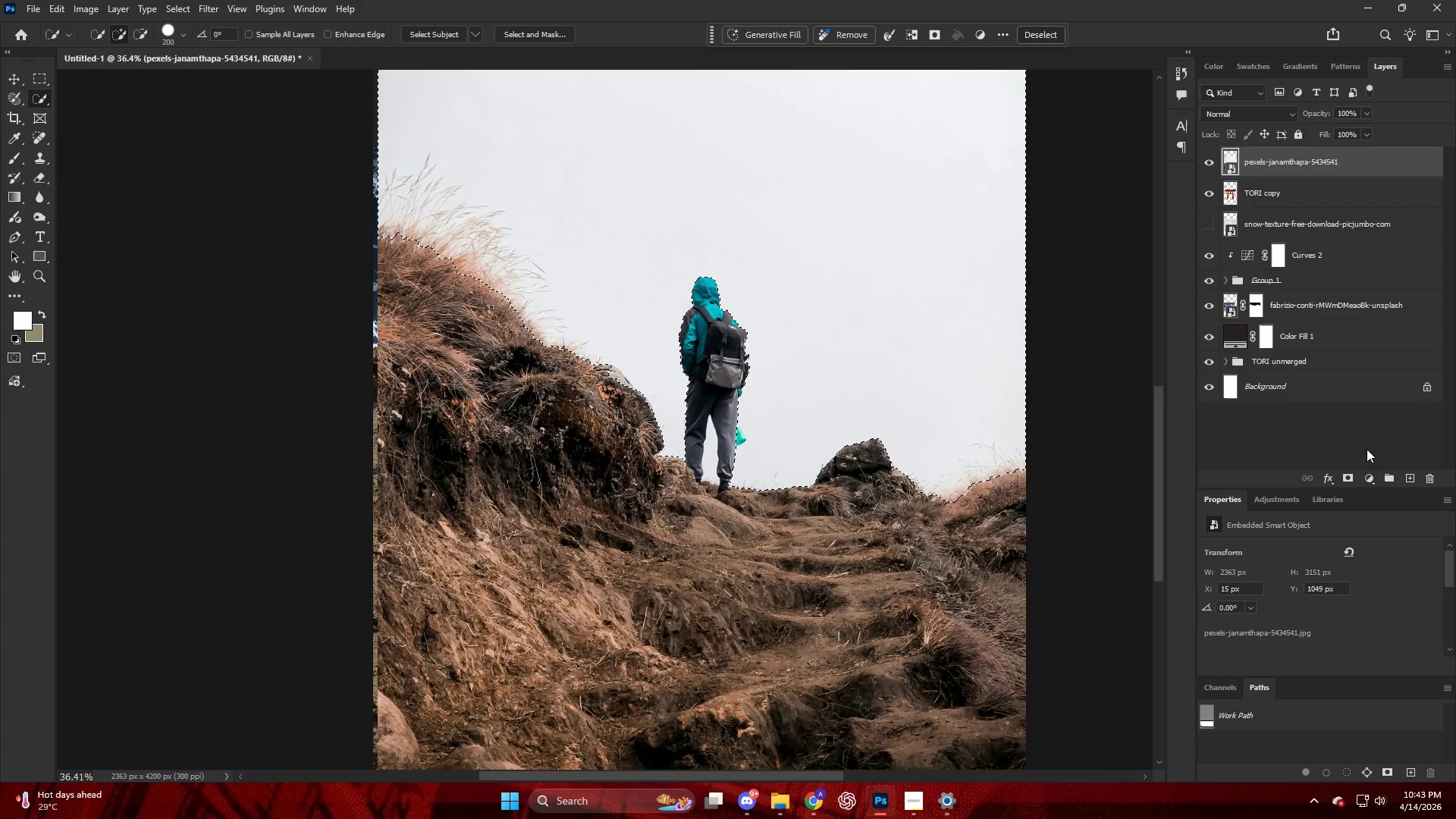 
hold_key(key=AltLeft, duration=0.47)
left_click([1353, 474])
 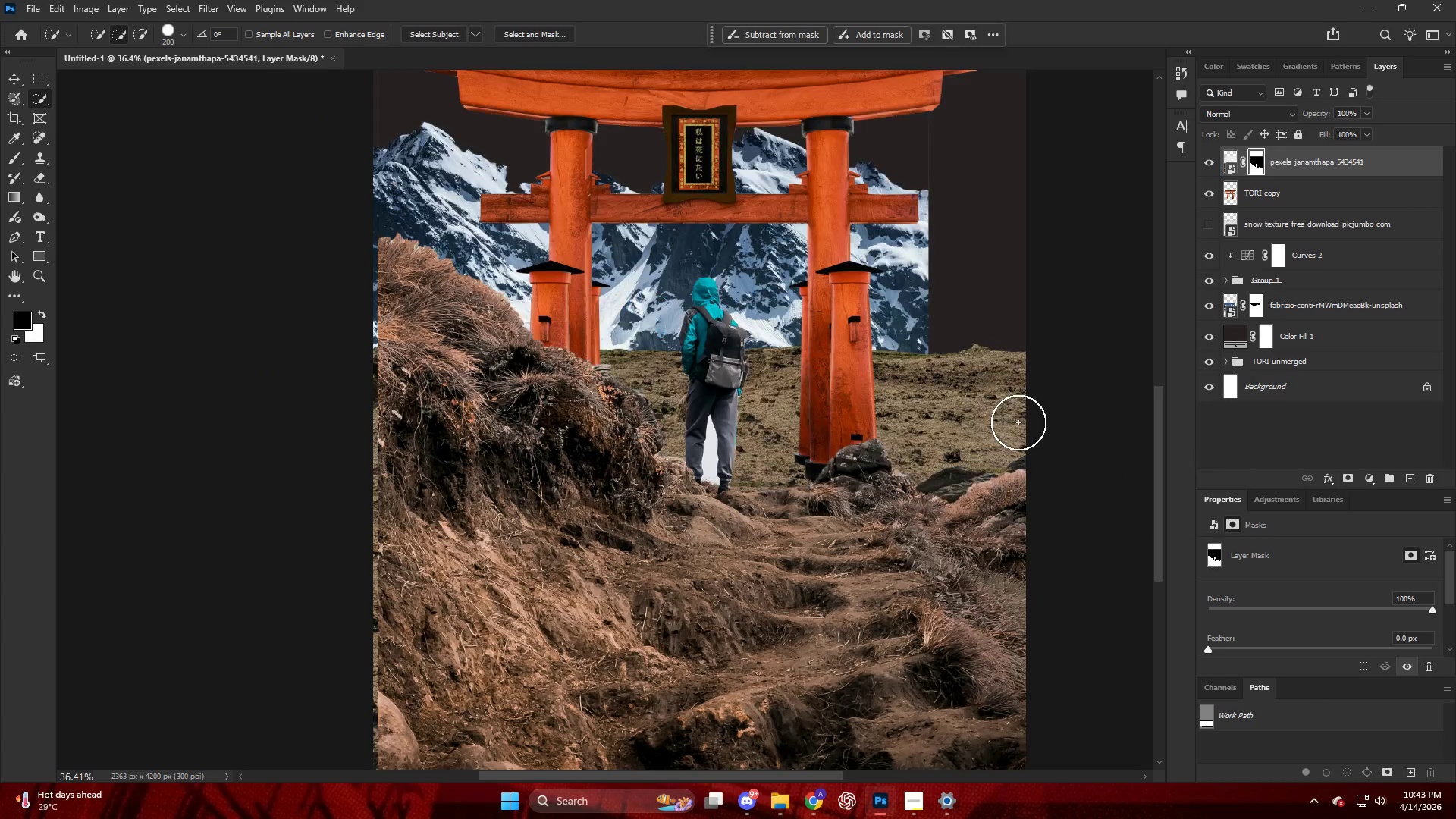 
hold_key(key=AltLeft, duration=0.5)
 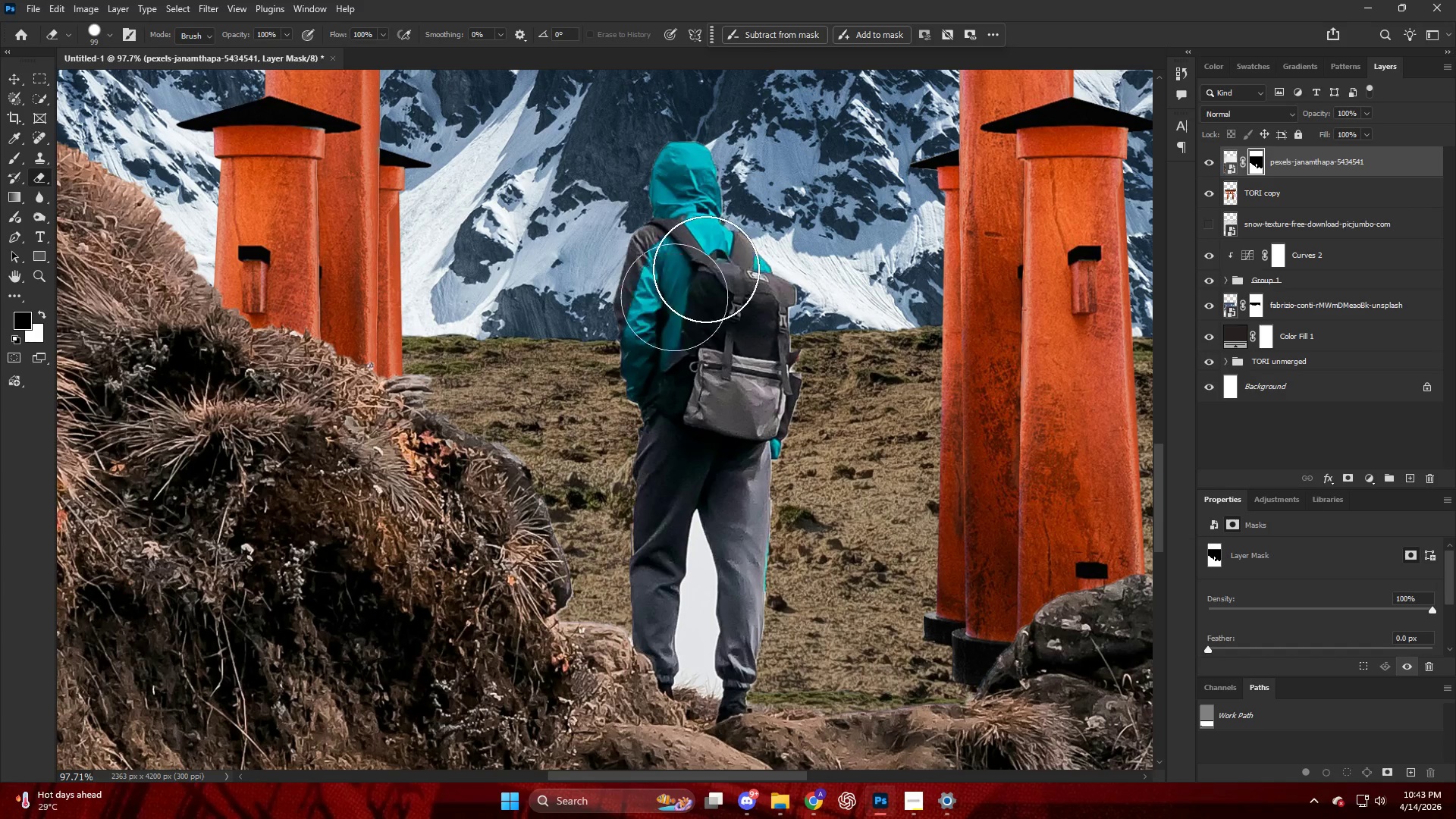 
key(E)
 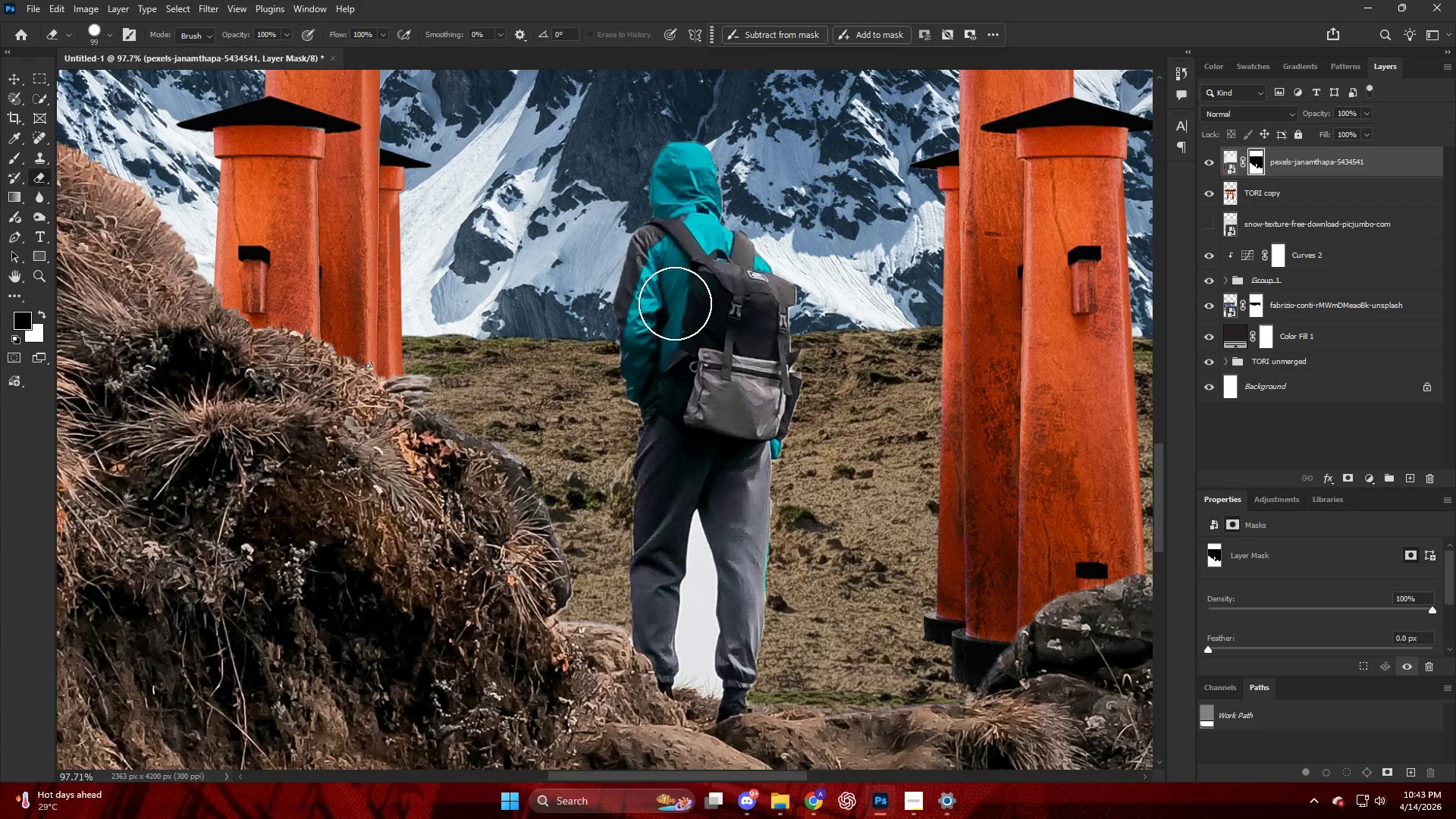 
key(Alt+AltLeft)
 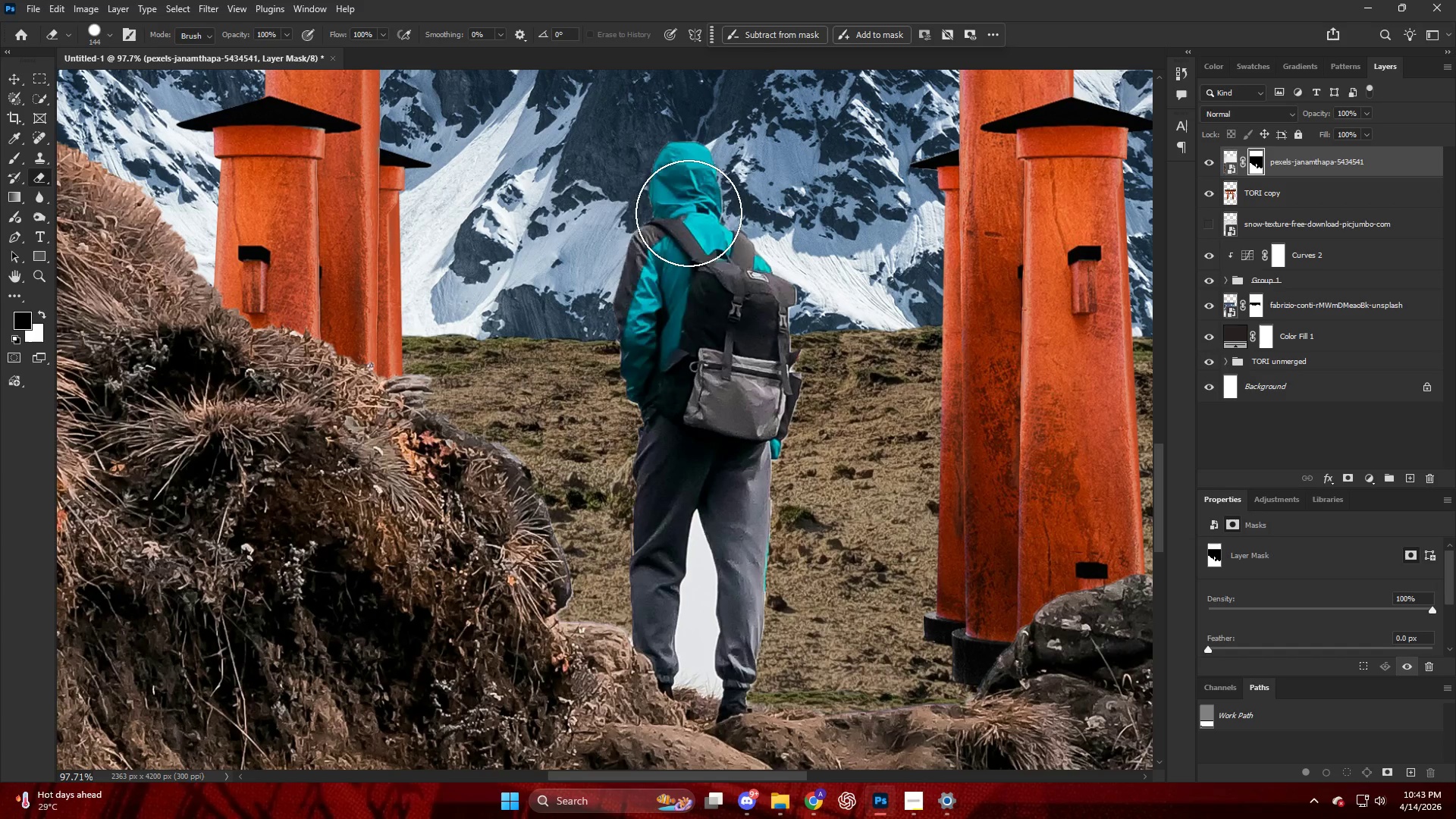 
scroll: coordinate [720, 353], scroll_direction: up, amount: 11.0
 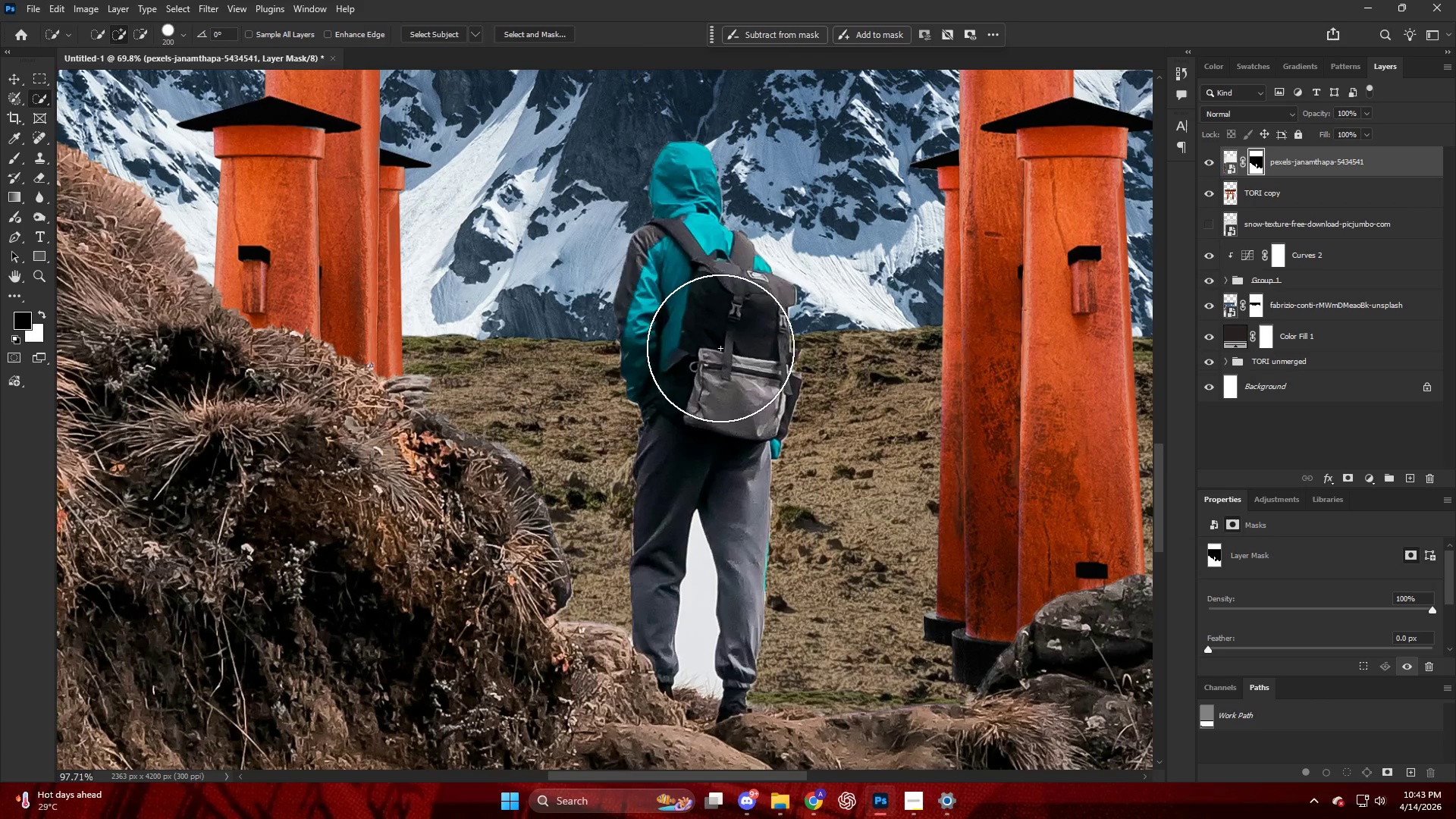 
left_click_drag(start_coordinate=[679, 206], to_coordinate=[692, 157])
 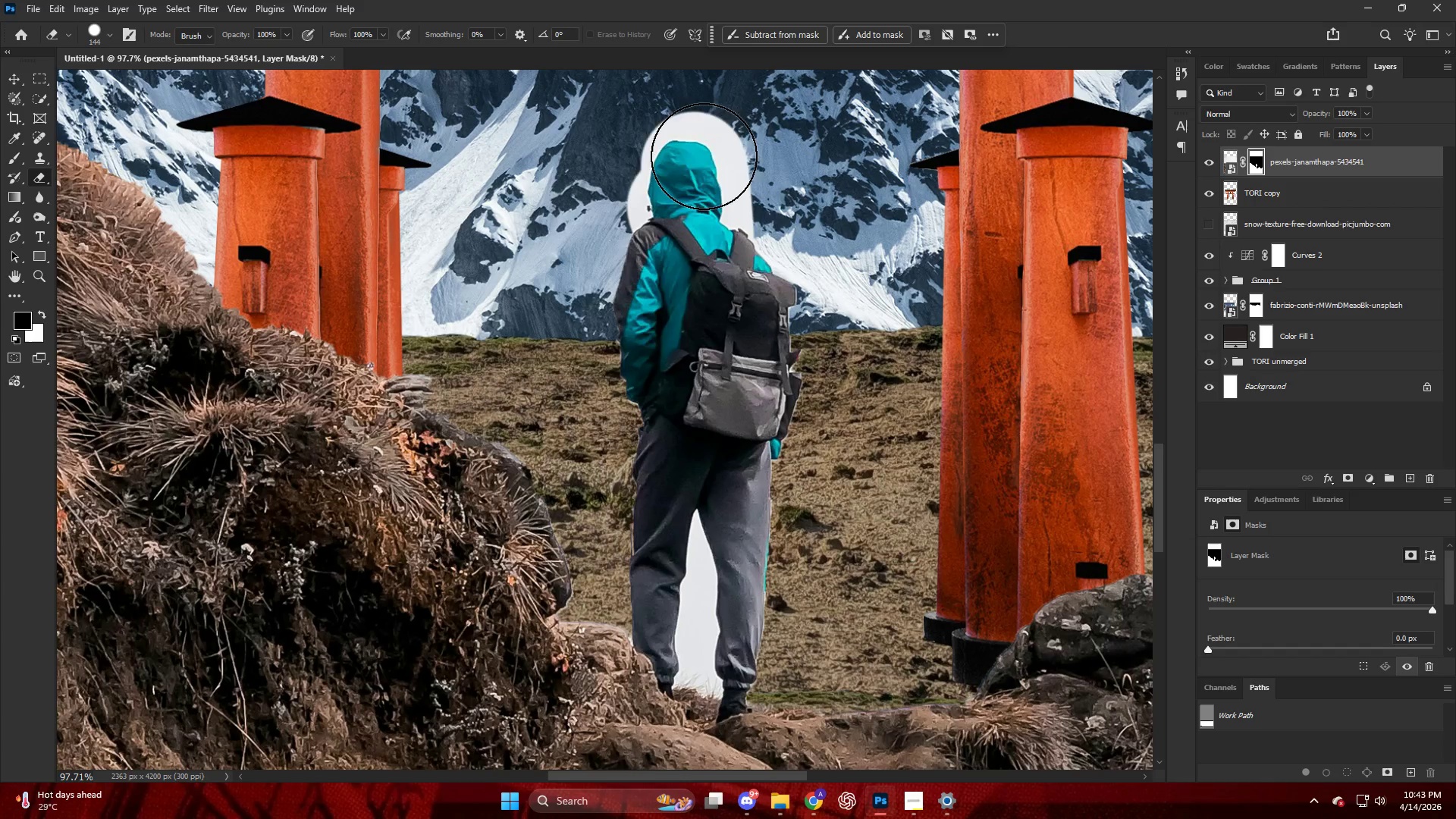 
key(Control+ControlLeft)
 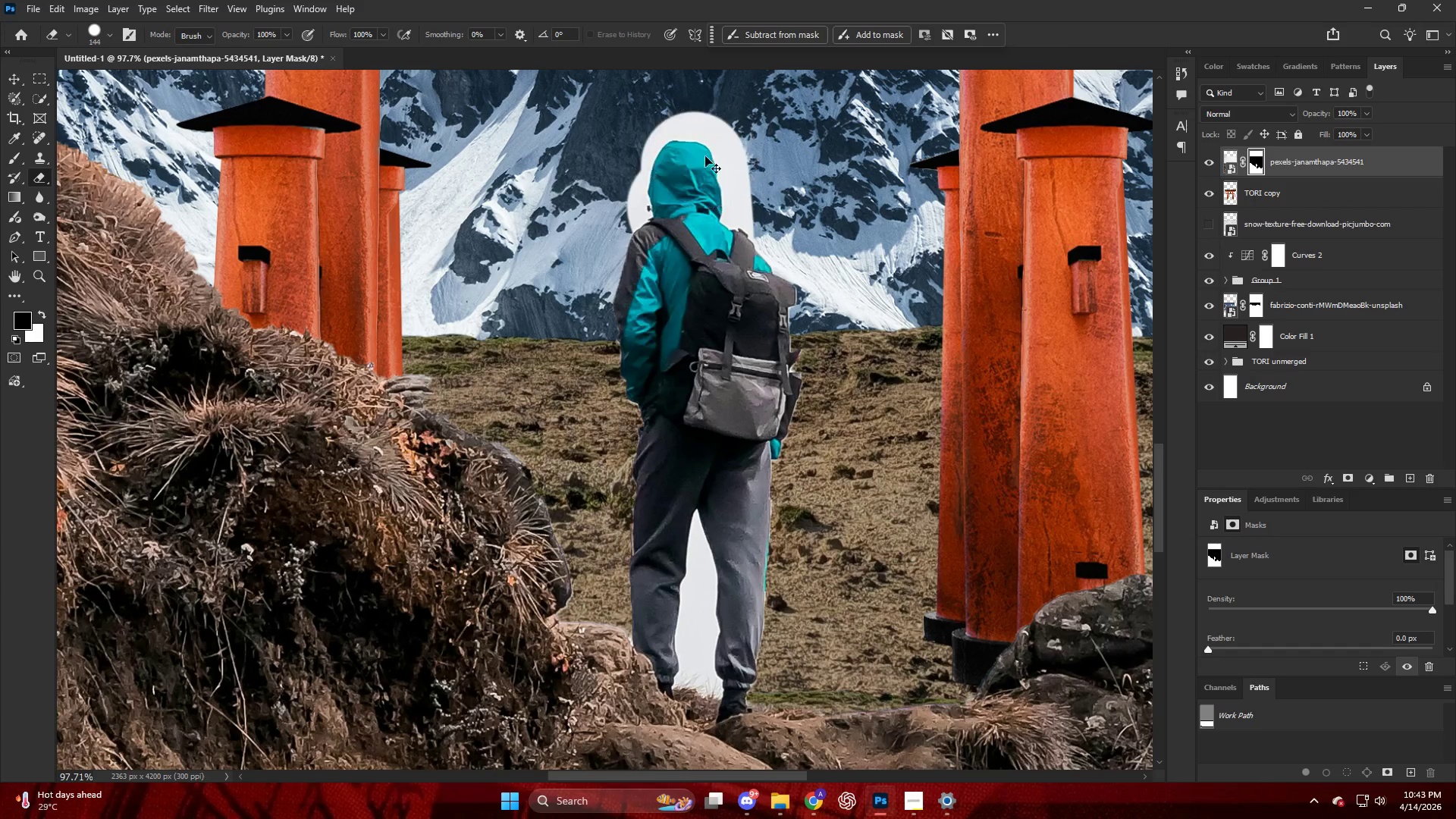 
key(Control+Z)
 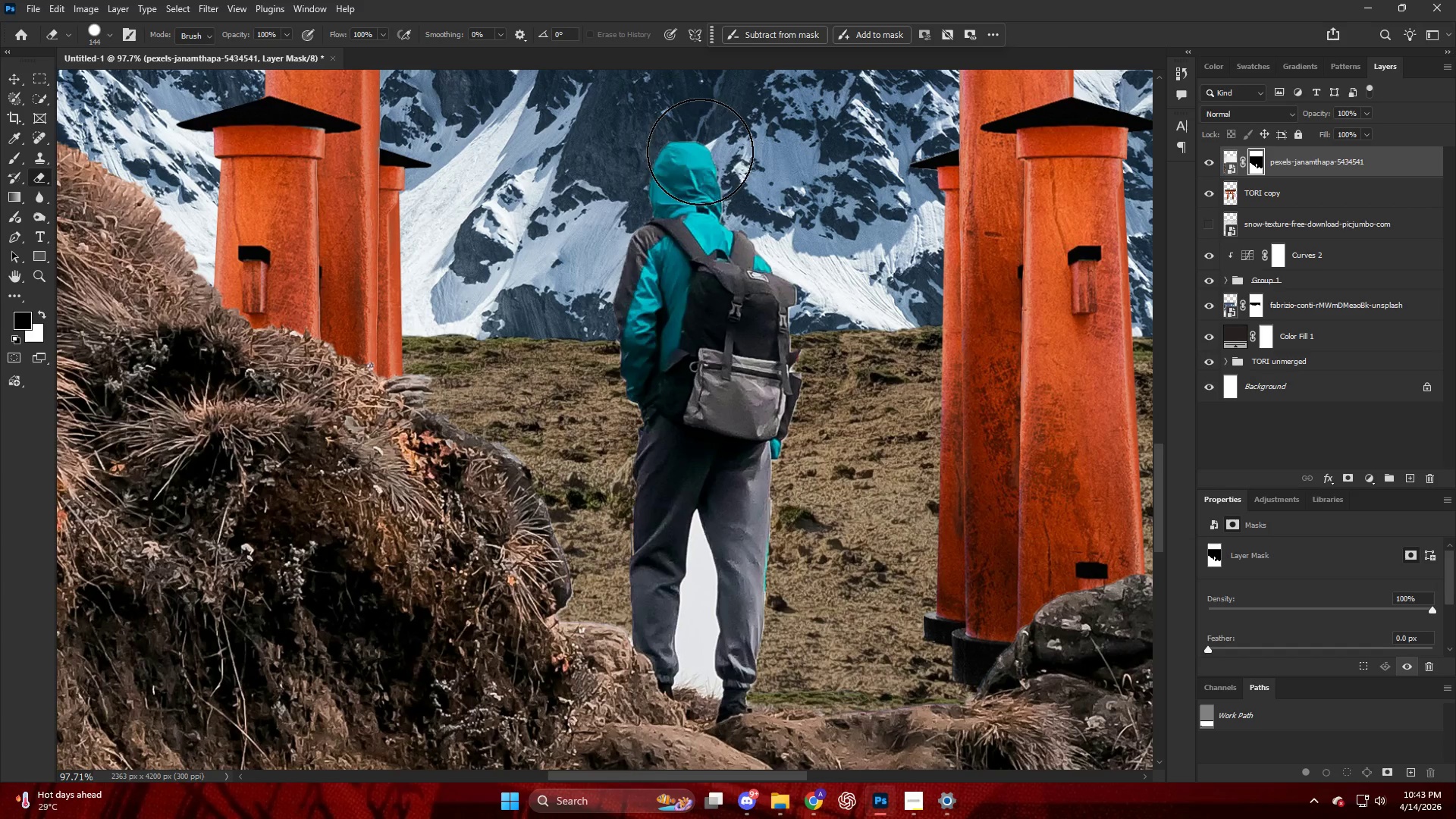 
key(X)
 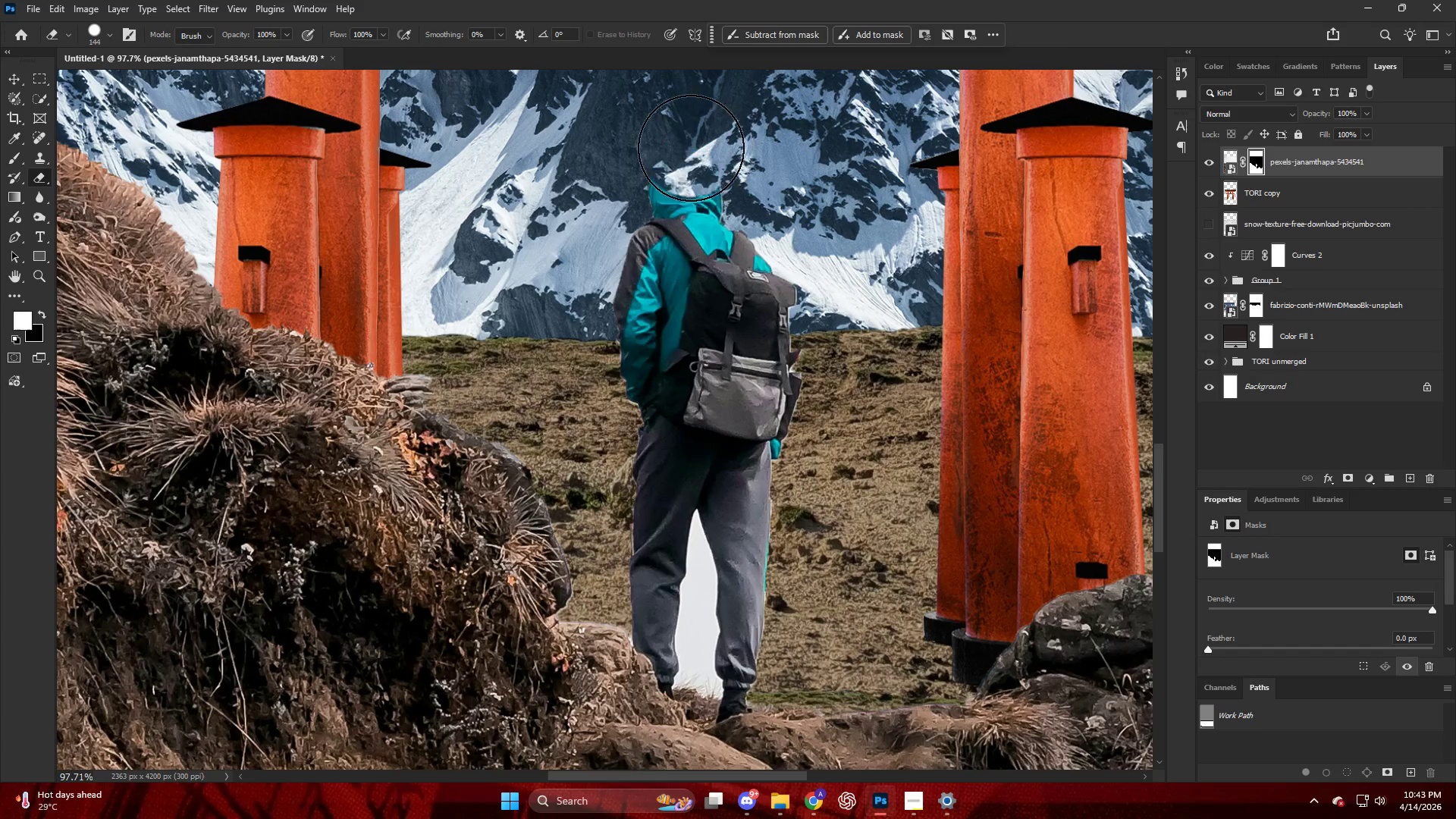 
left_click_drag(start_coordinate=[691, 144], to_coordinate=[795, 564])
 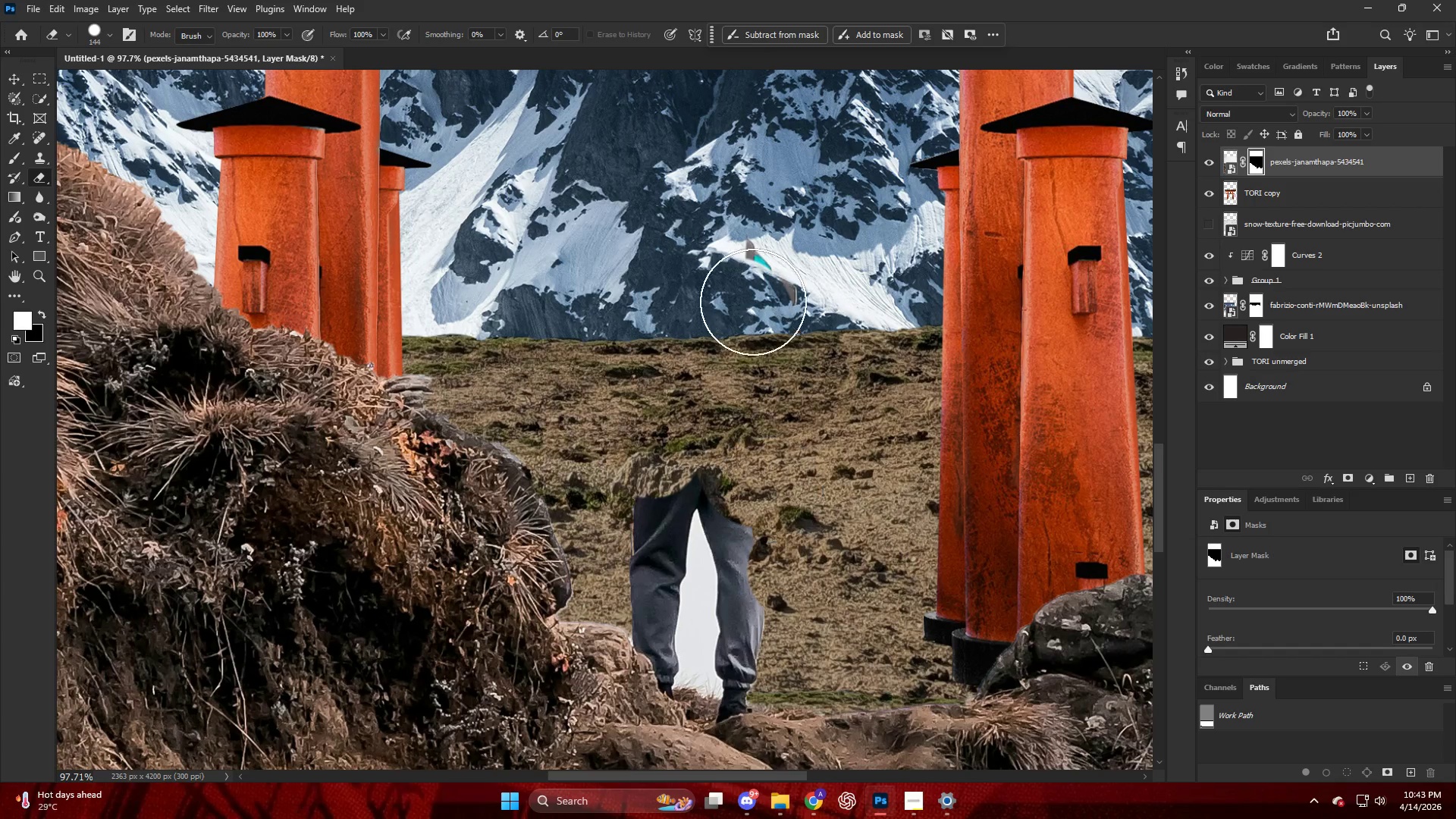 
left_click_drag(start_coordinate=[748, 275], to_coordinate=[815, 504])
 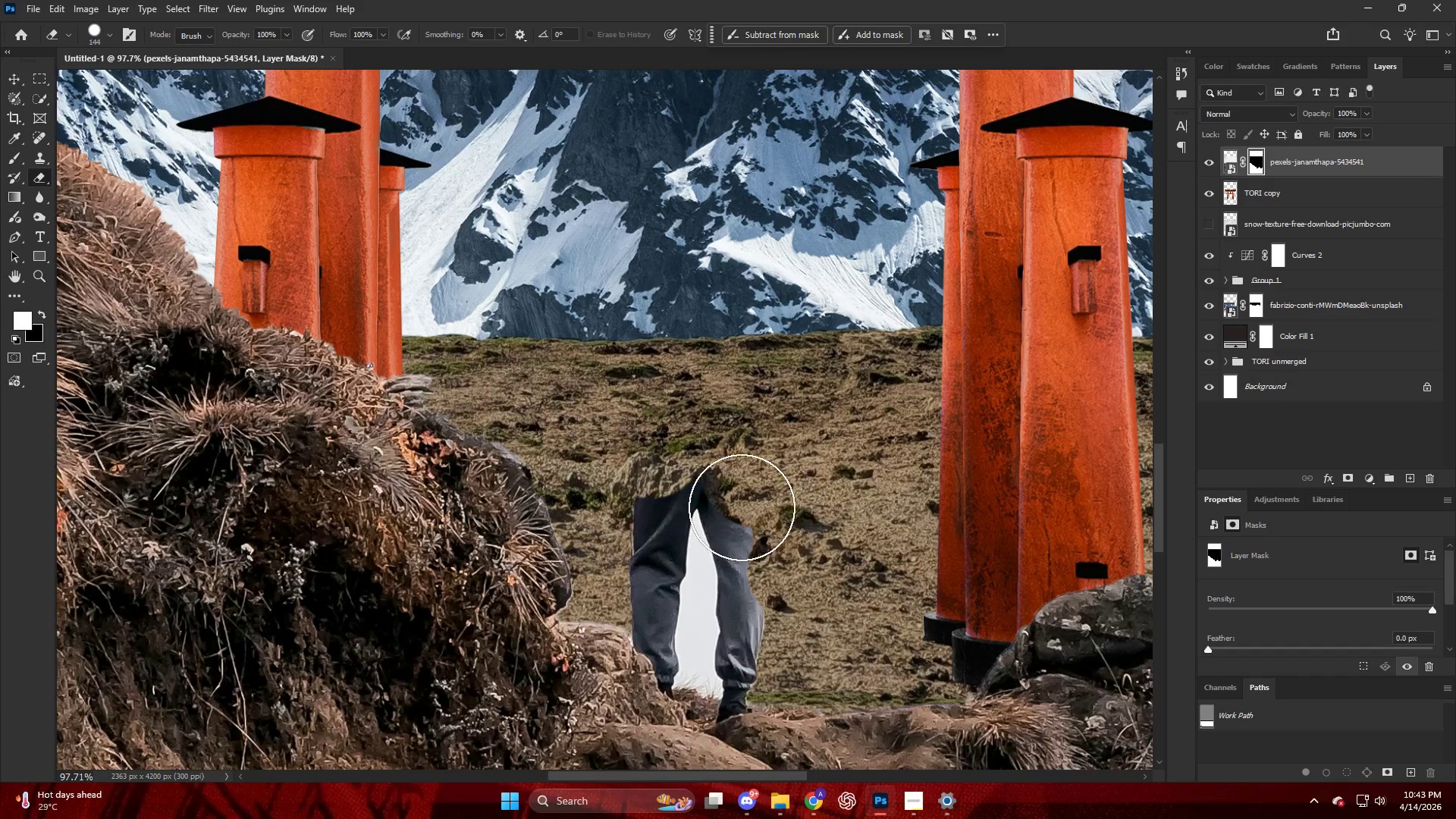 
hold_key(key=AltLeft, duration=0.64)
scroll: coordinate [753, 571], scroll_direction: none, amount: 0.0
 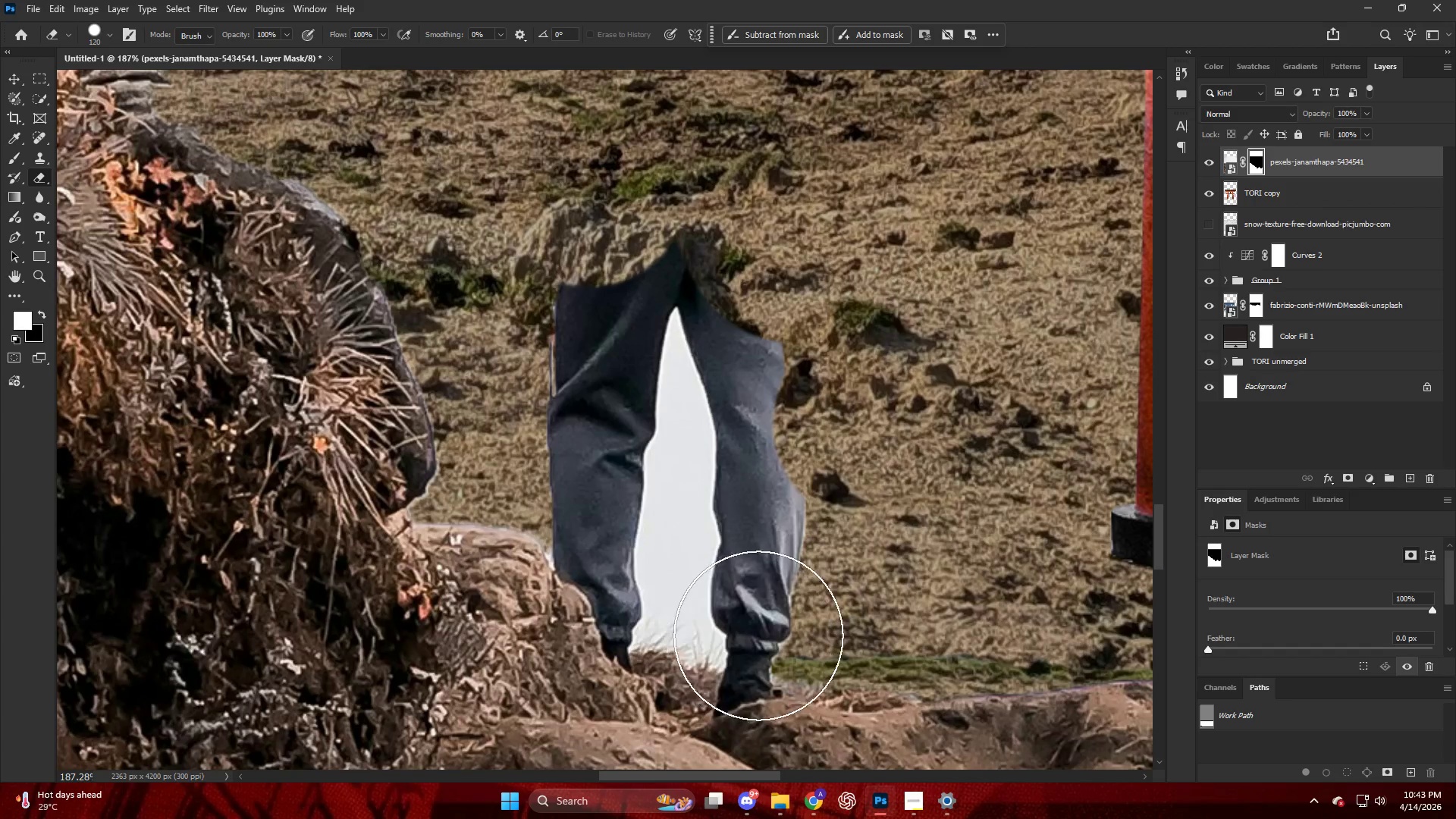 
left_click_drag(start_coordinate=[760, 617], to_coordinate=[745, 393])
 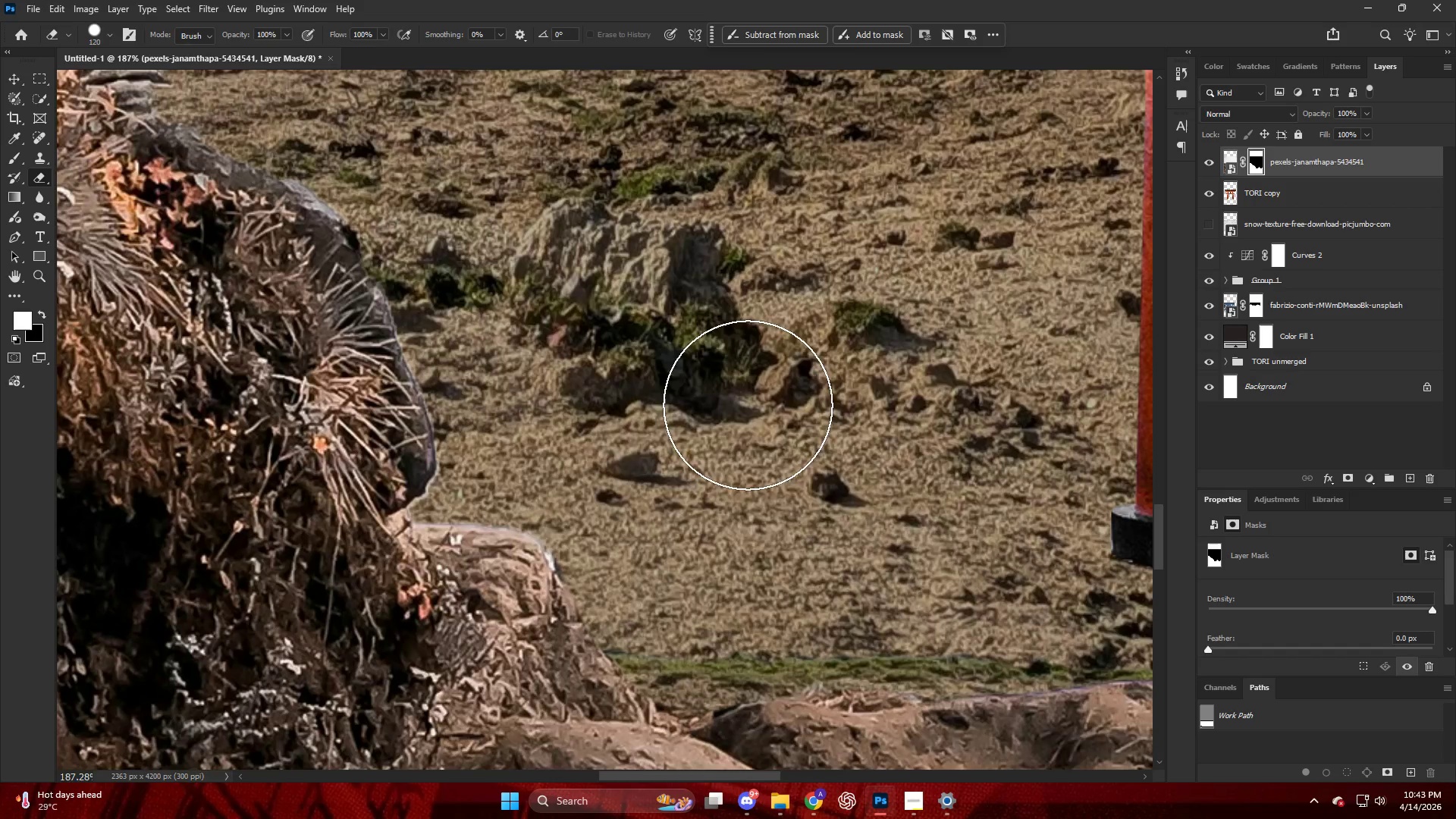 
hold_key(key=AltLeft, duration=1.05)
 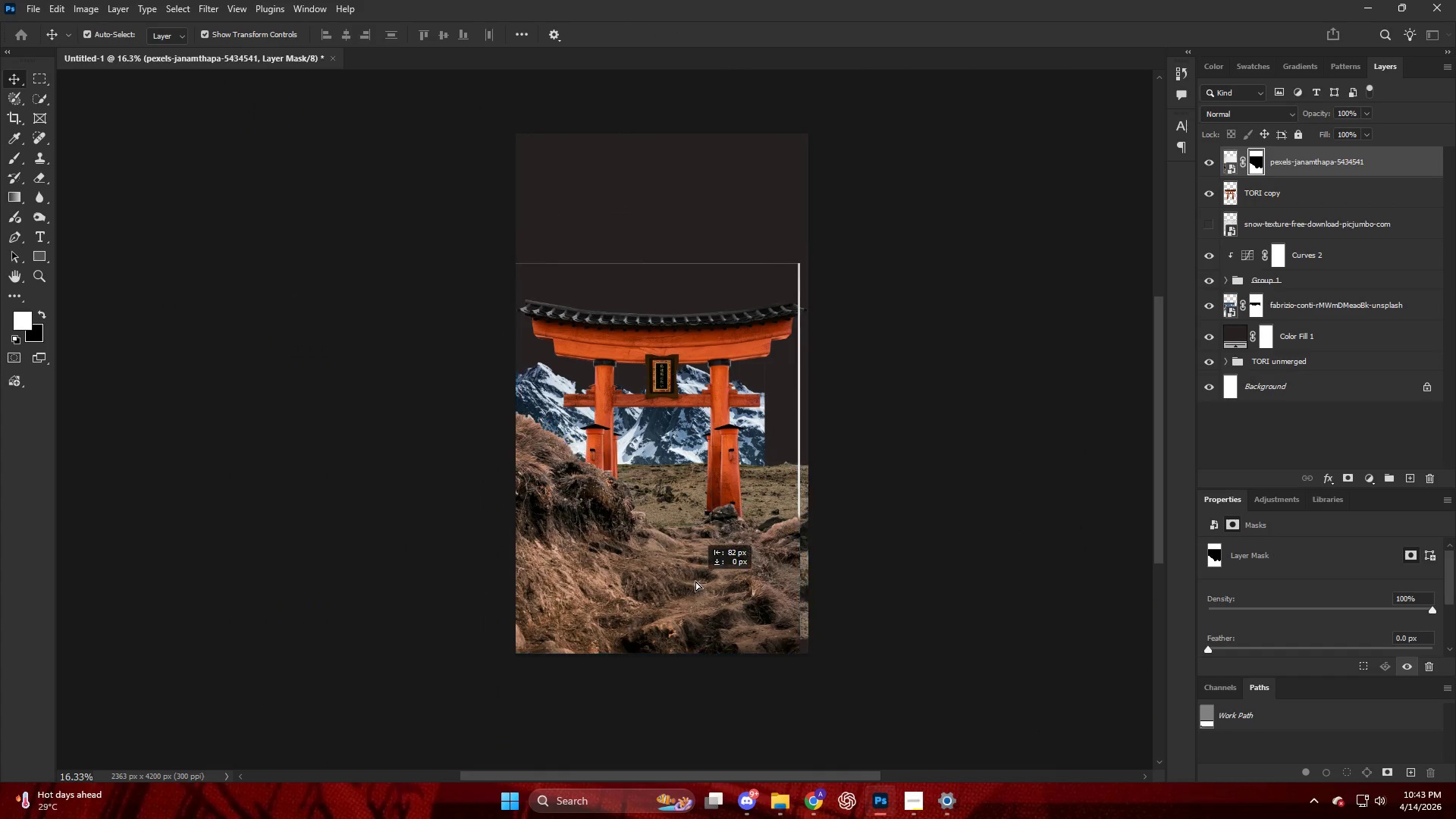 
key(V)
 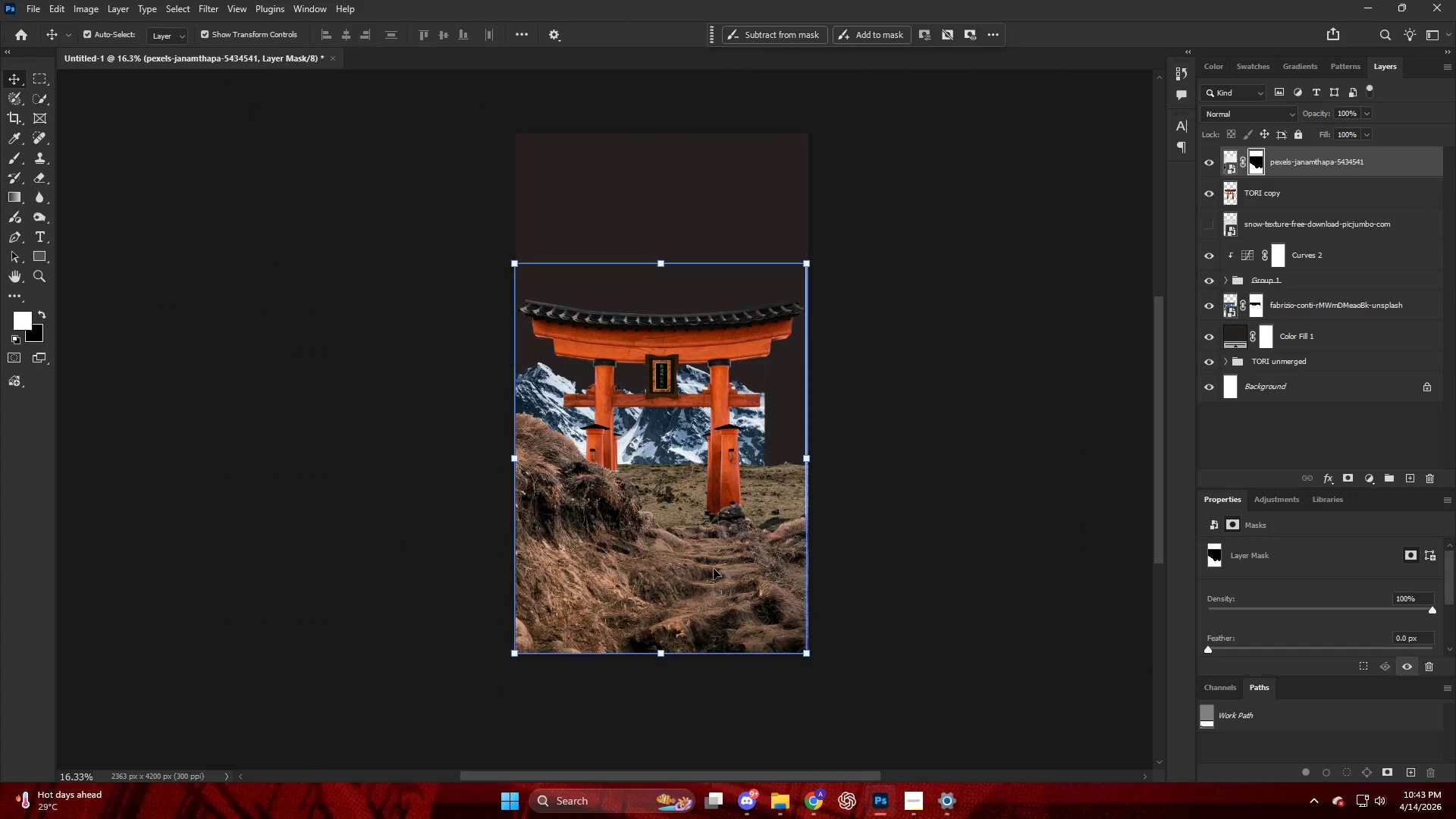 
scroll: coordinate [666, 532], scroll_direction: down, amount: 28.0
 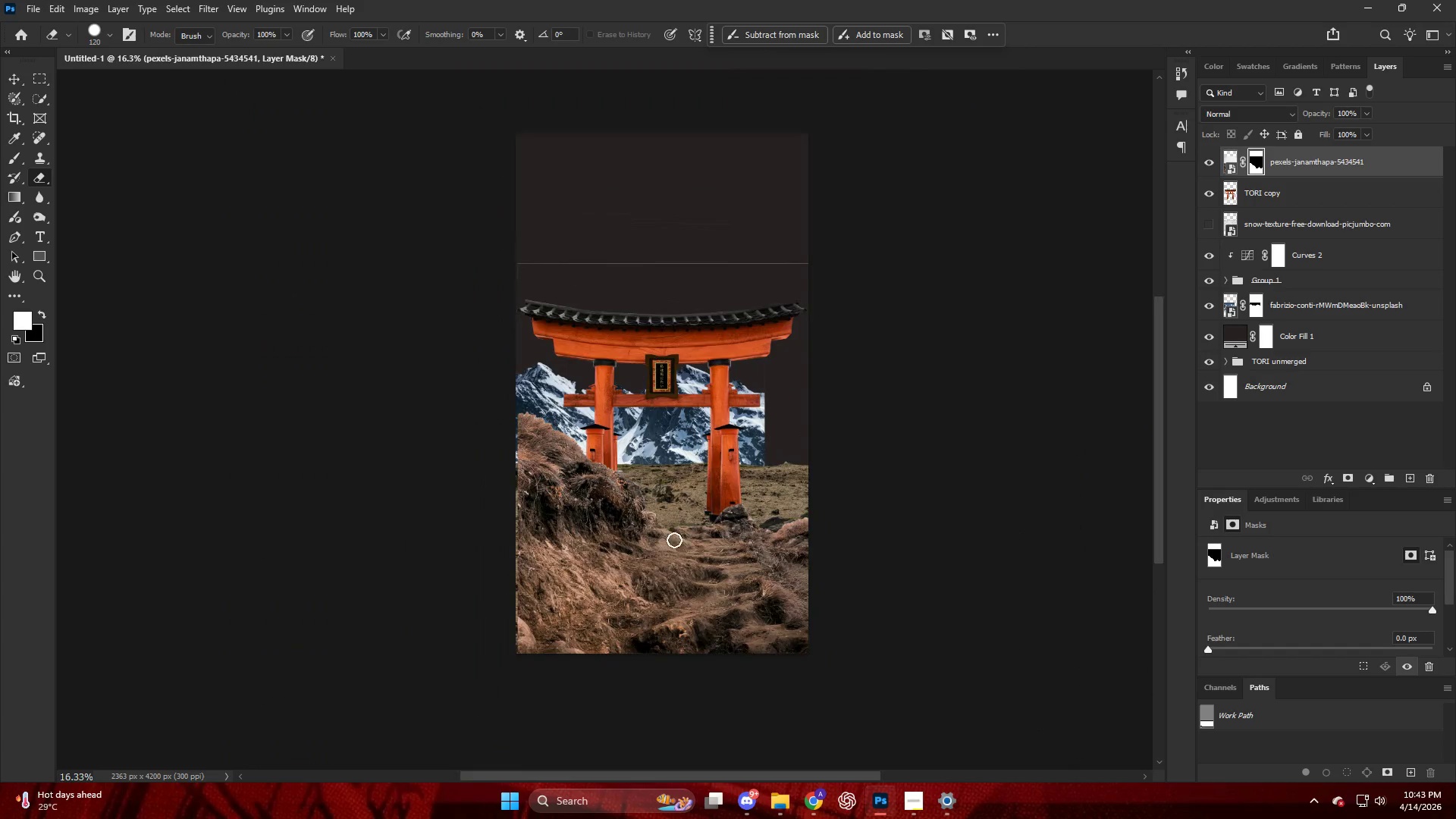 
left_click_drag(start_coordinate=[723, 576], to_coordinate=[730, 578])
 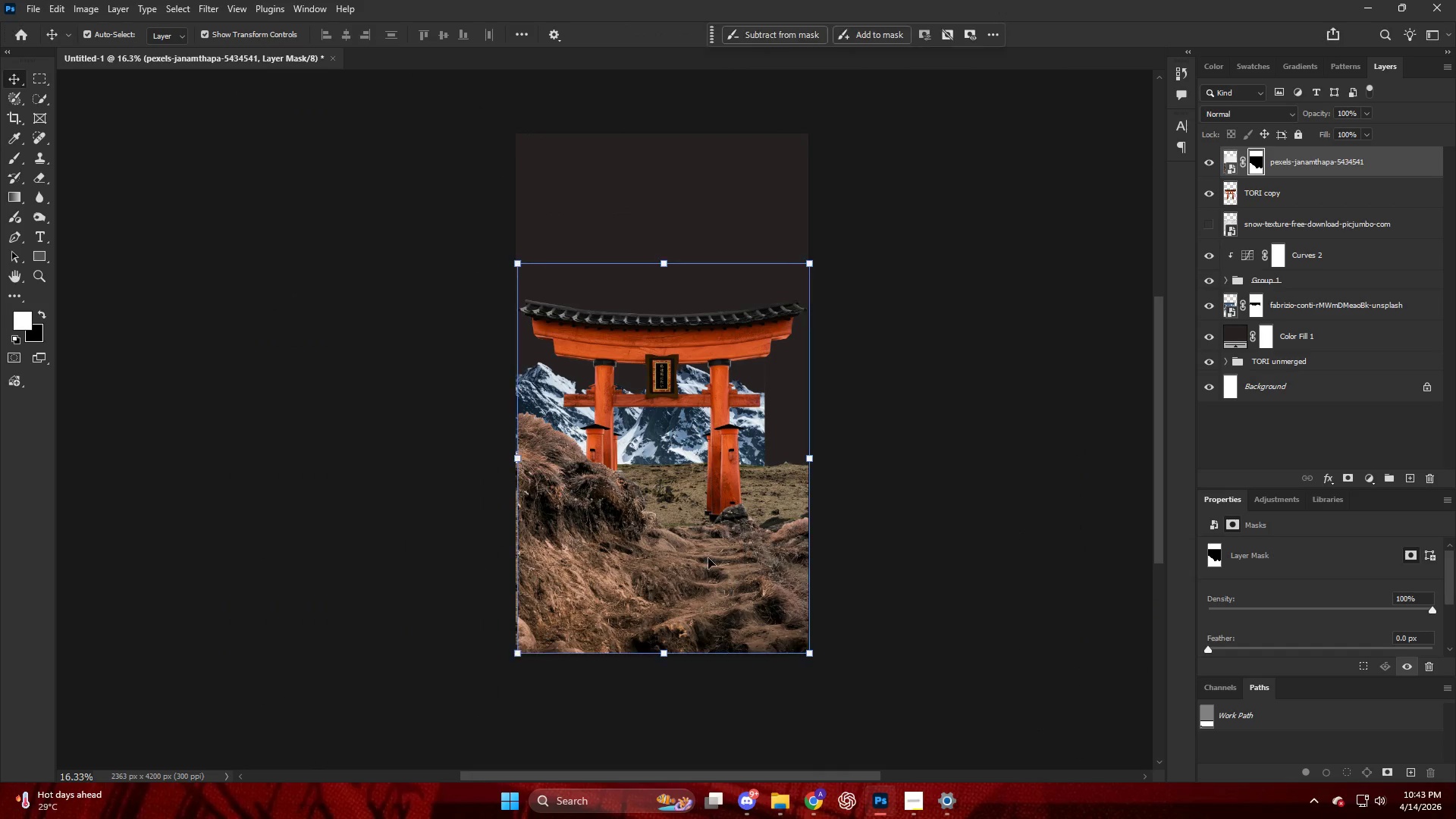 
key(Alt+AltLeft)
 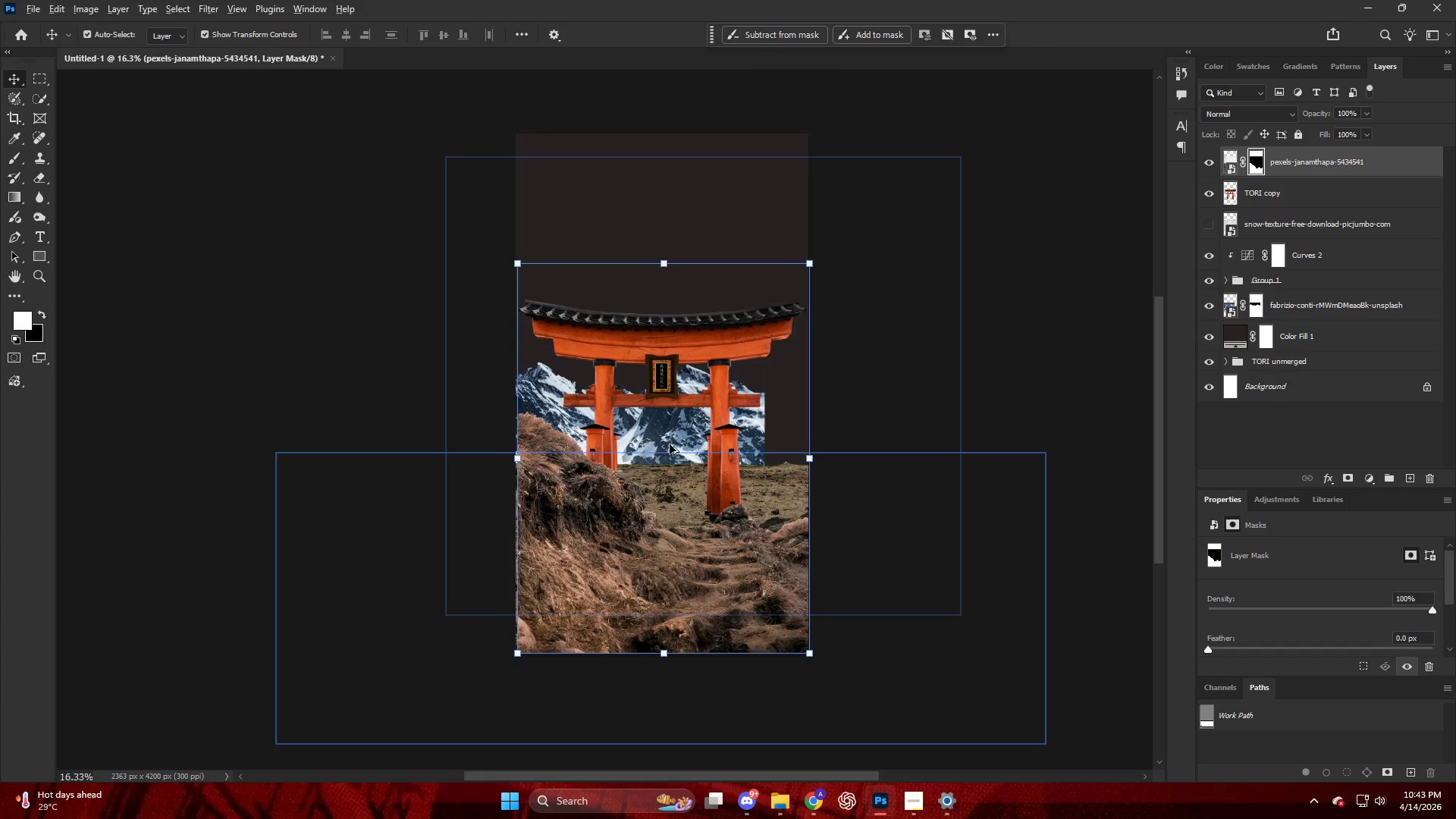 
left_click_drag(start_coordinate=[666, 319], to_coordinate=[705, 282])
 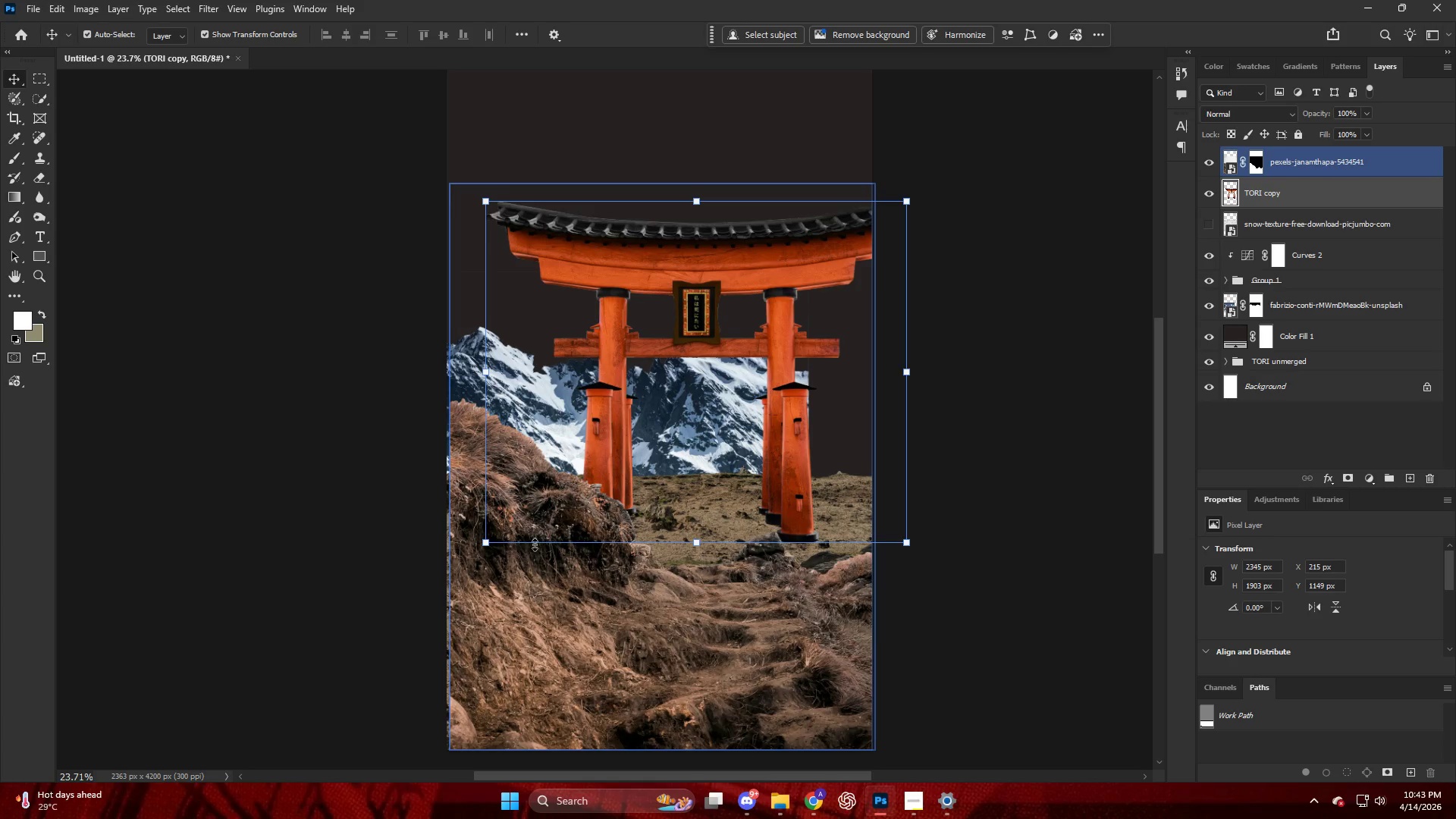 
scroll: coordinate [667, 434], scroll_direction: up, amount: 4.0
 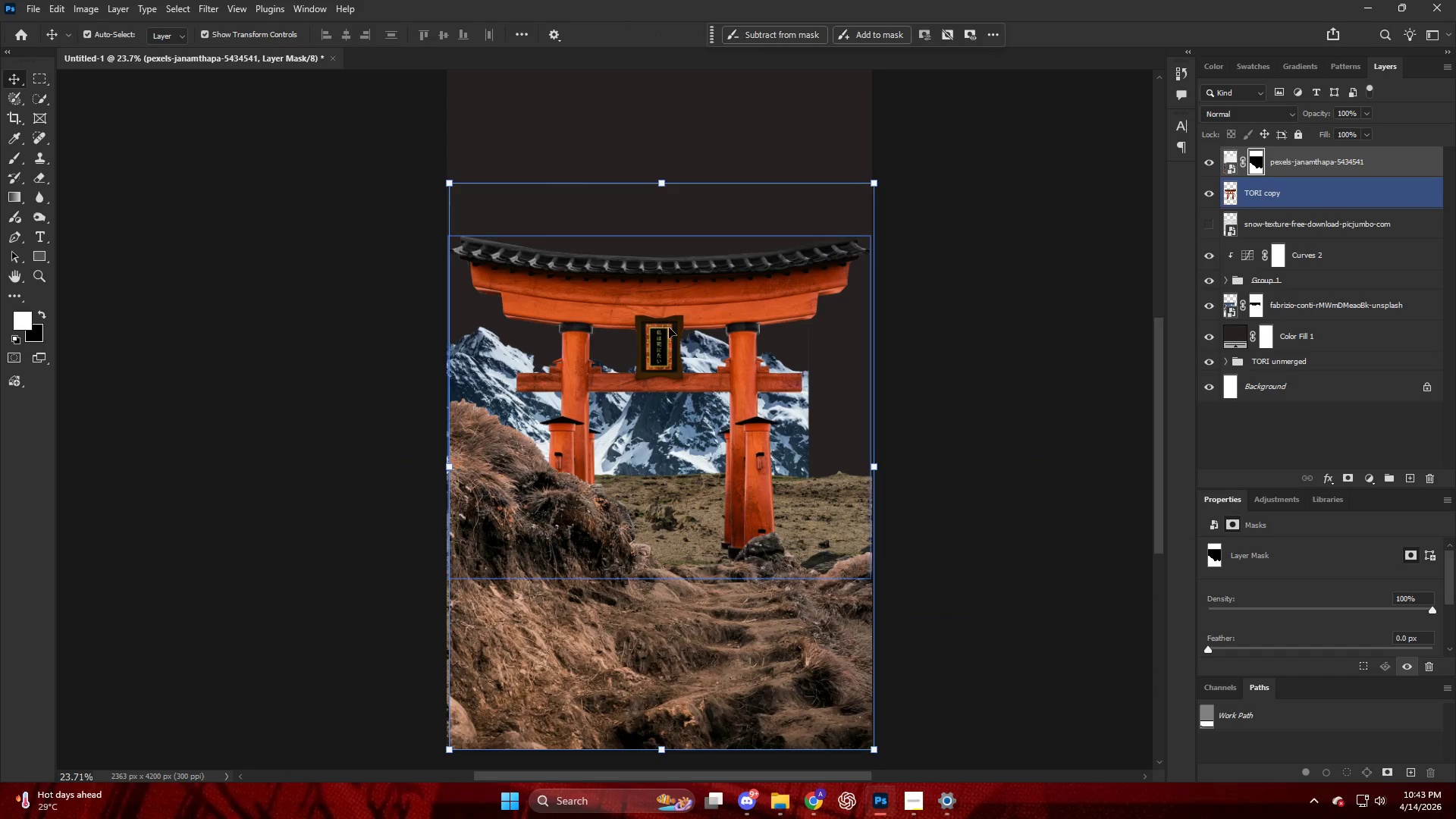 
left_click_drag(start_coordinate=[530, 558], to_coordinate=[513, 564])
 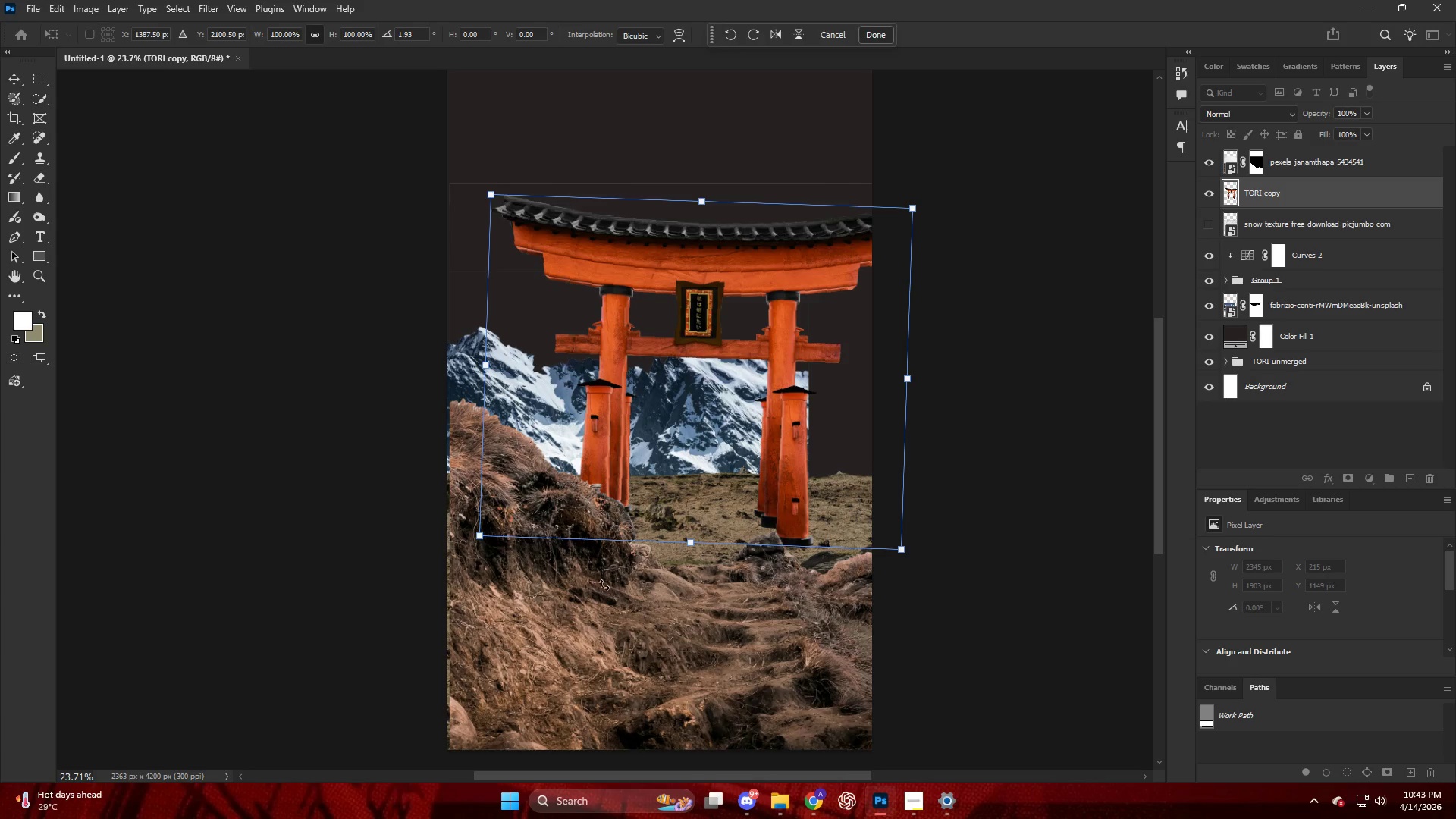 
key(Control+ControlLeft)
 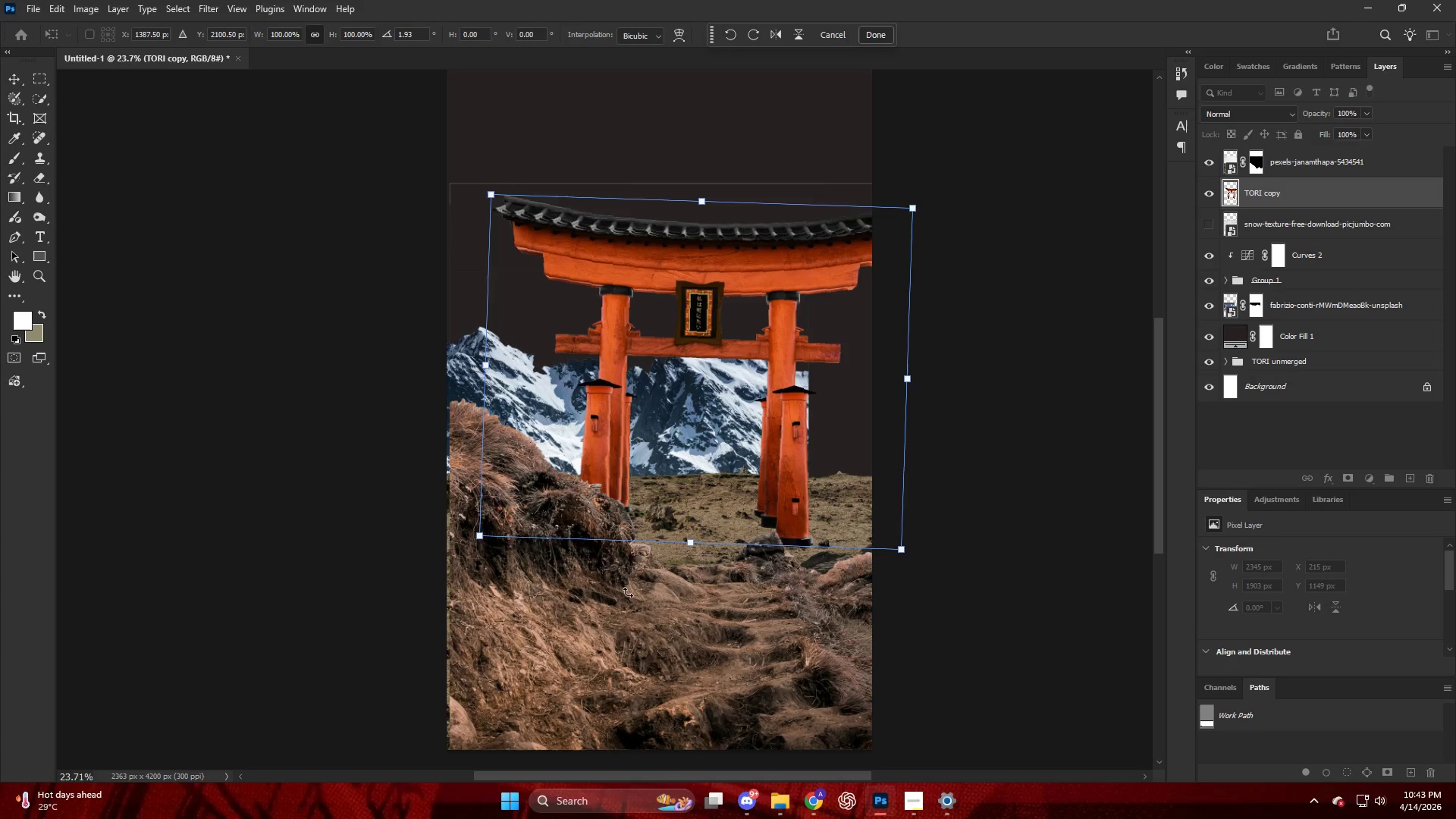 
key(Control+Z)
 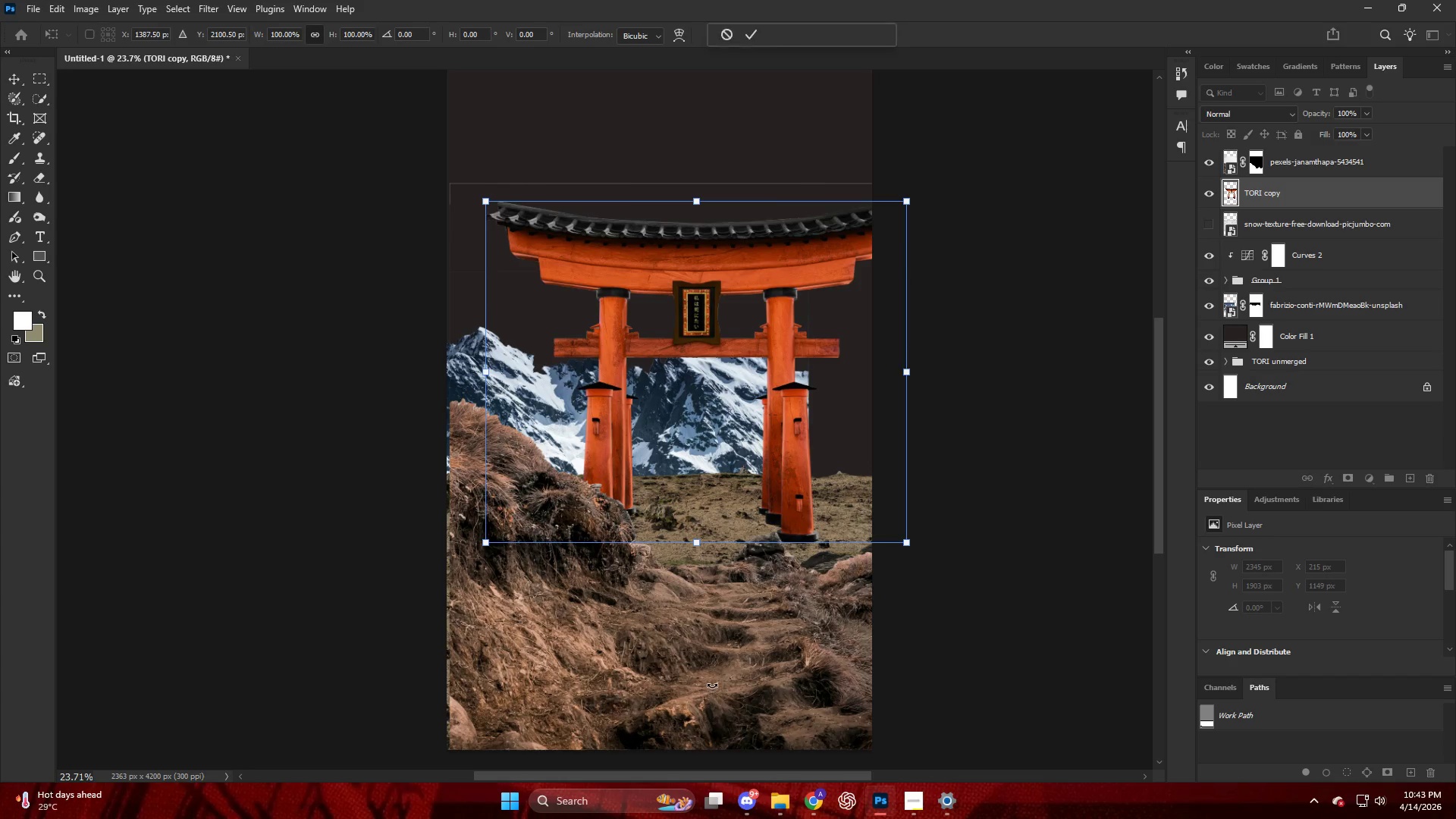 
key(NumpadEnter)
 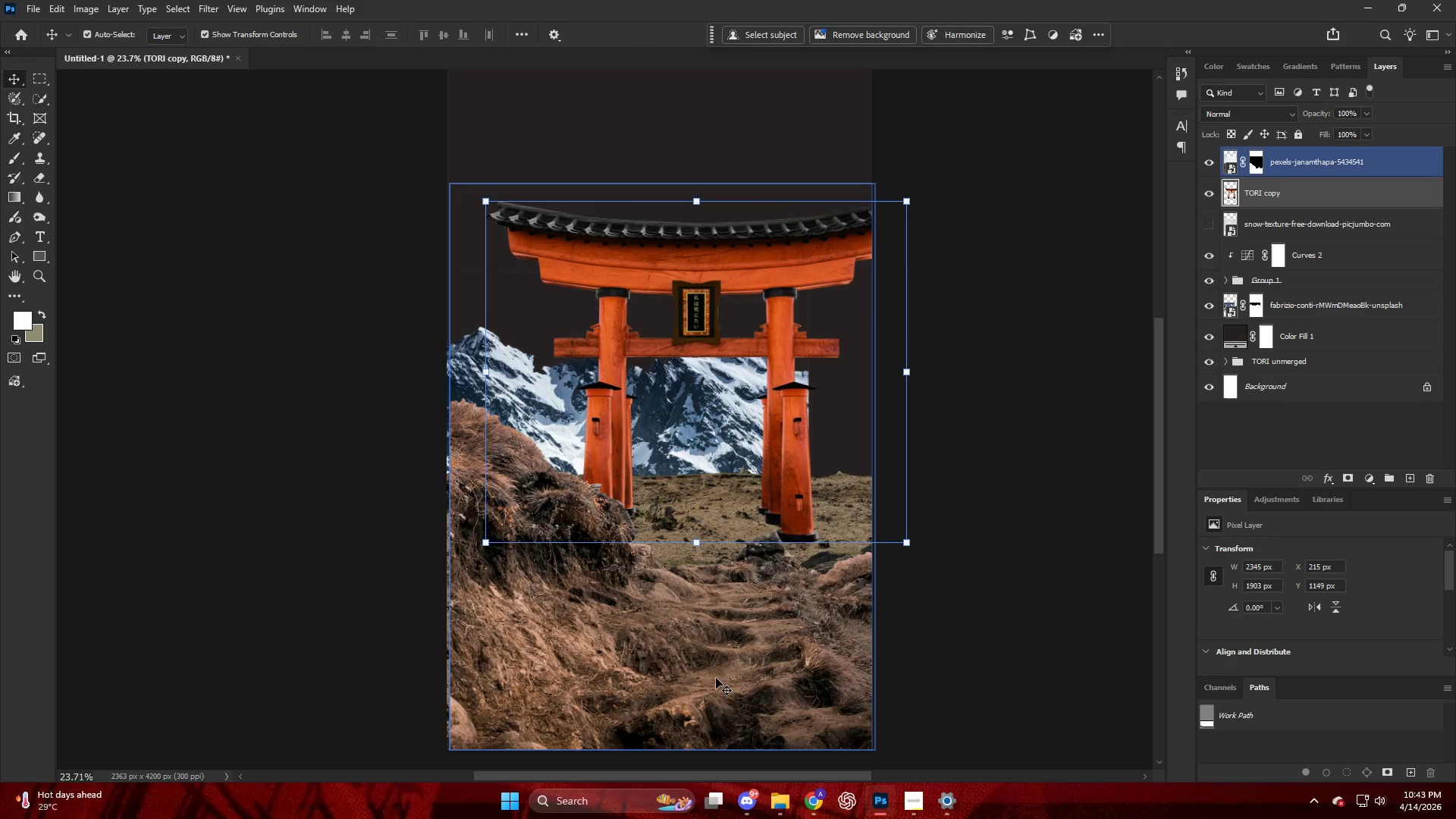 
key(V)
 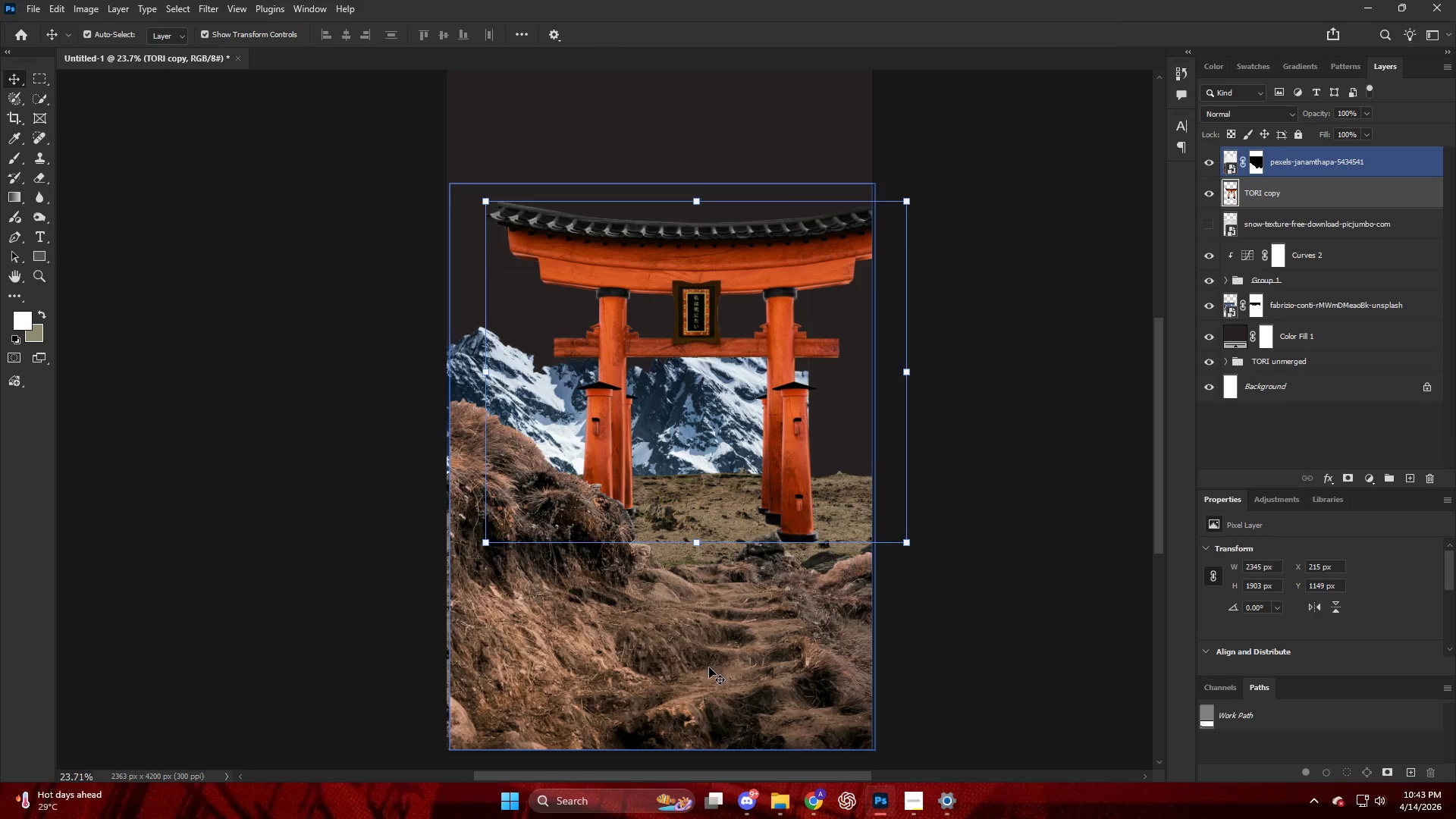 
left_click_drag(start_coordinate=[709, 665], to_coordinate=[664, 692])
 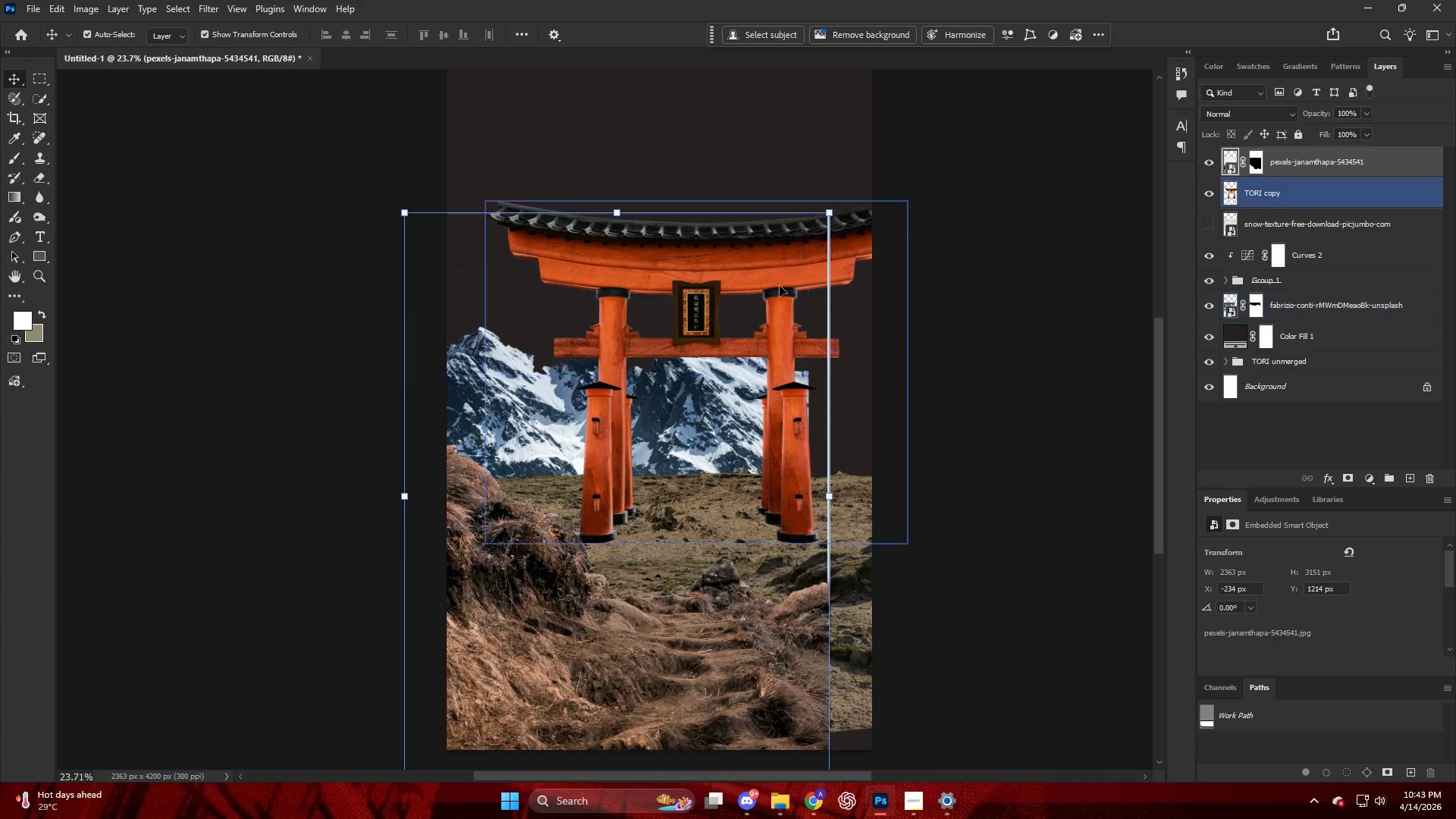 
key(NumpadEnter)
 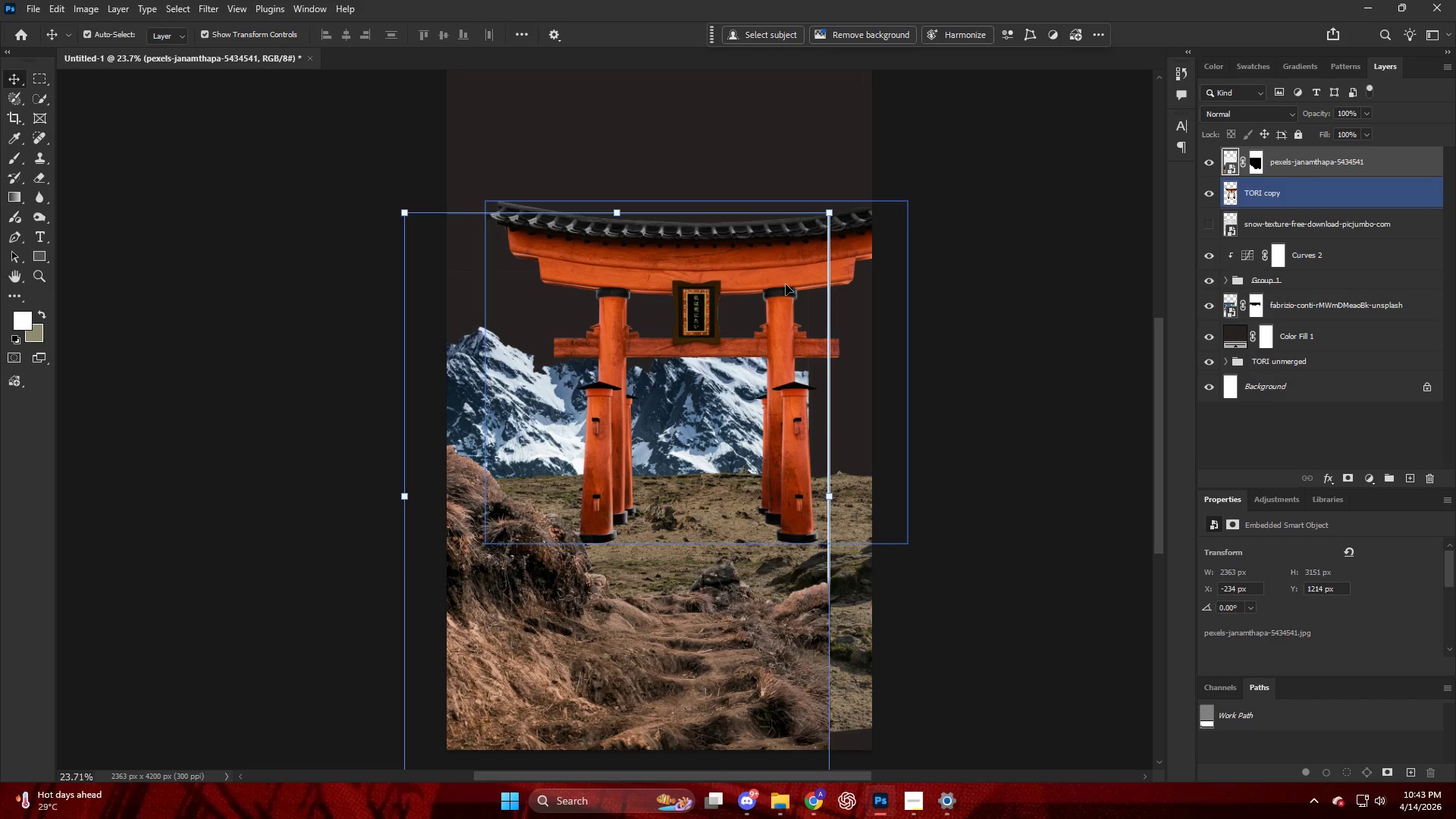 
key(E)
 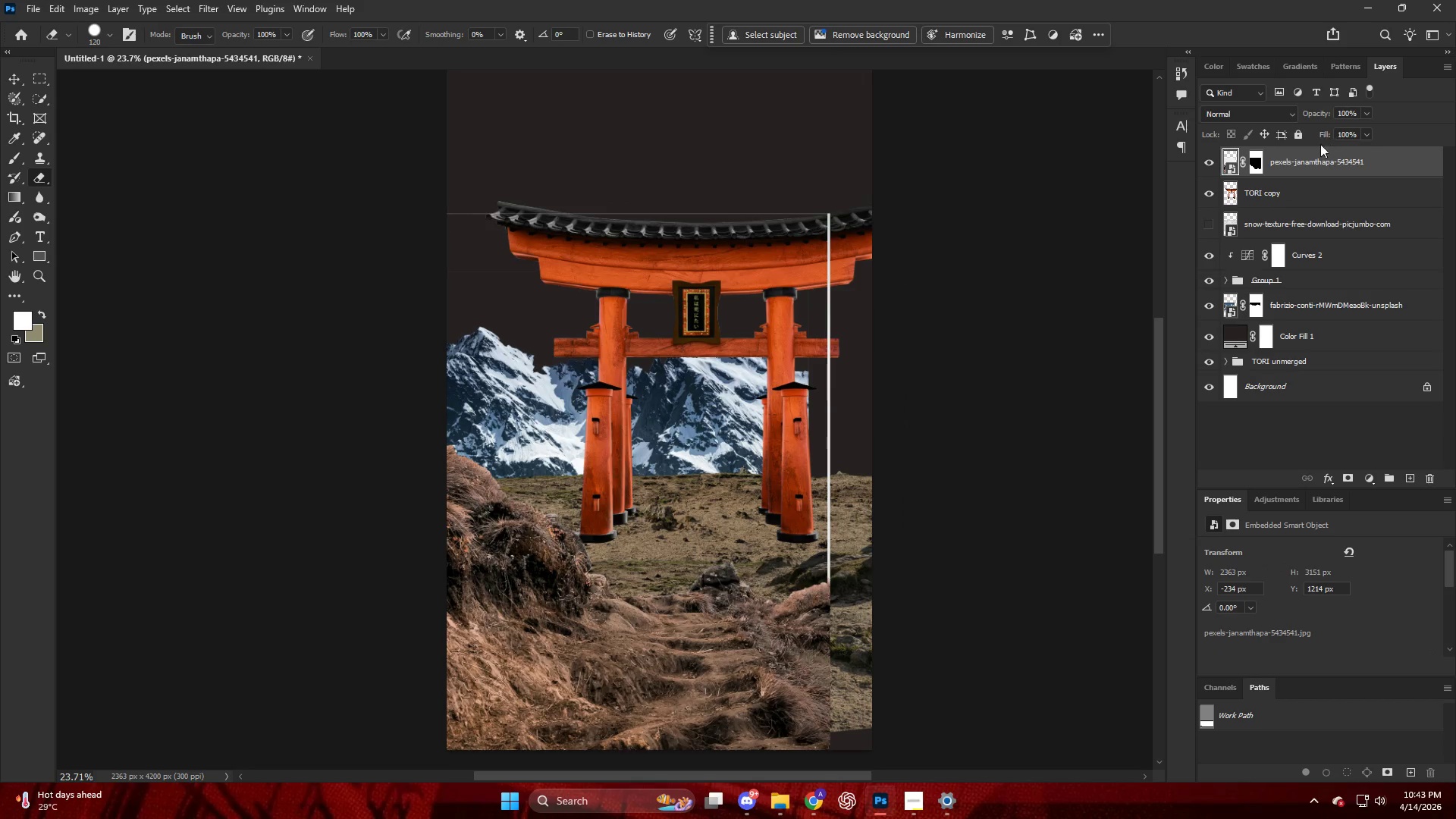 
left_click([1258, 163])
 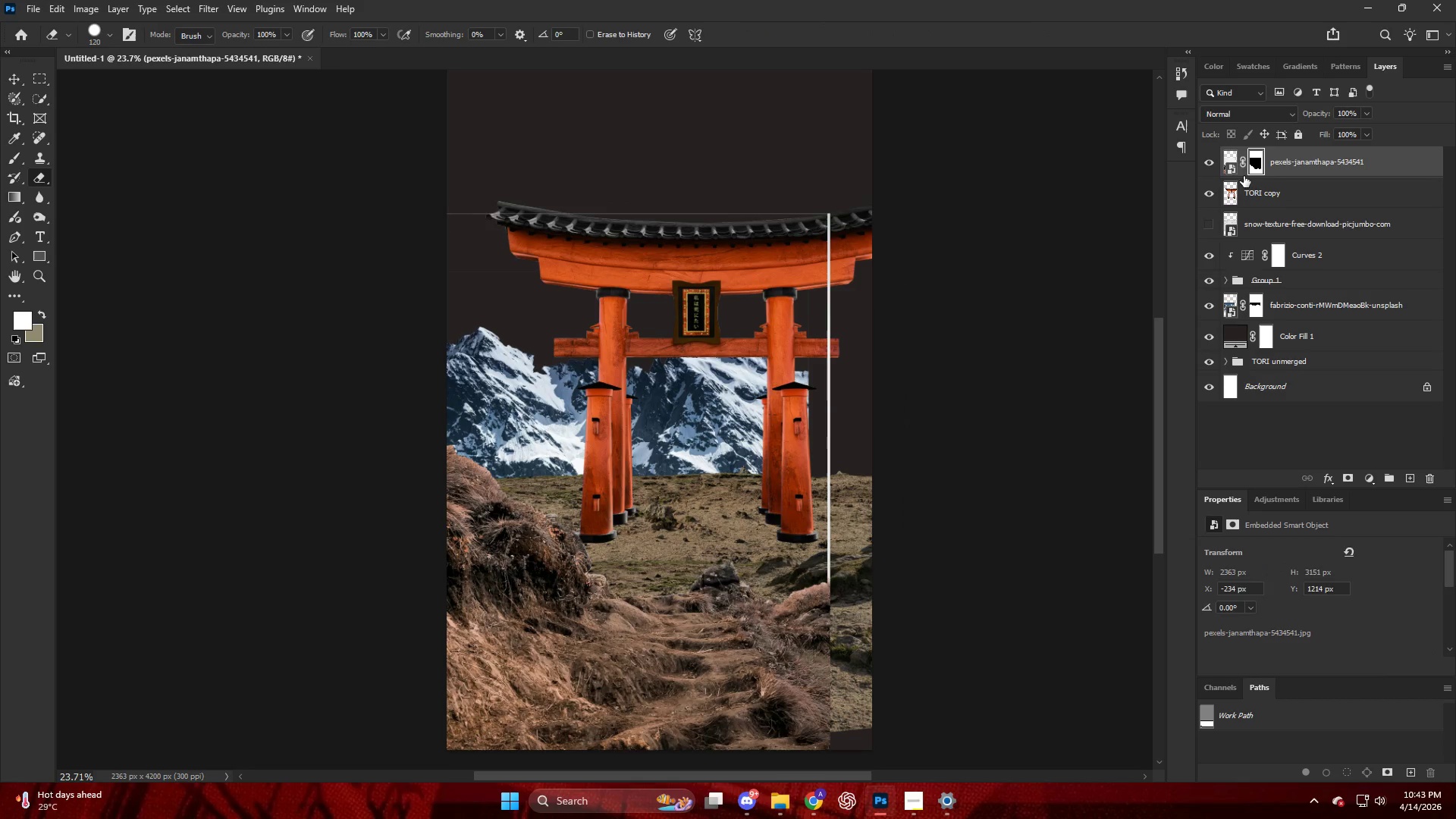 
key(E)
 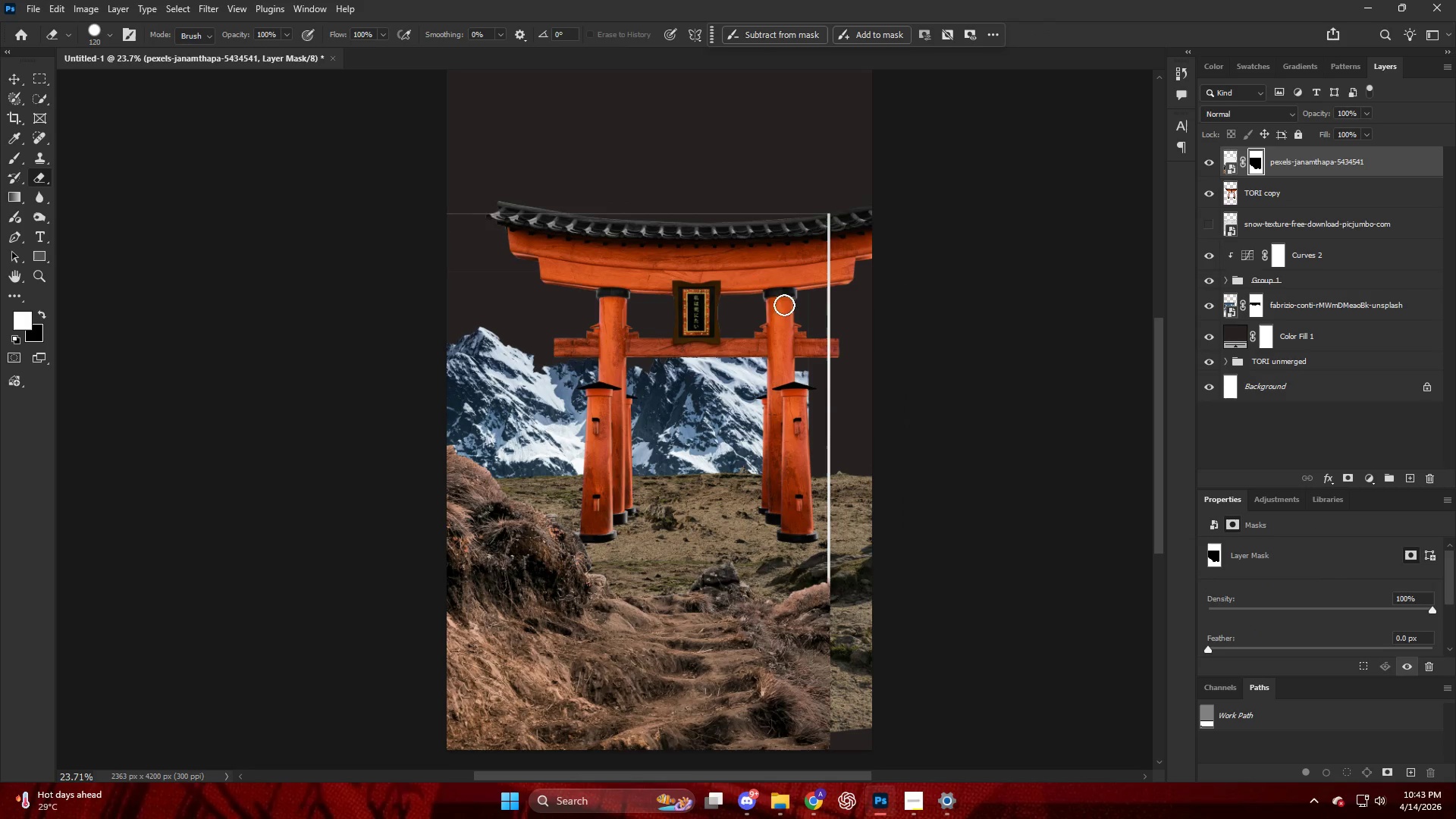 
key(Alt+AltLeft)
 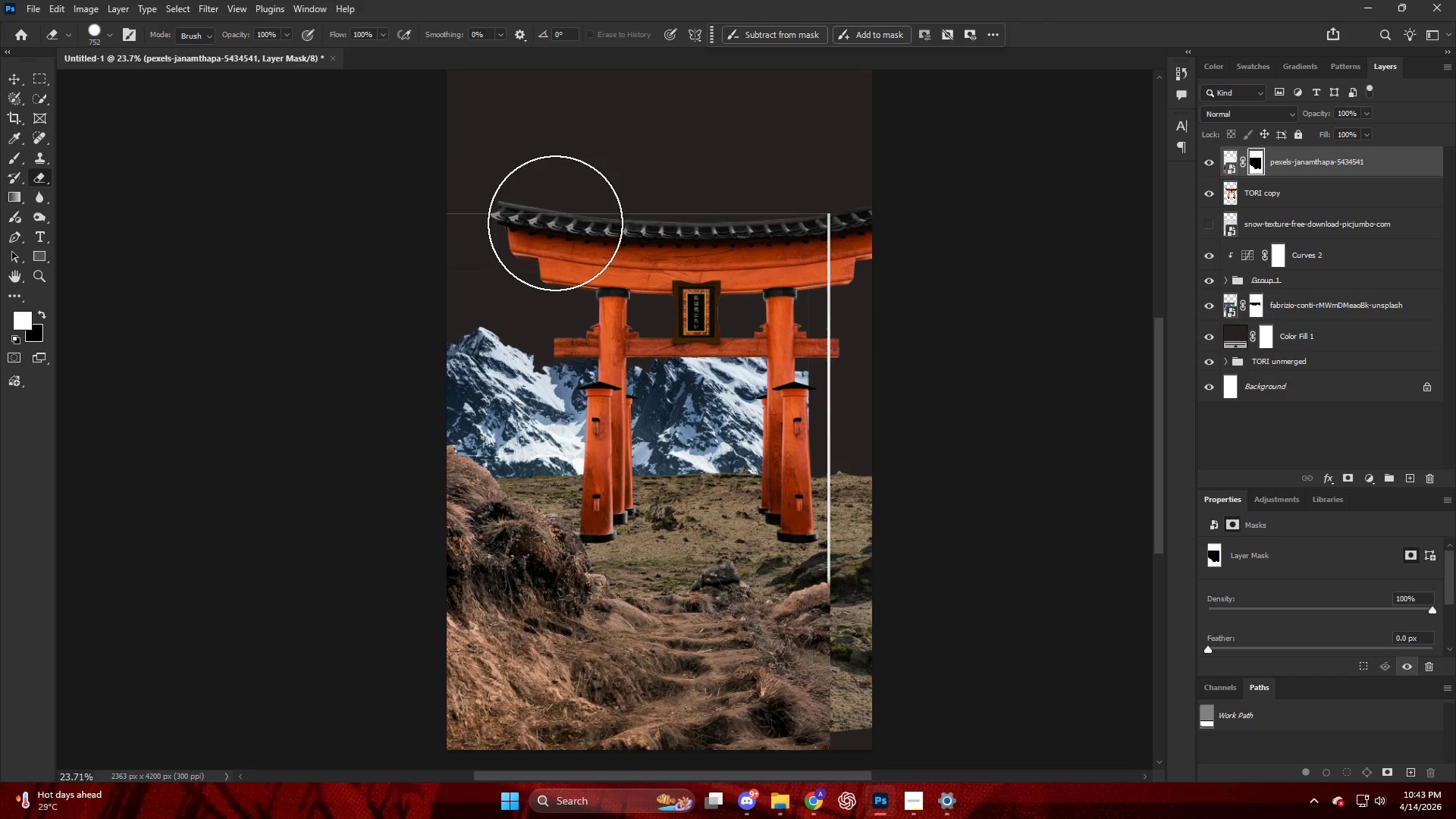 
left_click_drag(start_coordinate=[422, 218], to_coordinate=[853, 521])
 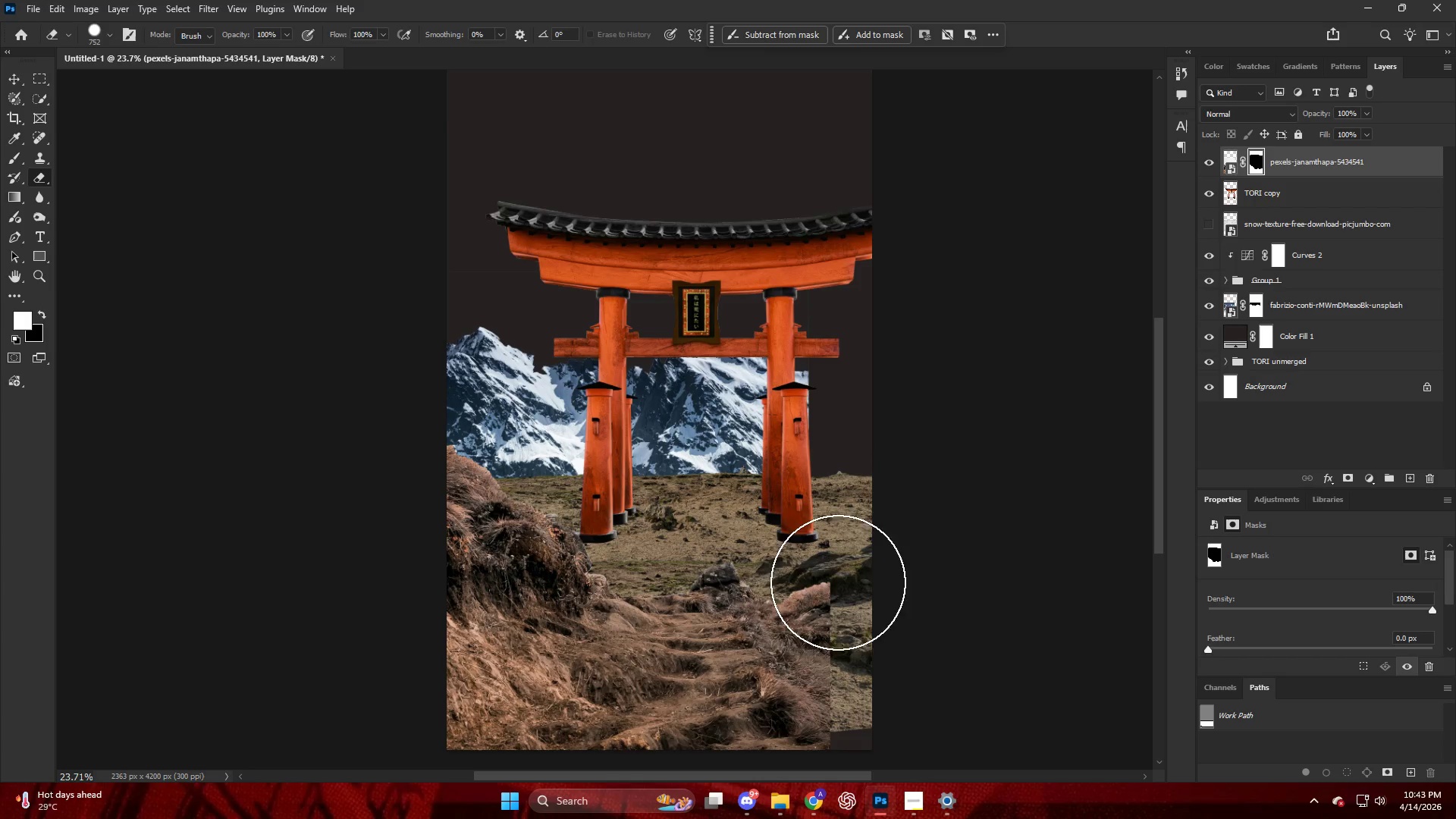 
key(V)
 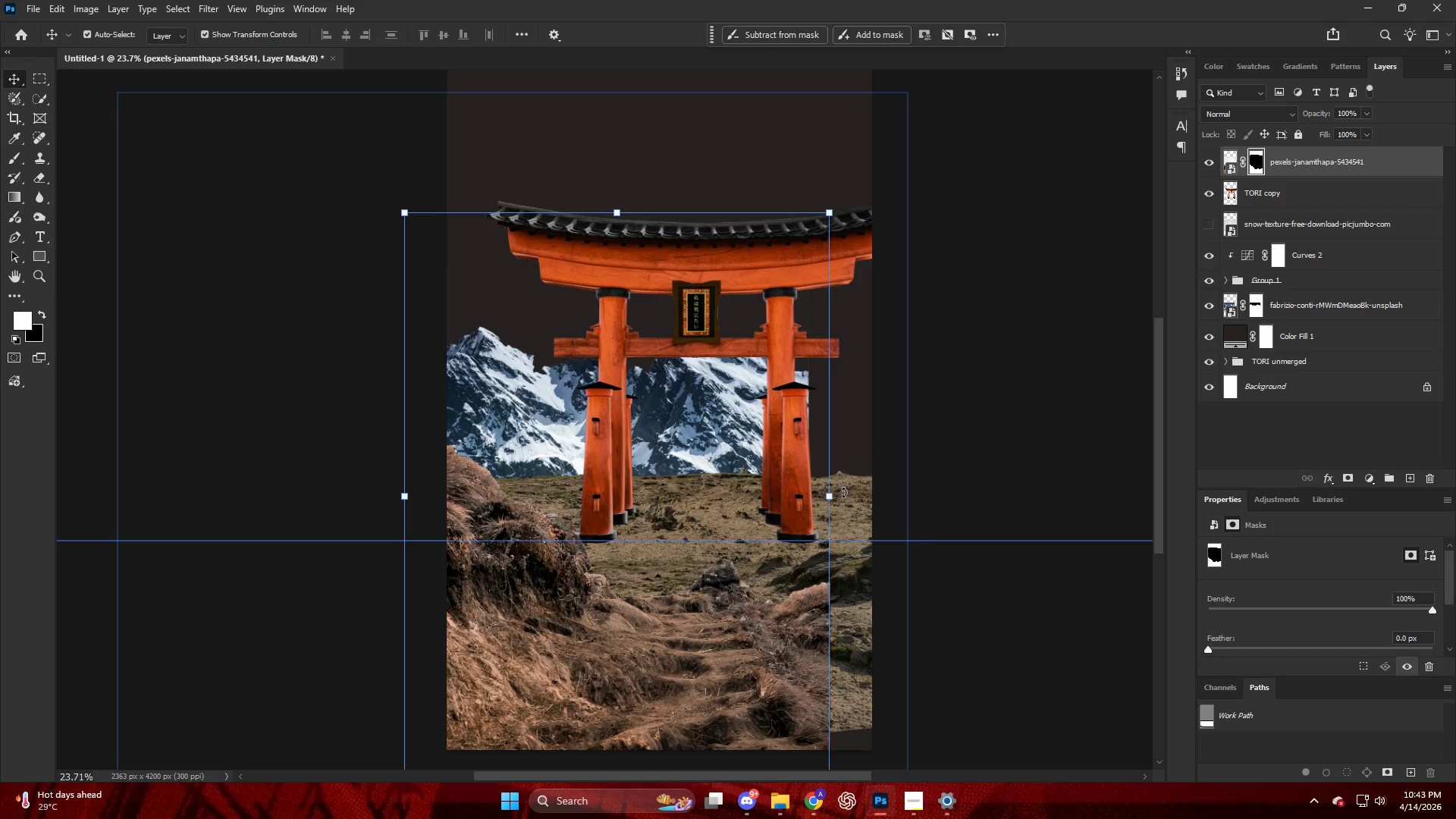 
hold_key(key=AltLeft, duration=1.03)
left_click_drag(start_coordinate=[832, 494], to_coordinate=[895, 502])
 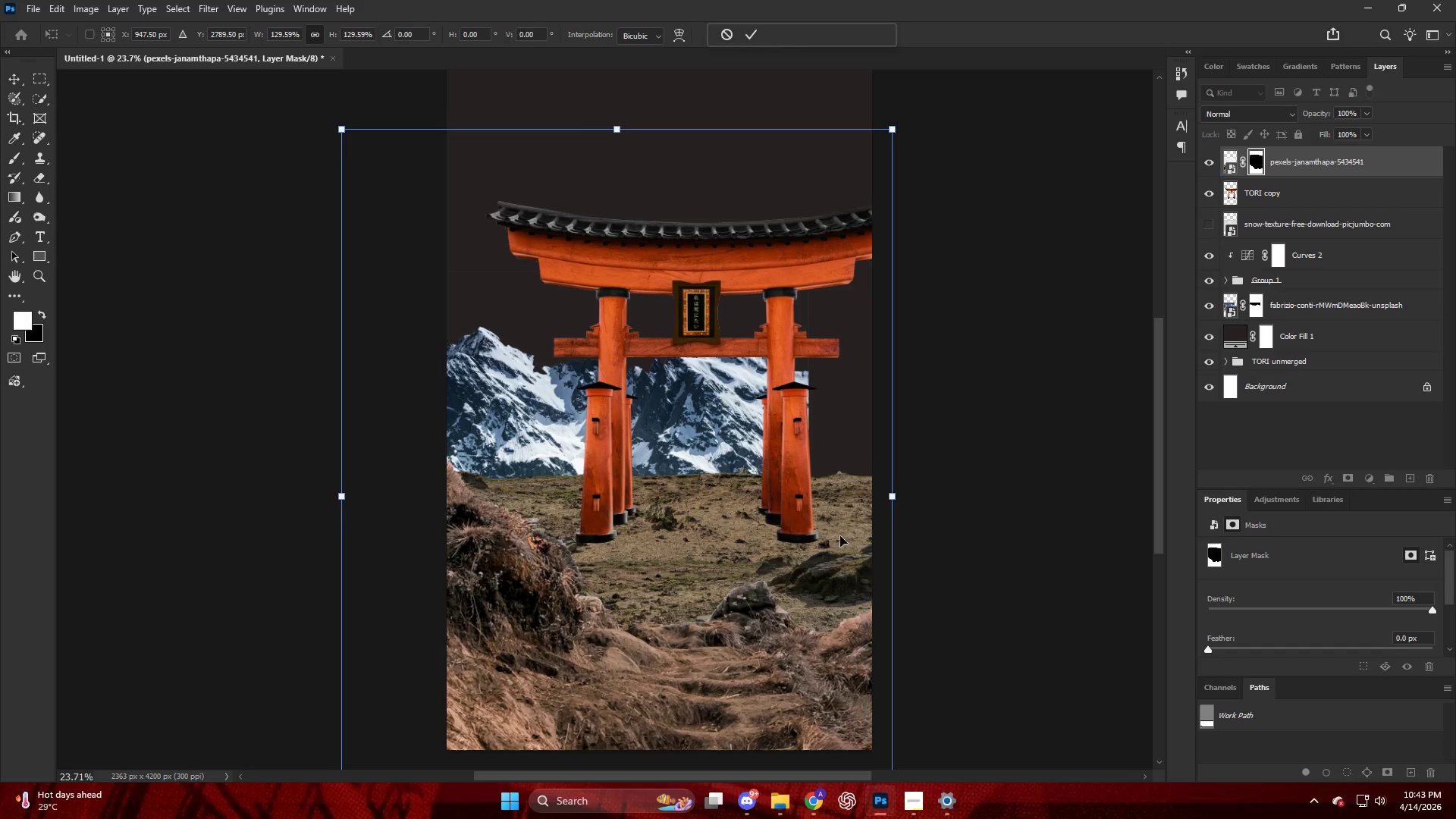 
left_click_drag(start_coordinate=[831, 537], to_coordinate=[835, 481])
 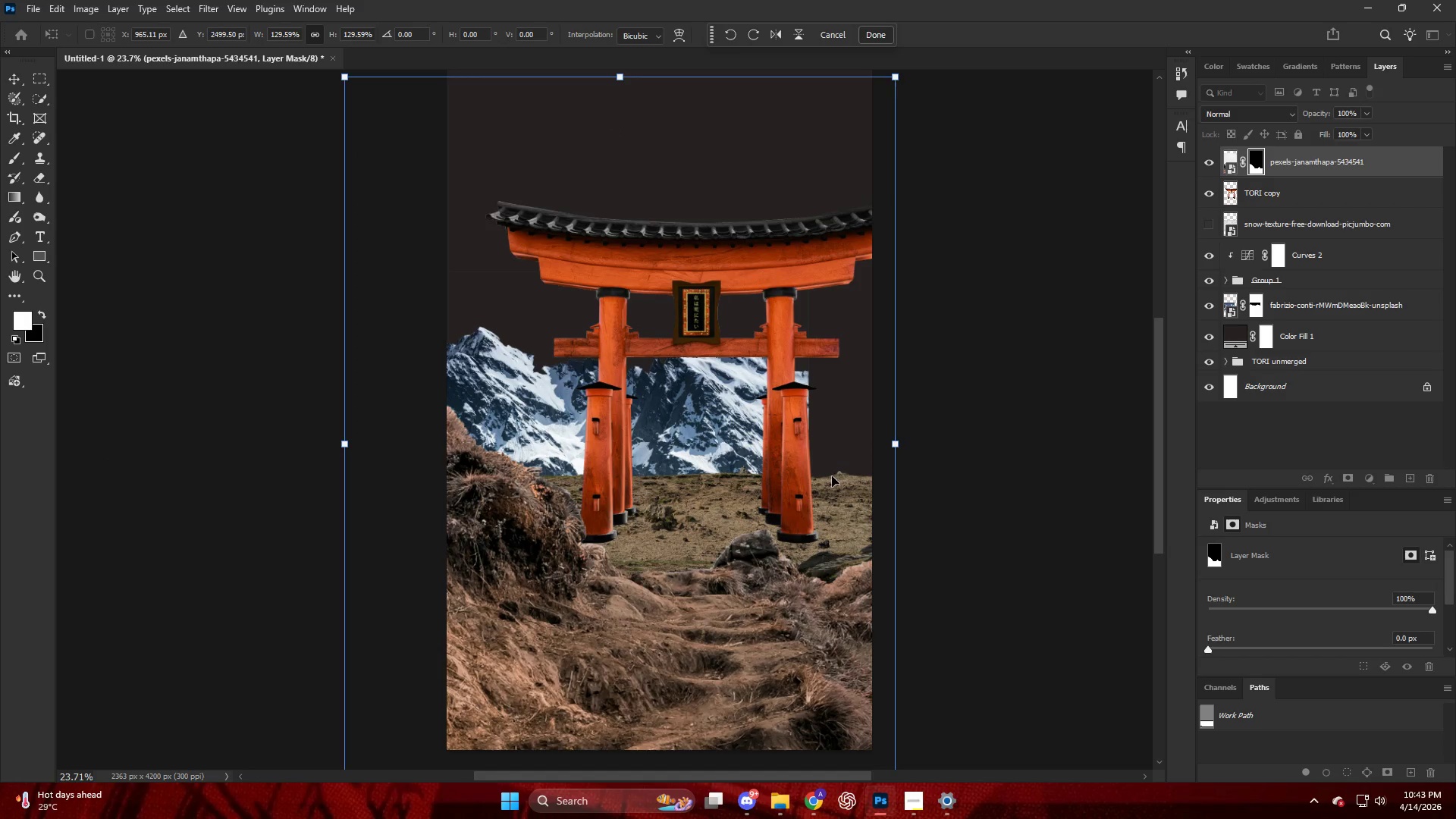 
key(NumpadEnter)
 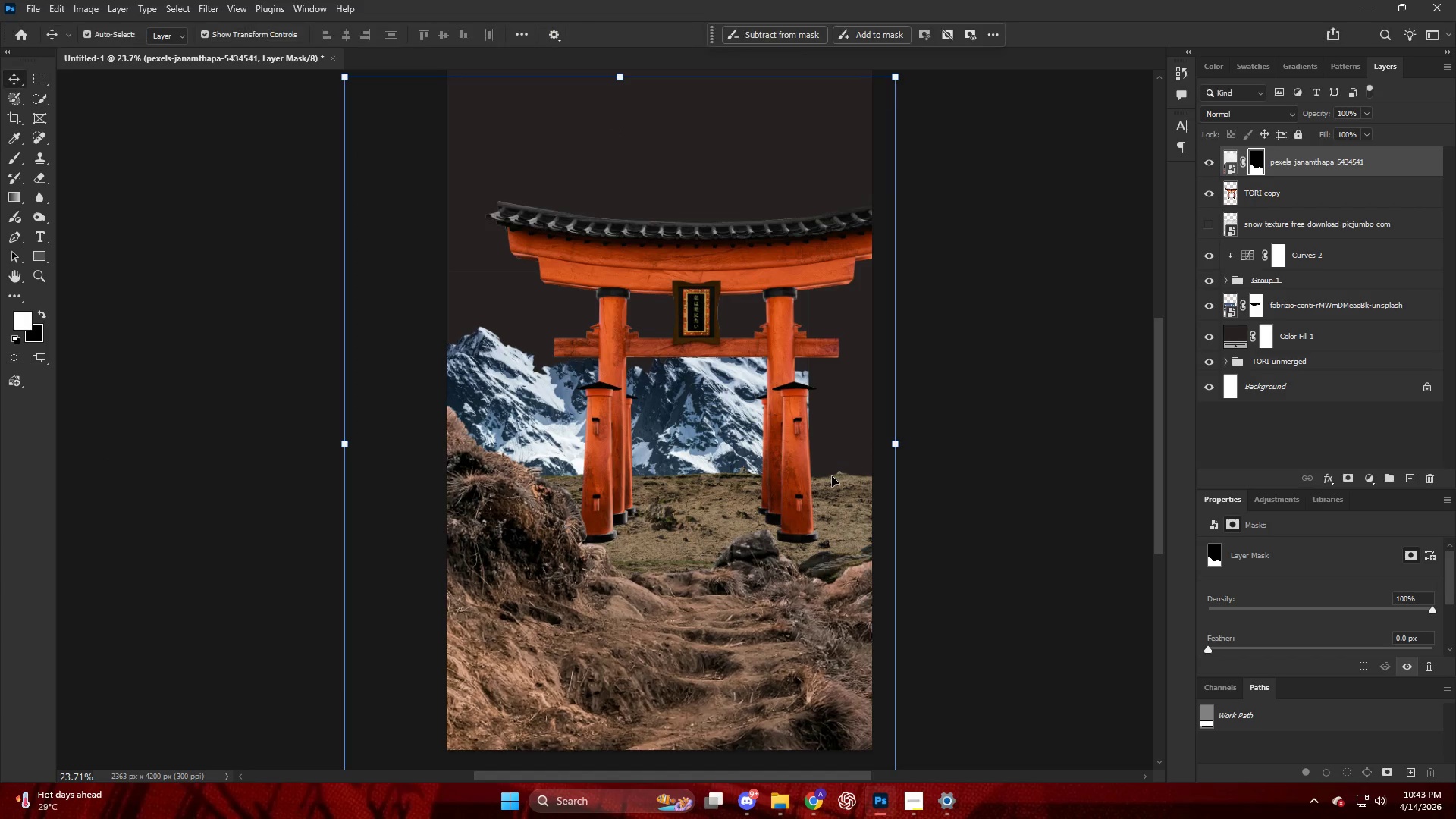 
key(Alt+AltLeft)
 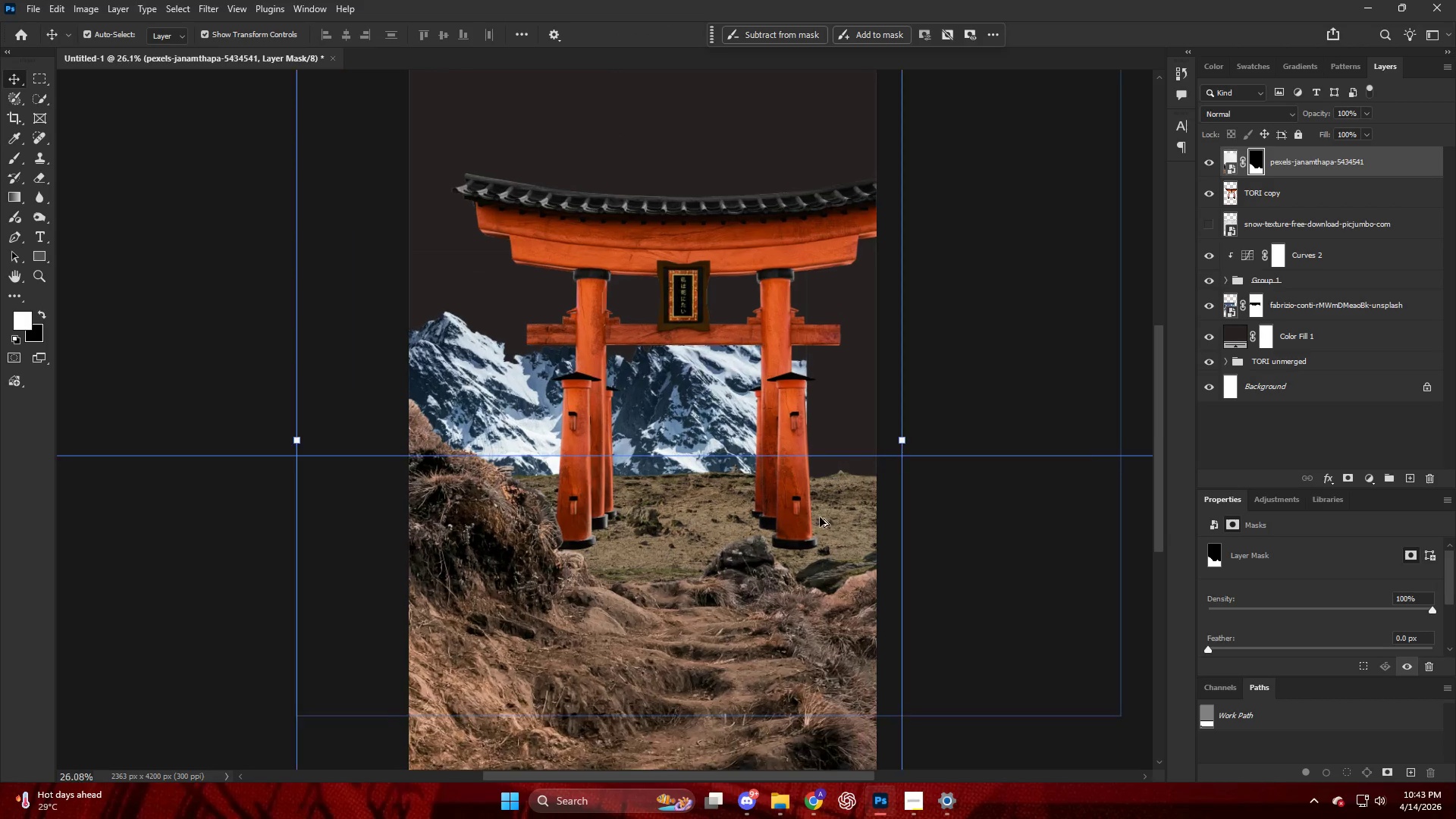 
scroll: coordinate [824, 475], scroll_direction: up, amount: 1.0
 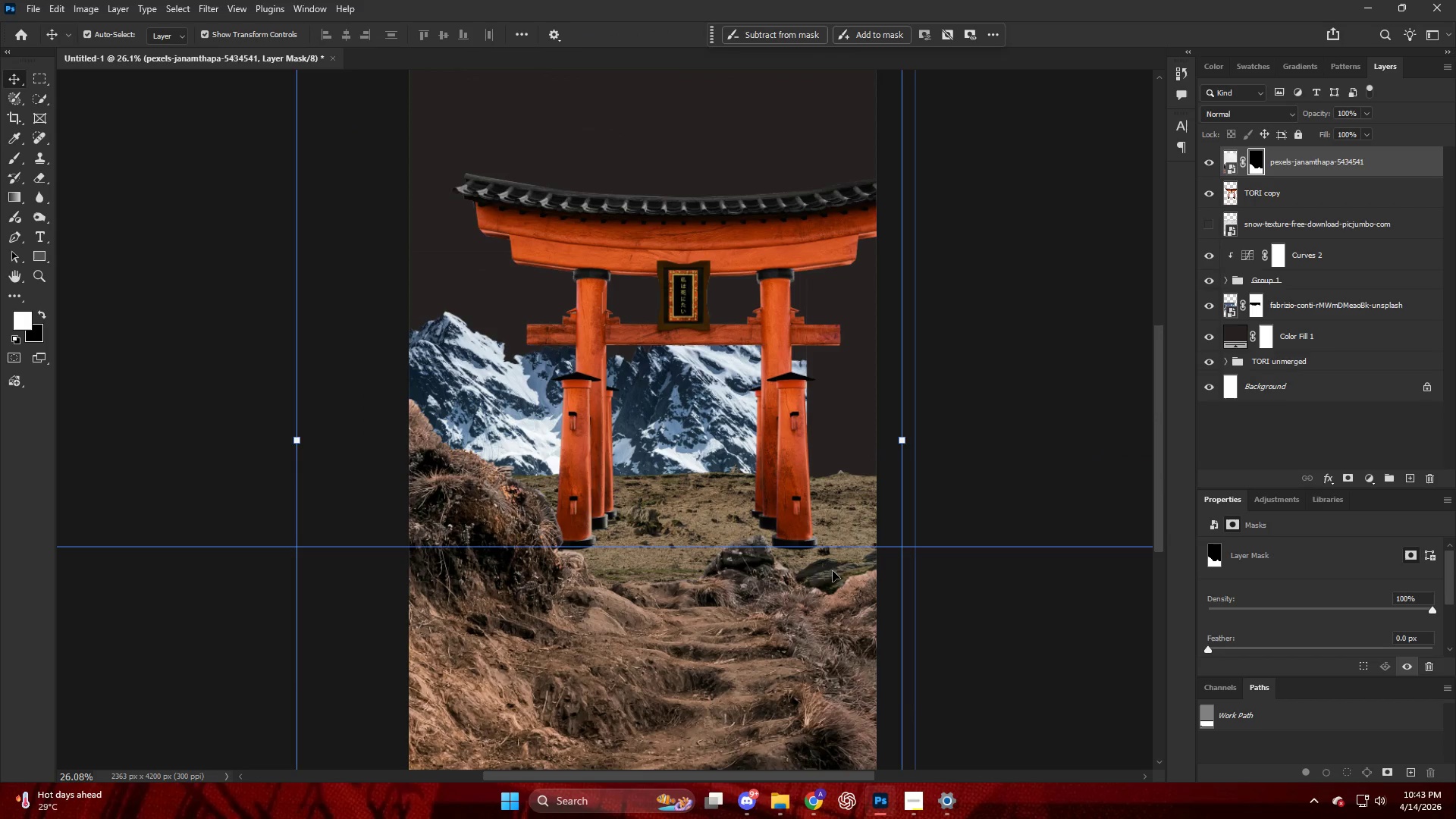 
left_click_drag(start_coordinate=[833, 571], to_coordinate=[820, 526])
 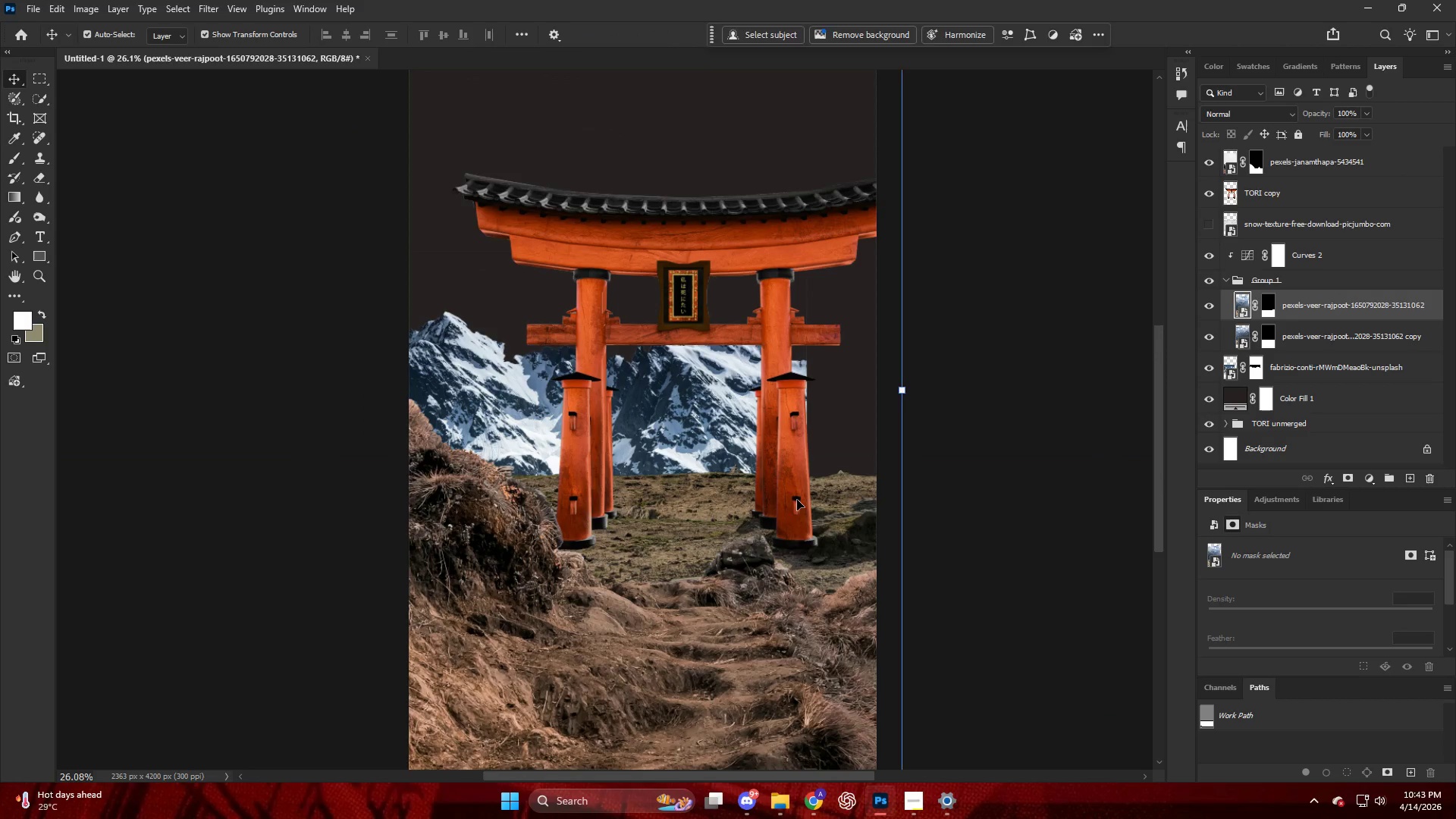 
left_click_drag(start_coordinate=[795, 496], to_coordinate=[758, 497])
 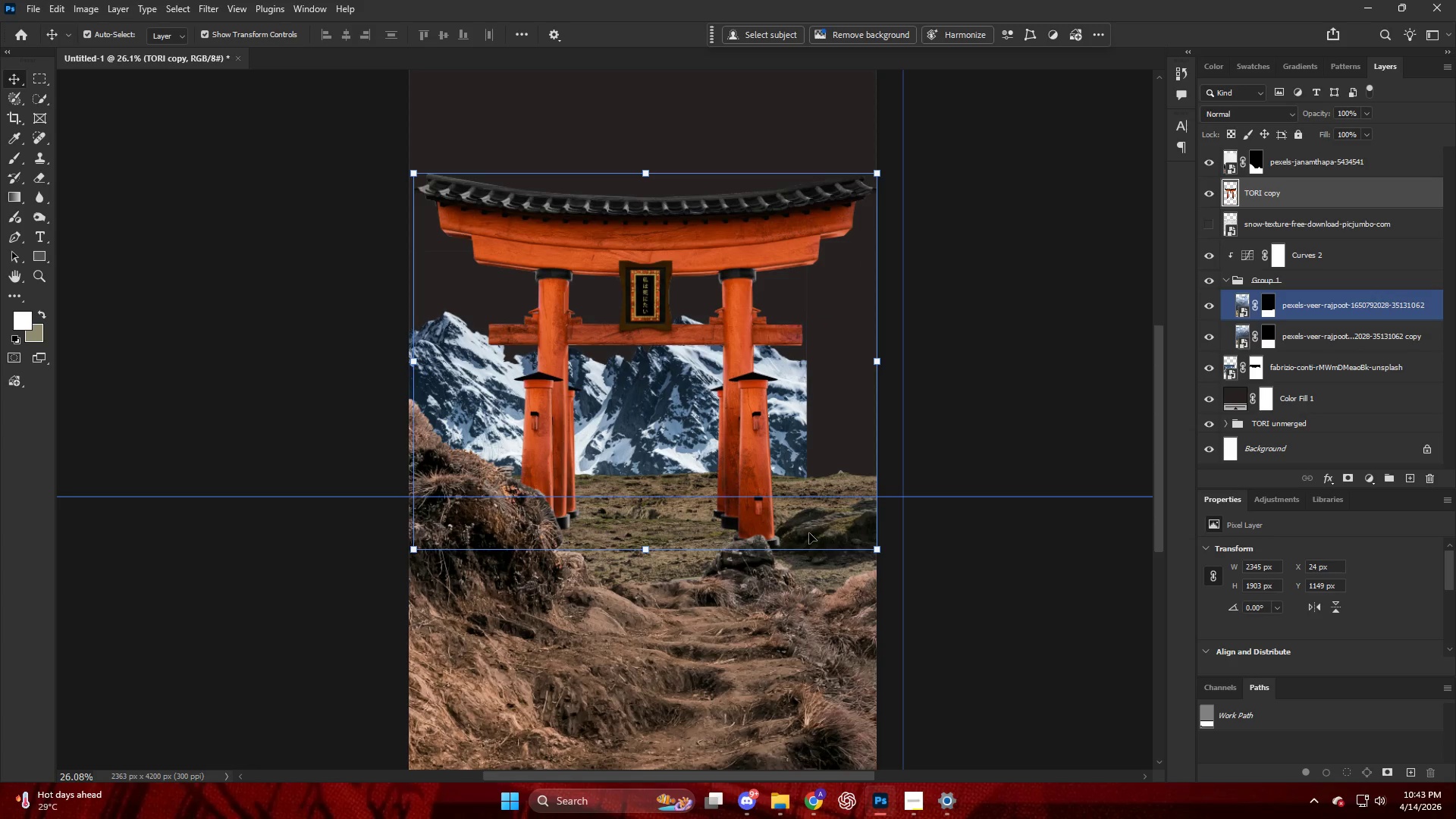 
left_click_drag(start_coordinate=[808, 529], to_coordinate=[876, 524])
 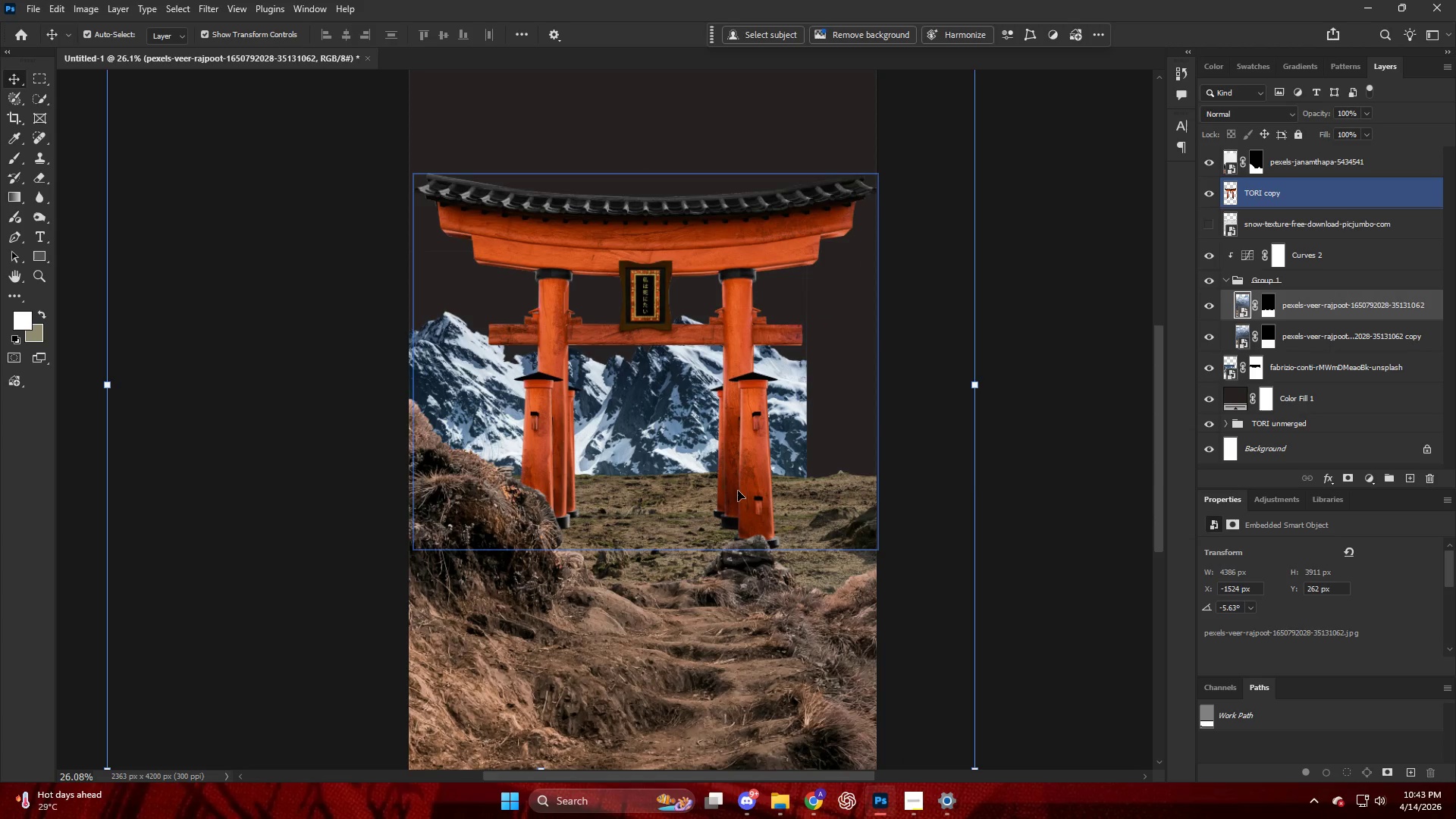 
left_click_drag(start_coordinate=[749, 488], to_coordinate=[792, 488])
 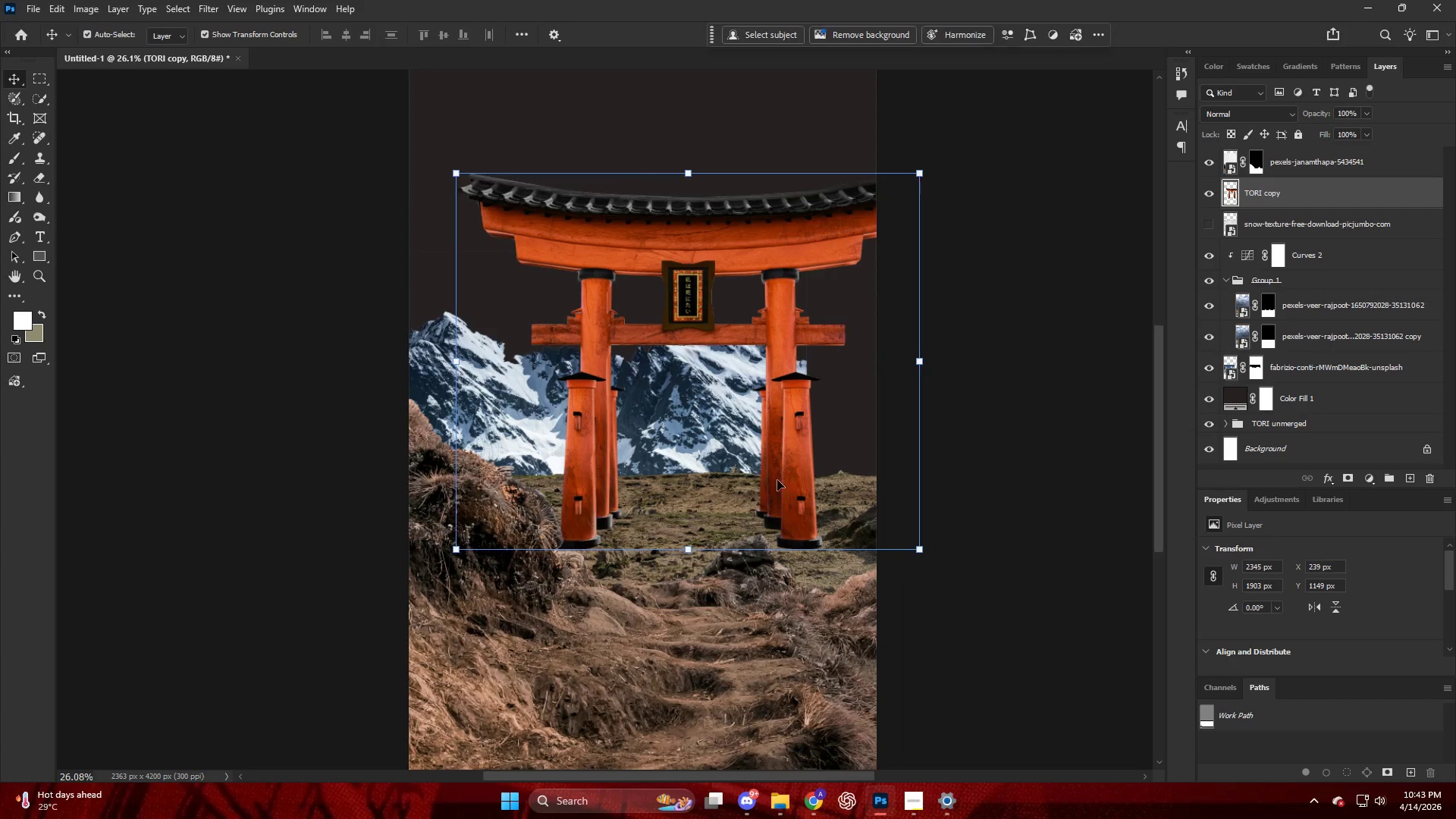 
key(Alt+AltLeft)
 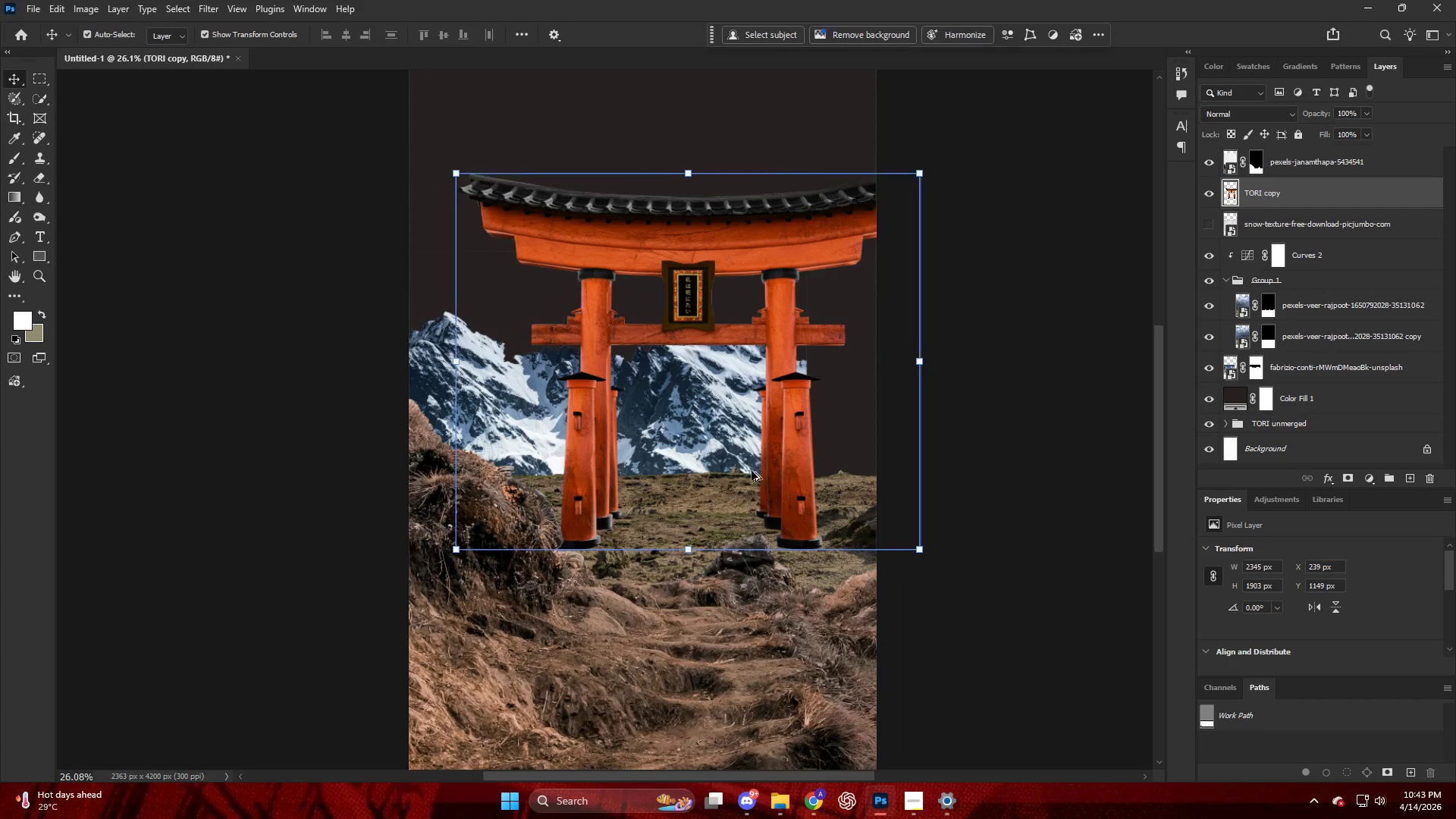 
left_click([714, 551])
 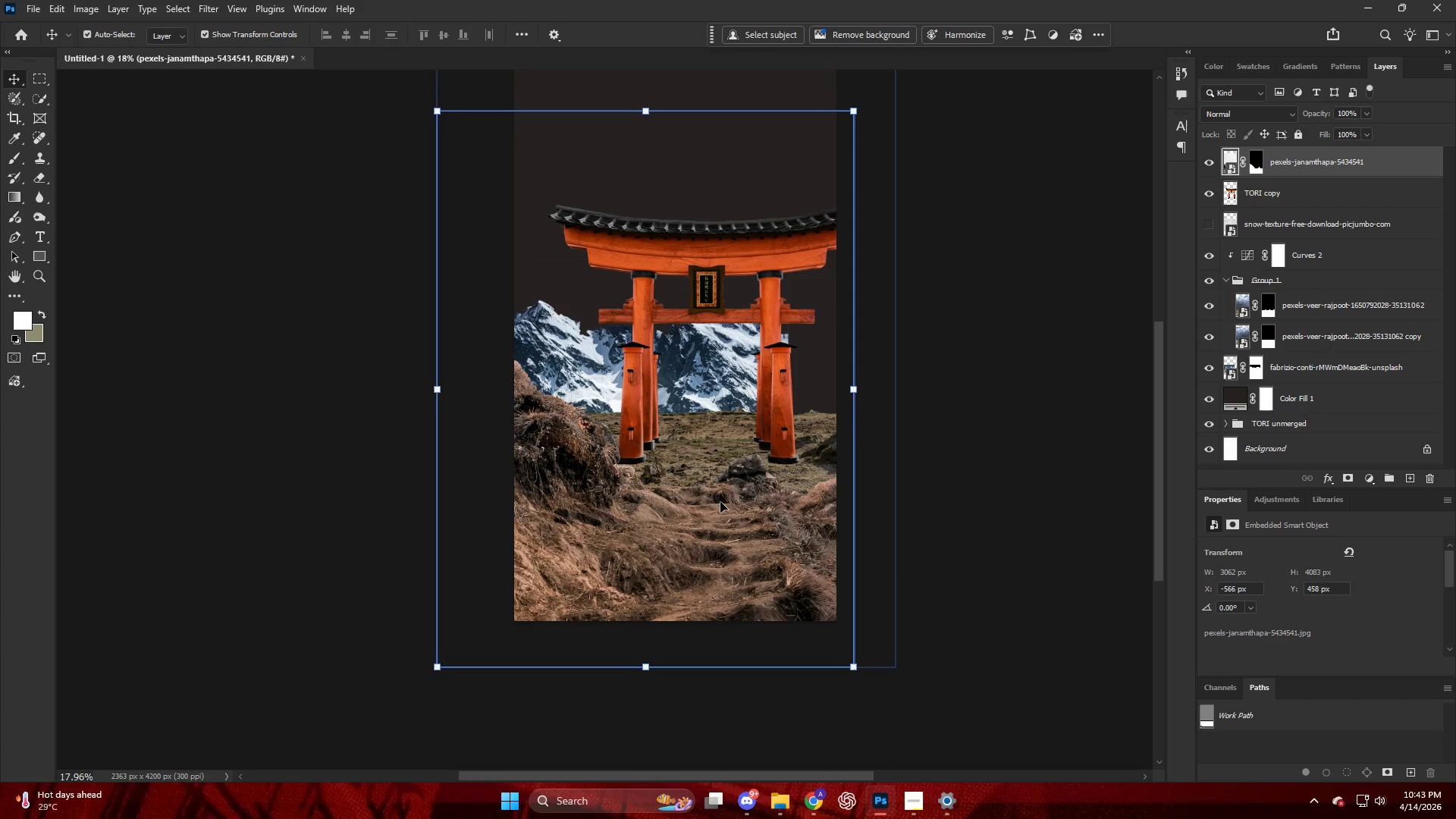 
scroll: coordinate [774, 482], scroll_direction: down, amount: 9.0
 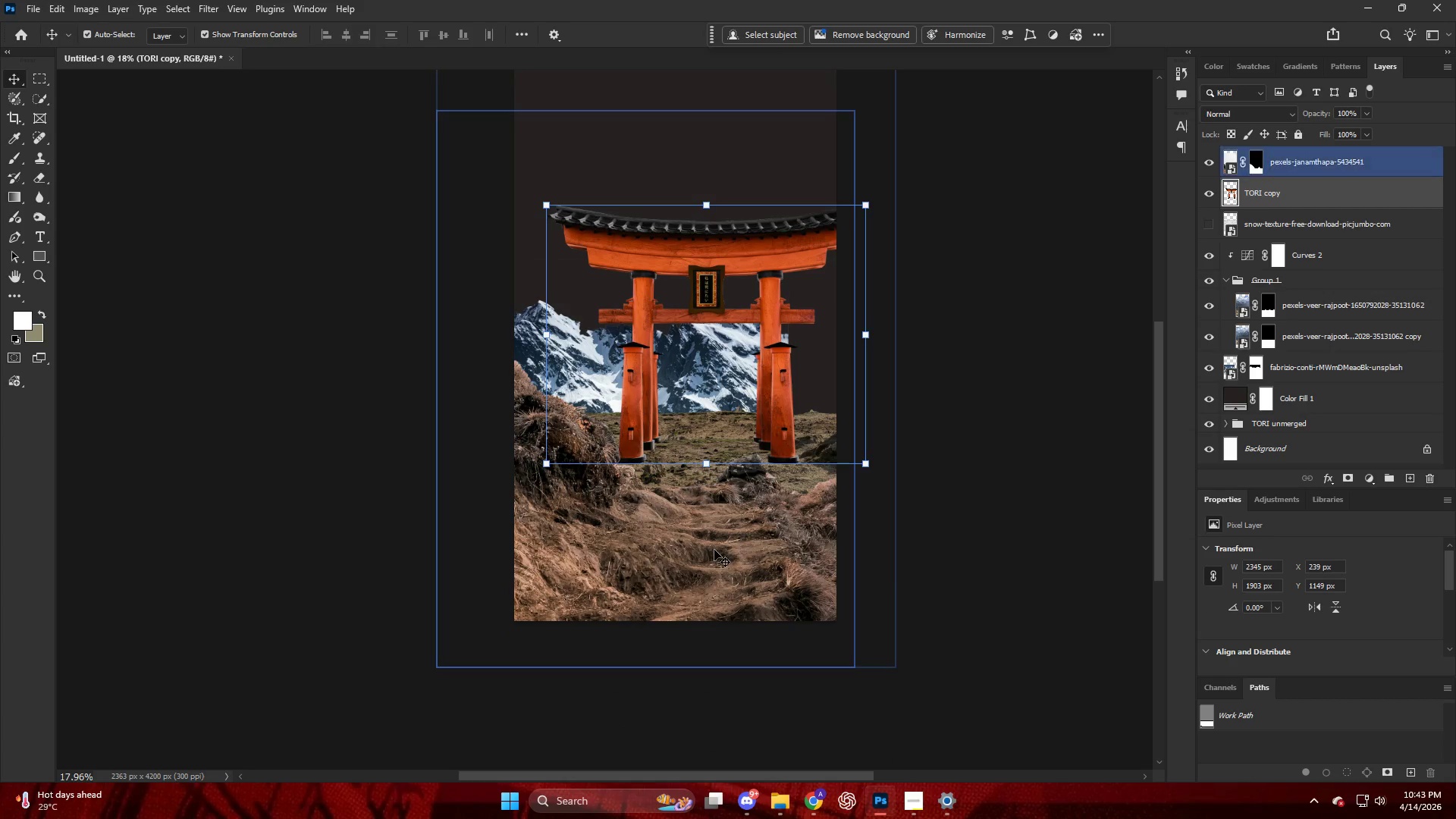 
left_click_drag(start_coordinate=[720, 496], to_coordinate=[708, 480])
 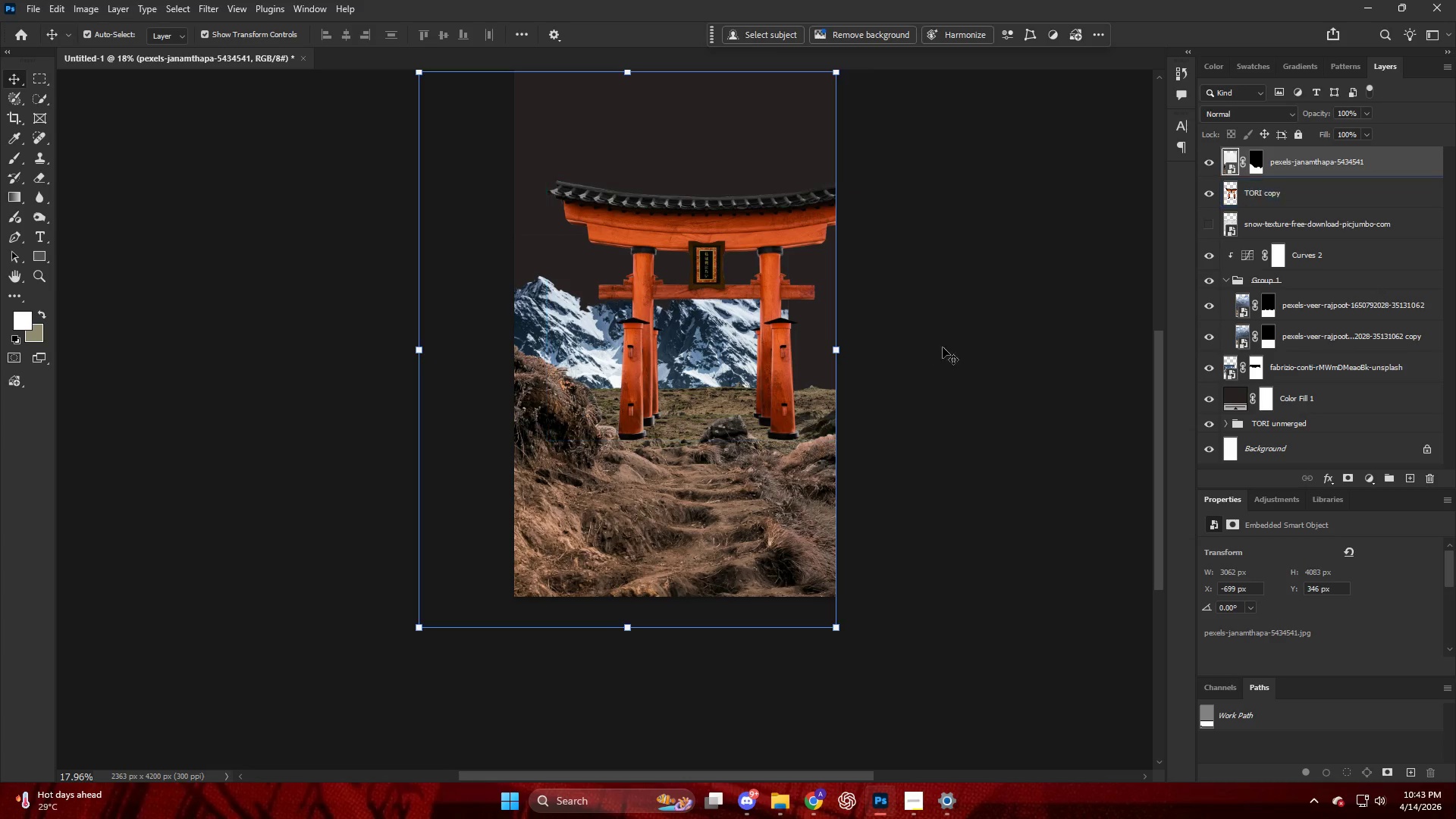 
scroll: coordinate [720, 492], scroll_direction: down, amount: 2.0
 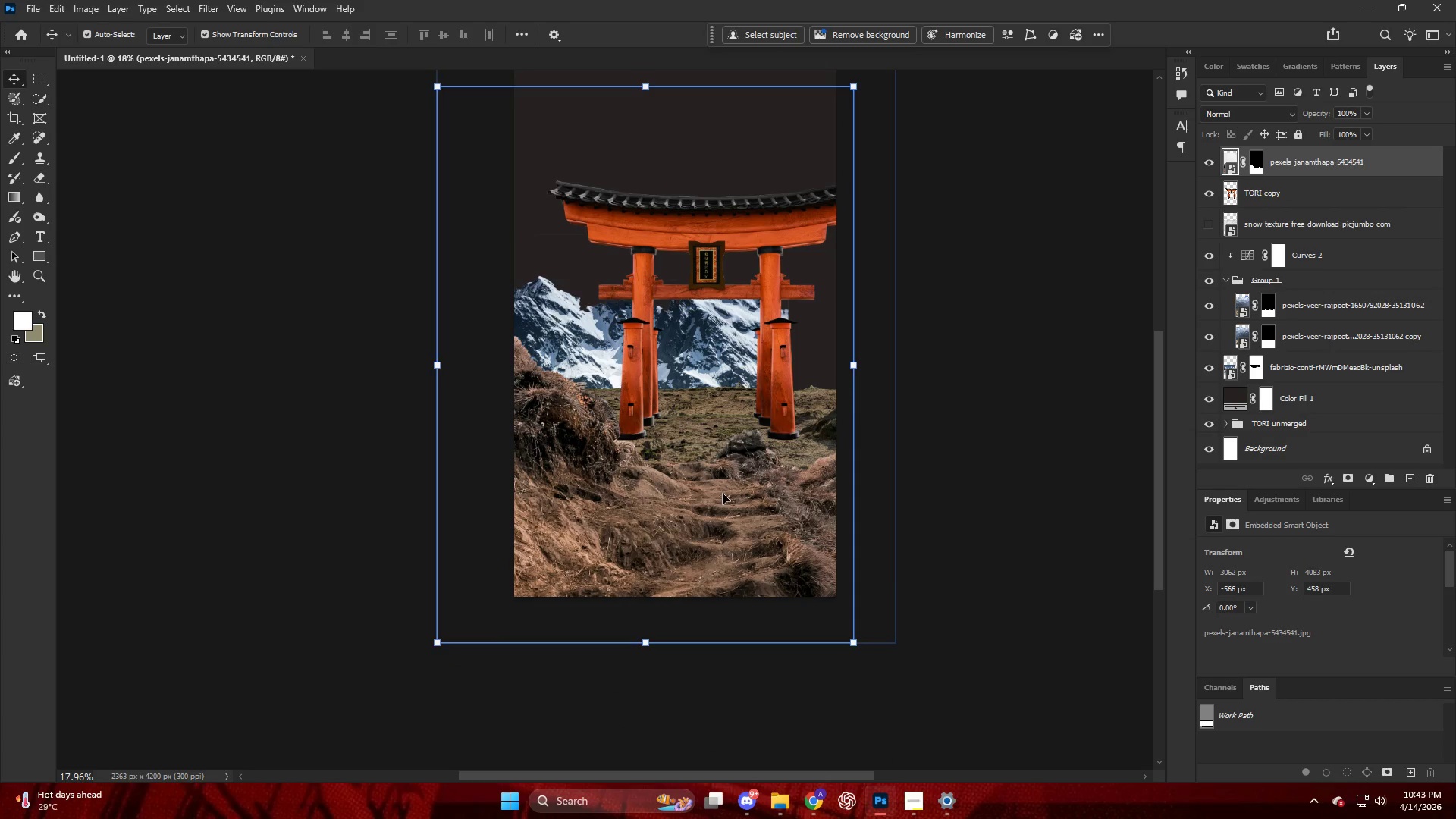 
key(Alt+AltLeft)
 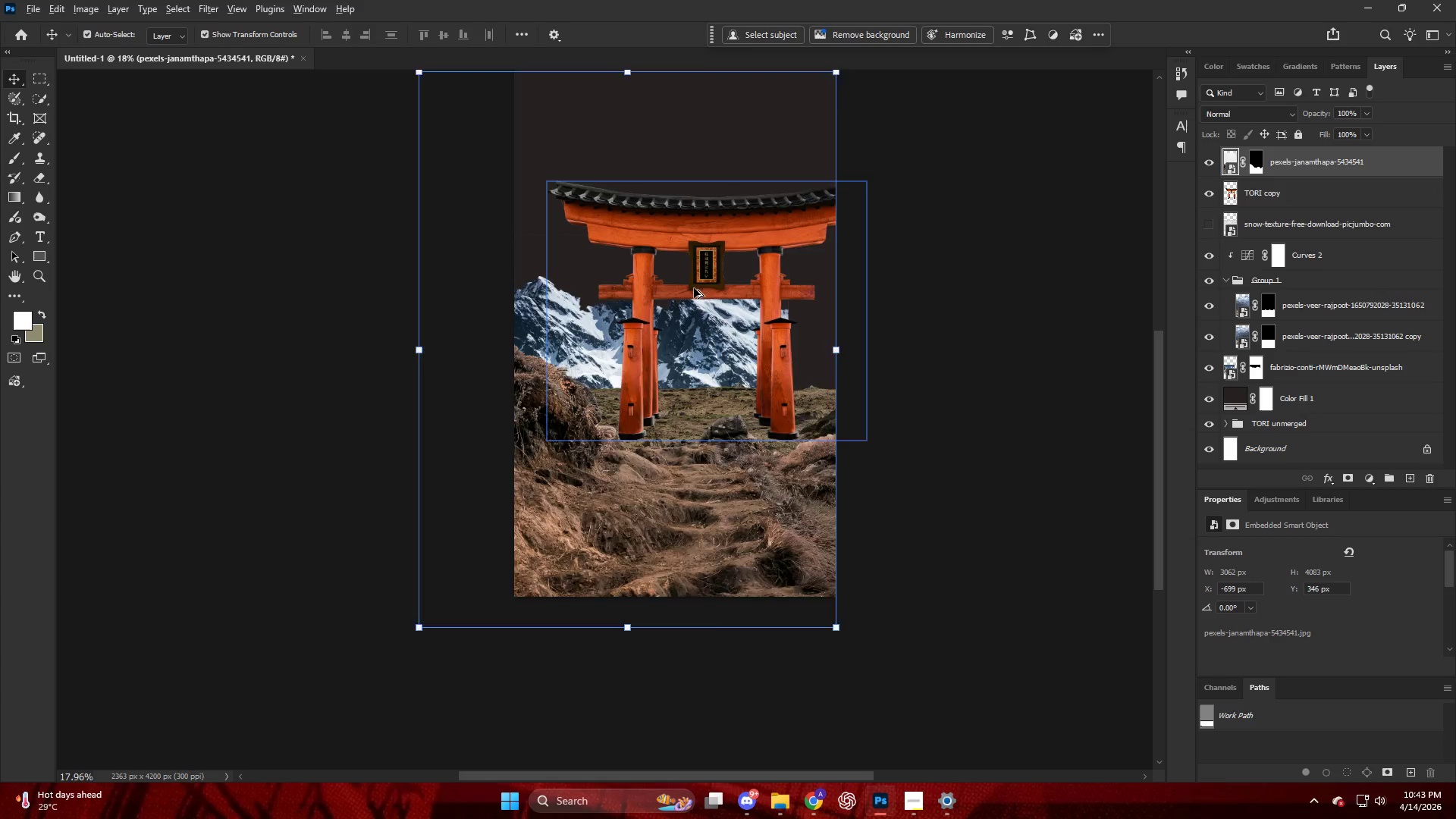 
left_click_drag(start_coordinate=[757, 172], to_coordinate=[735, 148])
 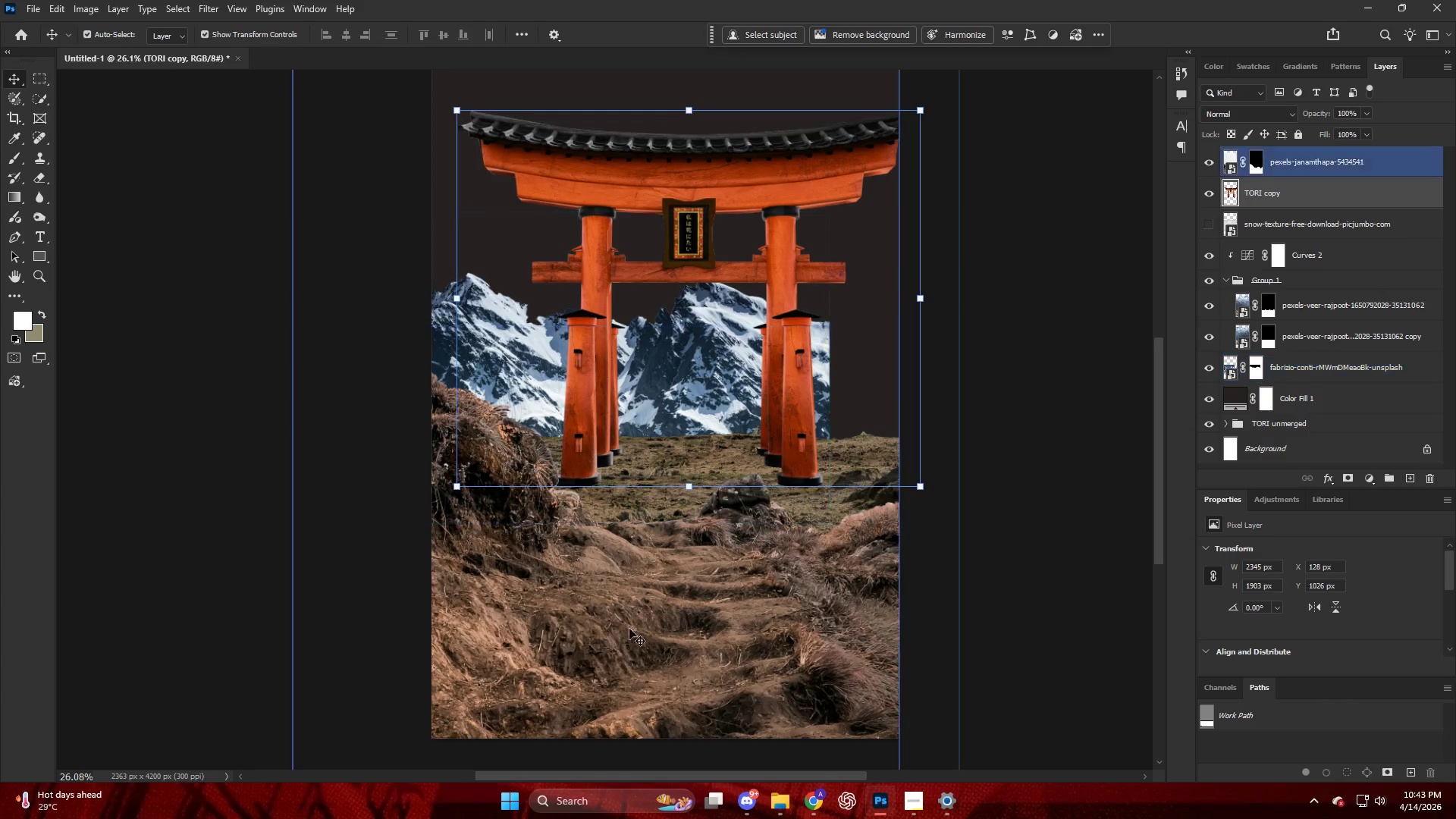 
scroll: coordinate [698, 279], scroll_direction: up, amount: 4.0
 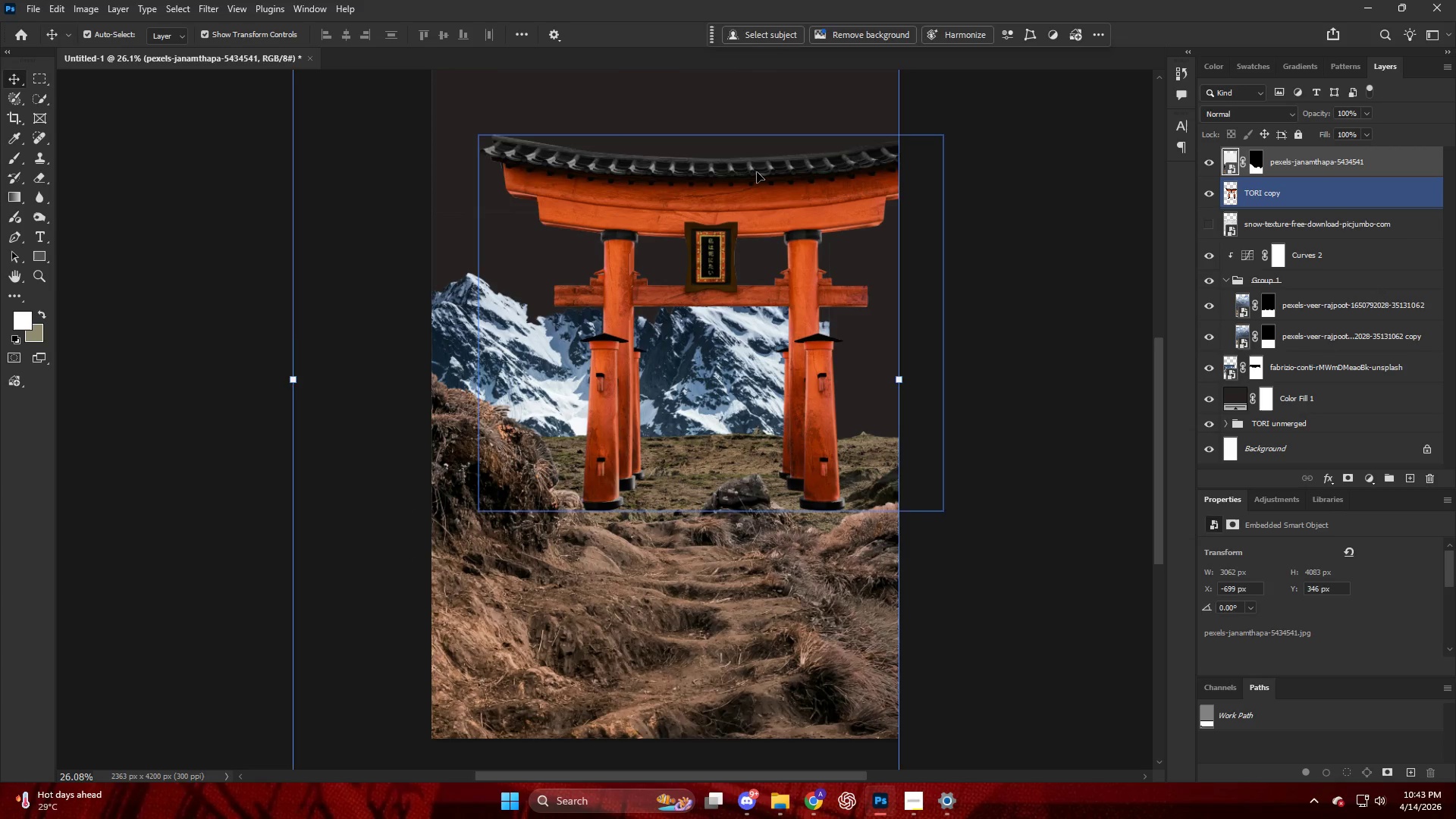 
left_click_drag(start_coordinate=[622, 670], to_coordinate=[566, 664])
 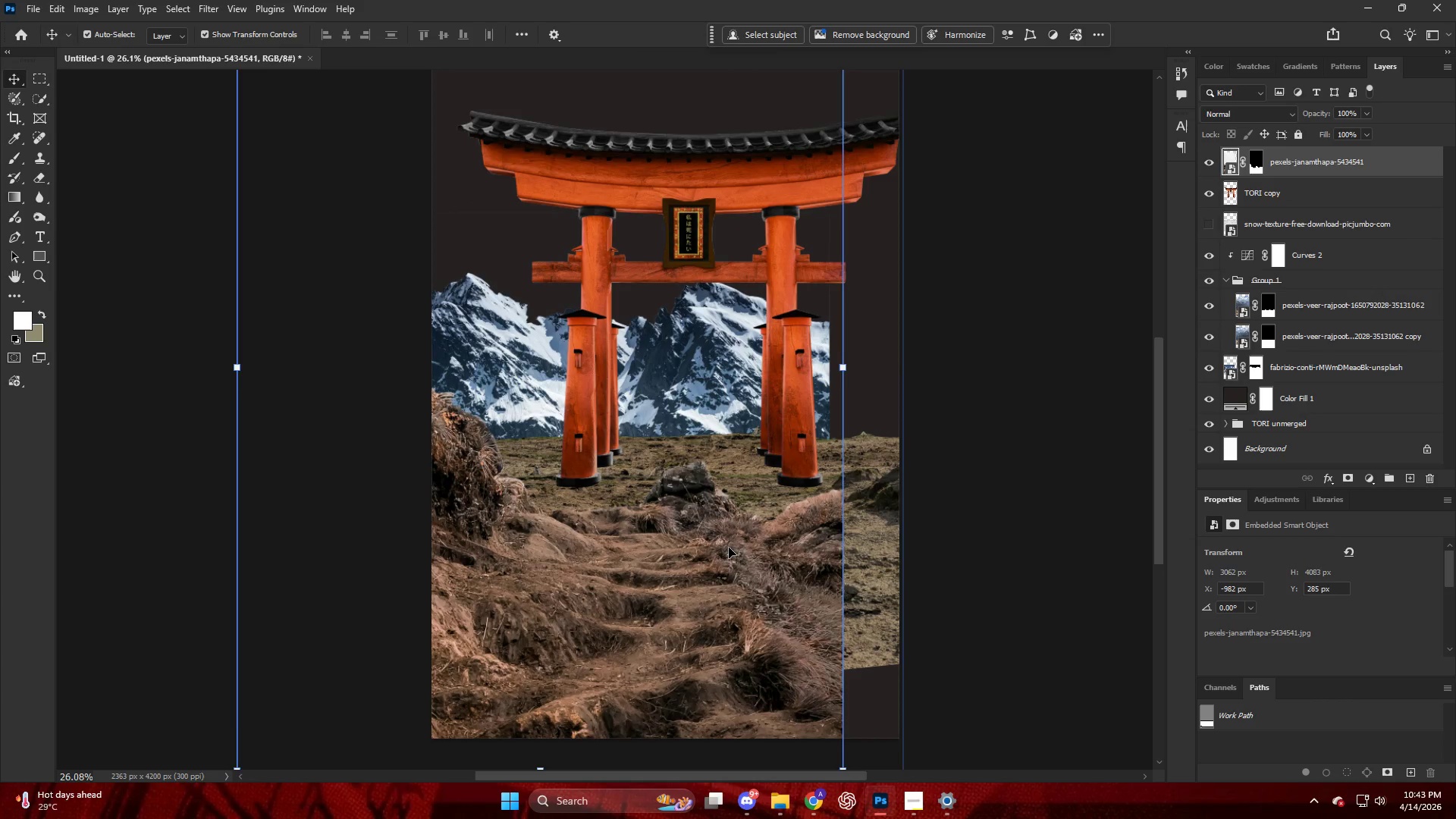 
hold_key(key=AltLeft, duration=1.17)
 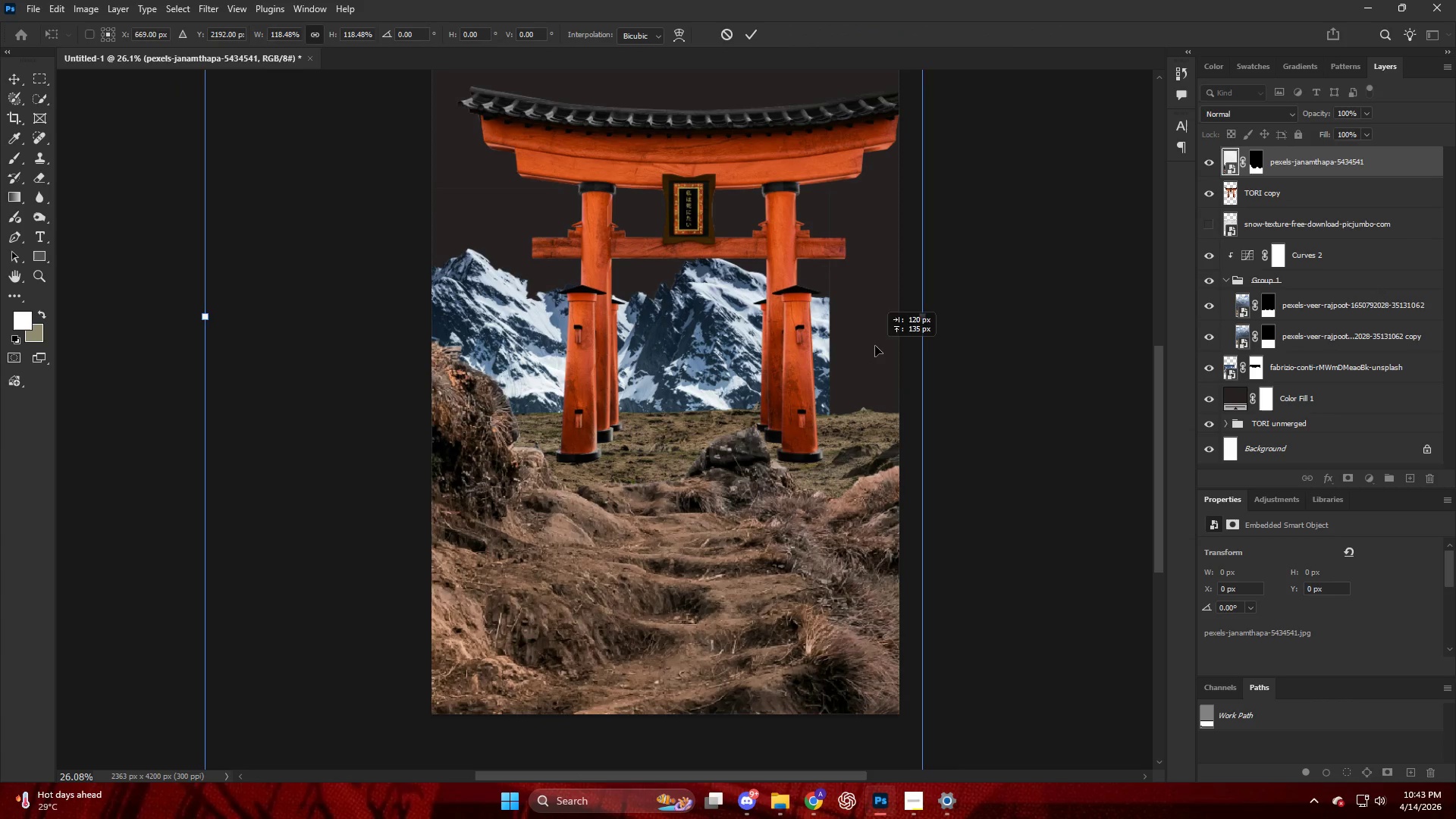 
scroll: coordinate [738, 517], scroll_direction: down, amount: 2.0
 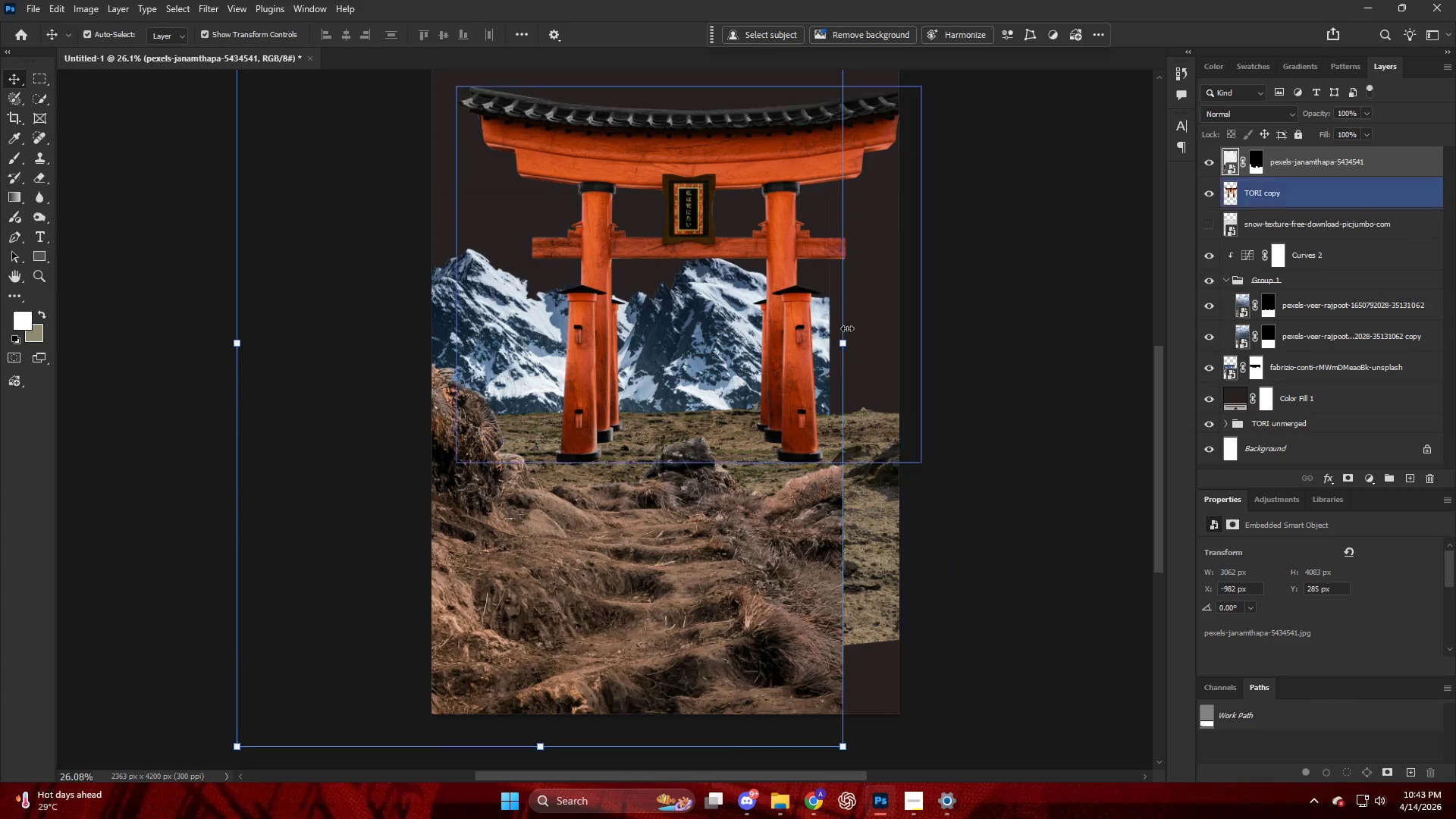 
left_click_drag(start_coordinate=[848, 341], to_coordinate=[906, 350])
 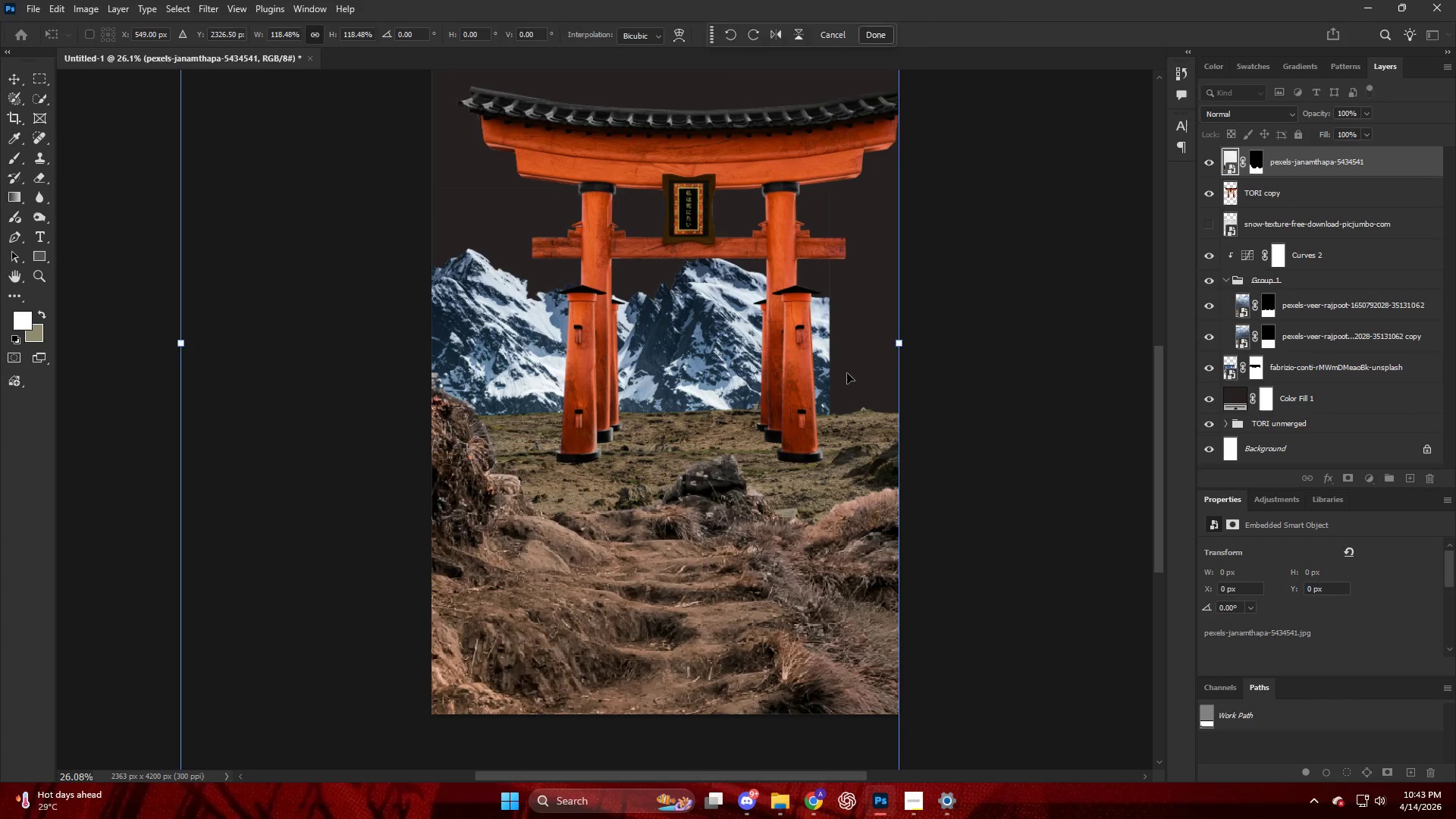 
left_click_drag(start_coordinate=[849, 373], to_coordinate=[870, 345])
 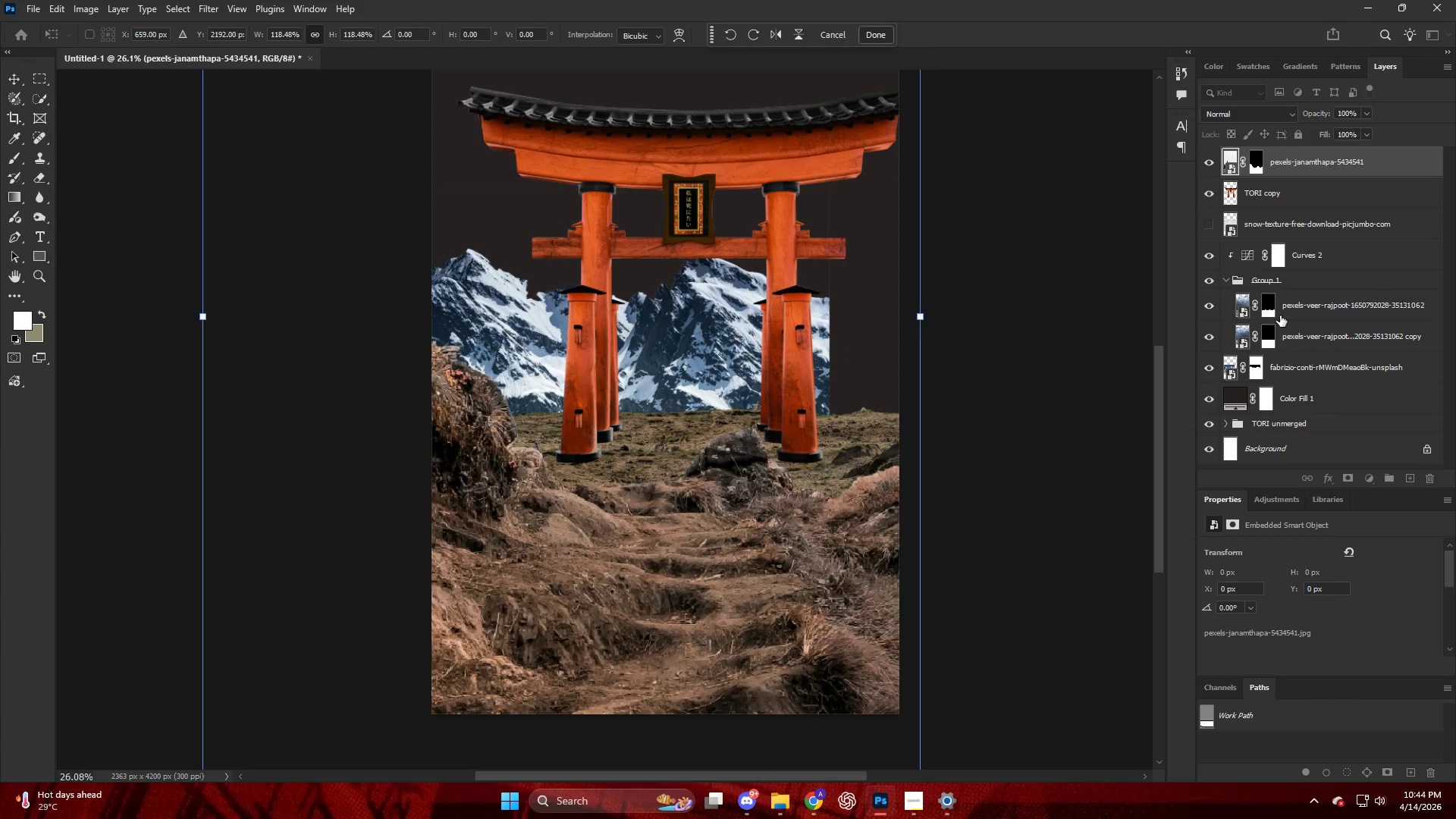 
left_click([1299, 376])
 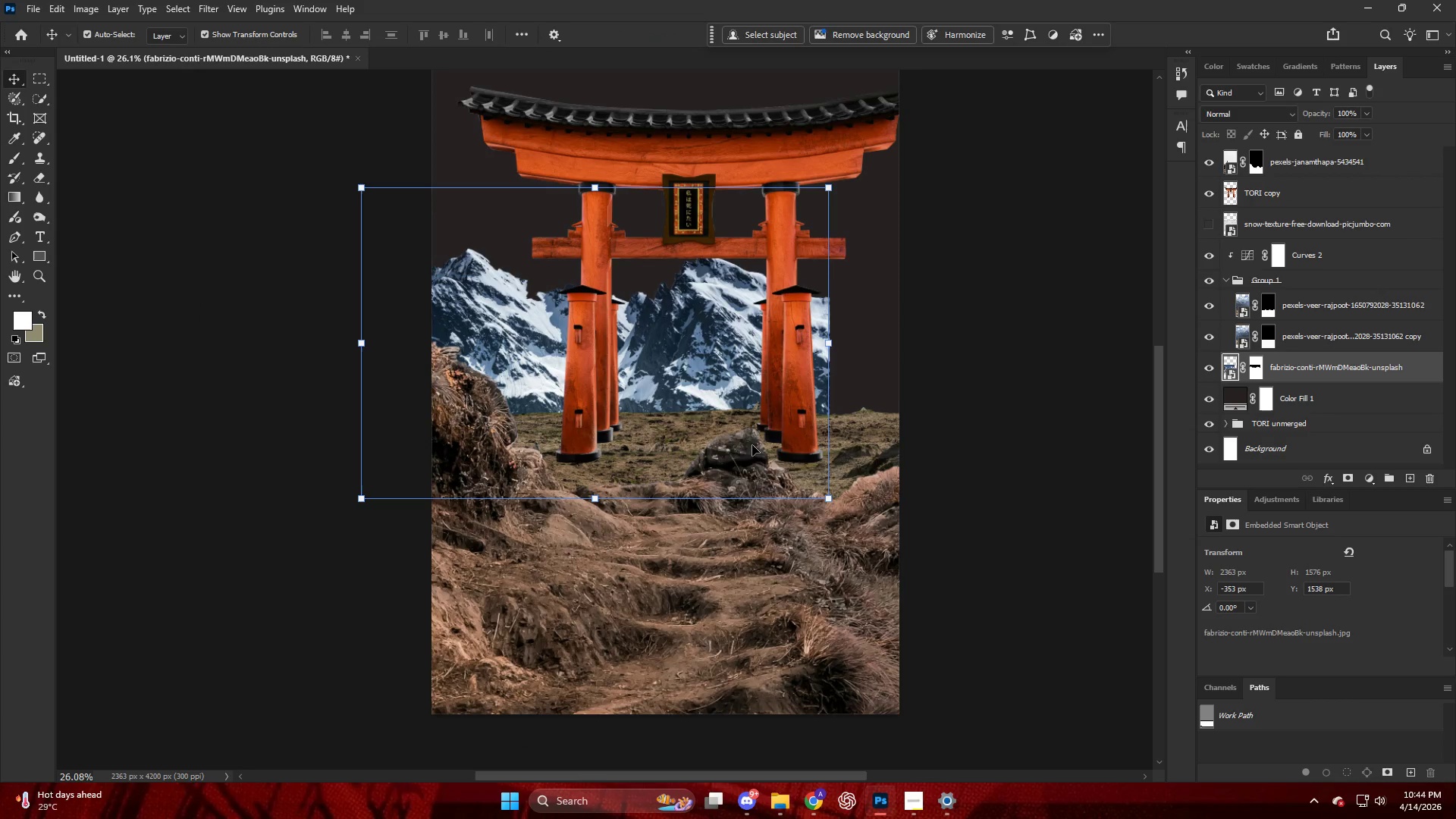 
key(V)
 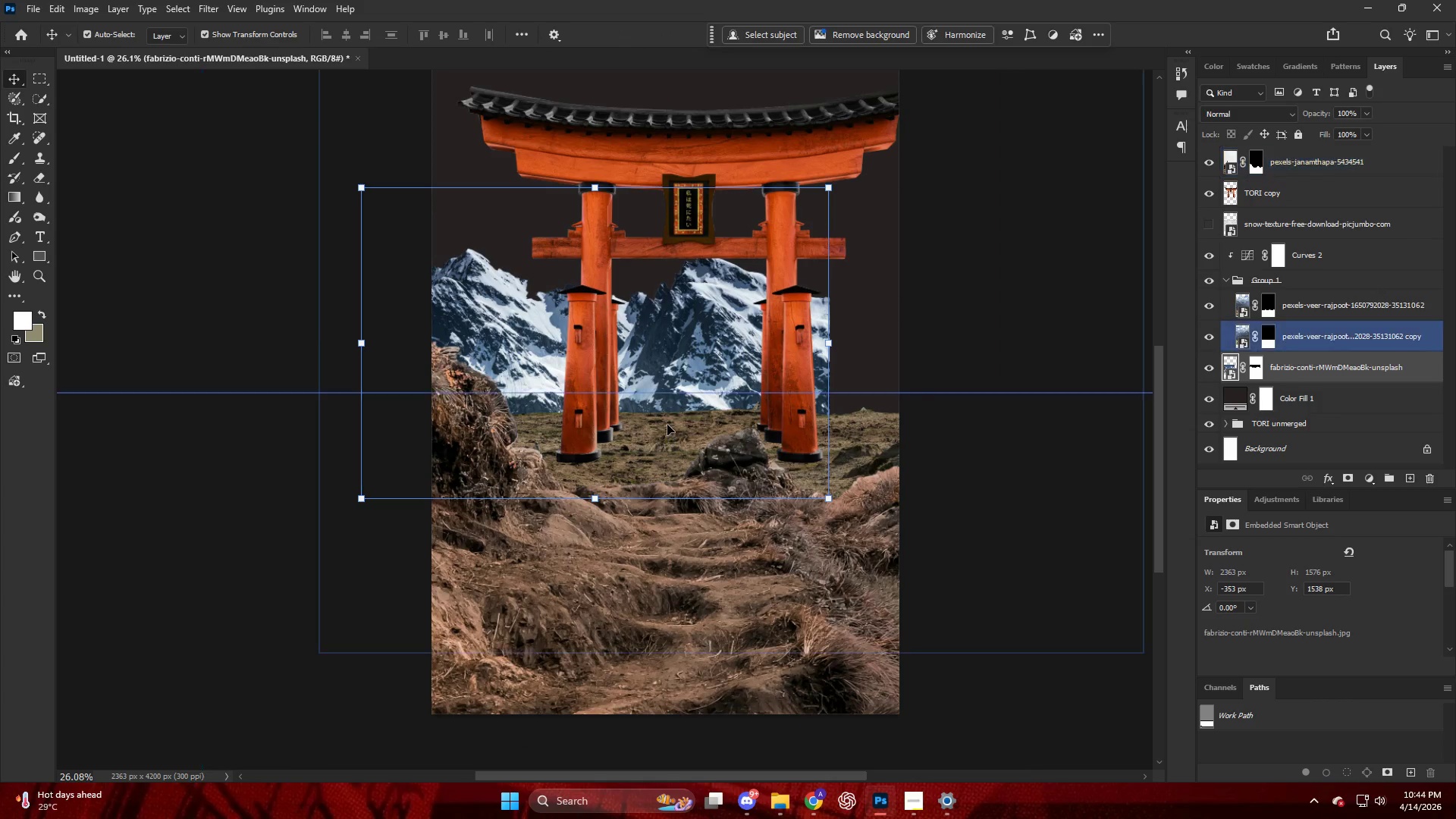 
left_click([667, 425])
 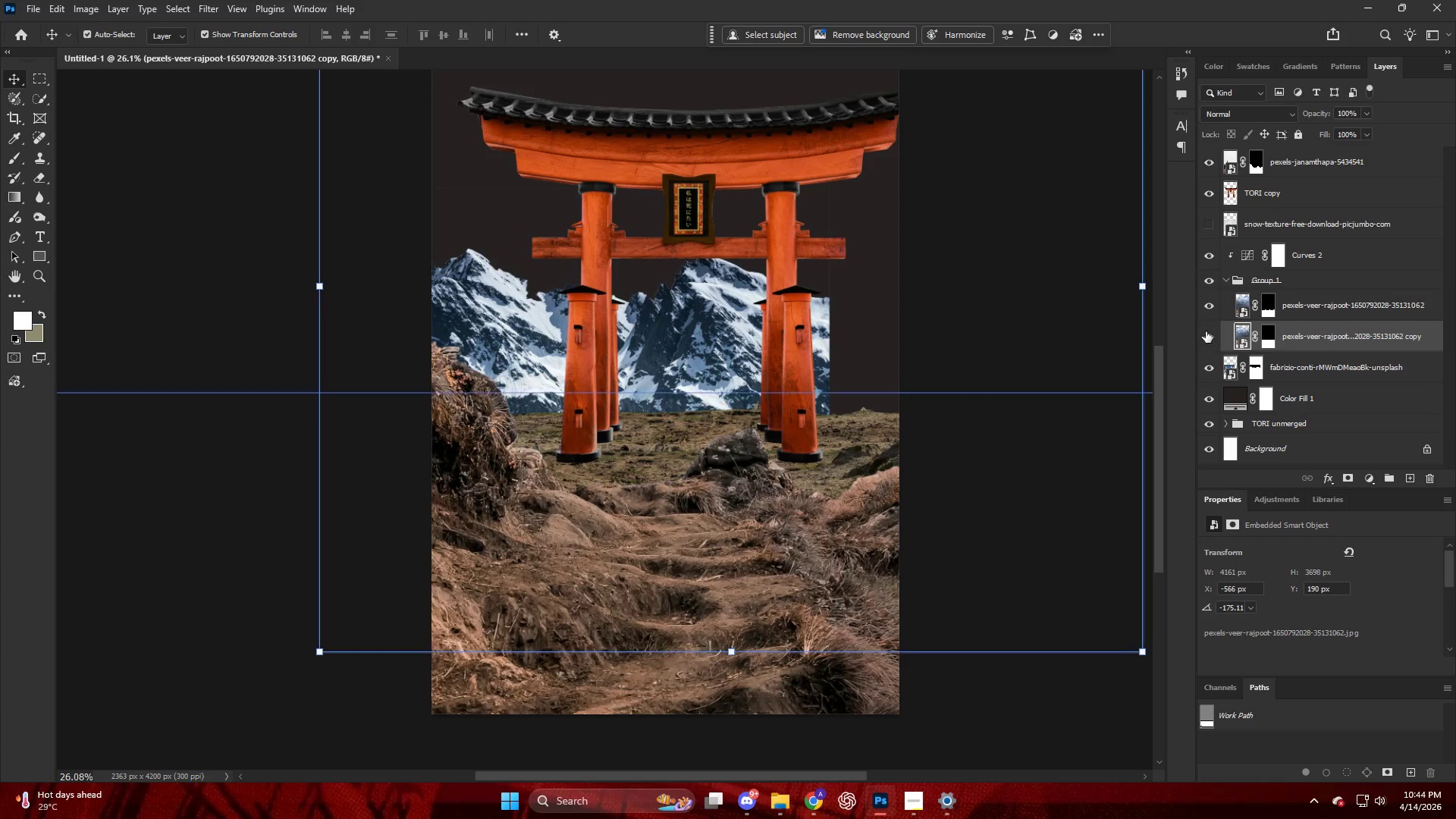 
left_click([1210, 336])
 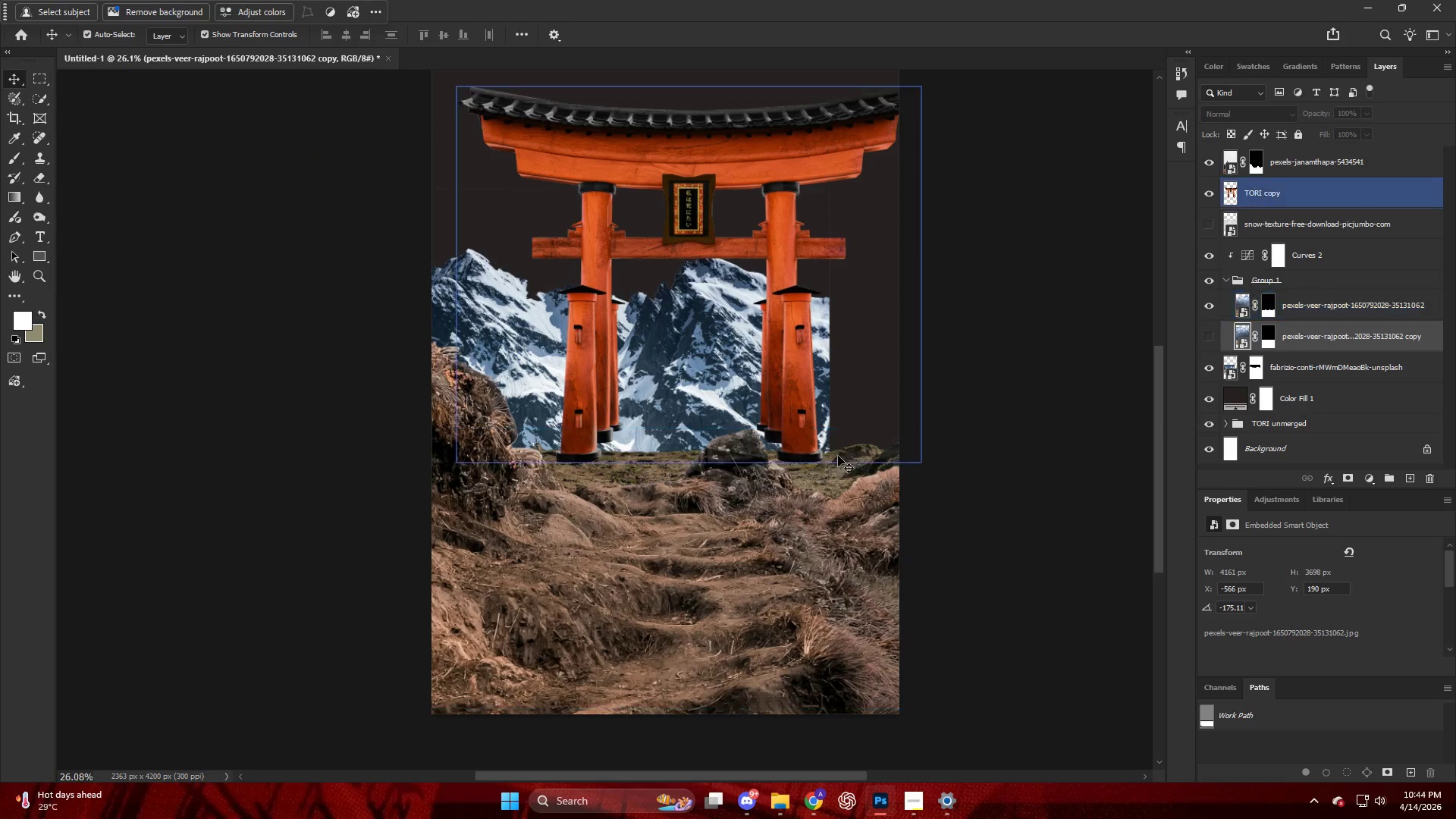 
left_click_drag(start_coordinate=[846, 460], to_coordinate=[846, 394])
 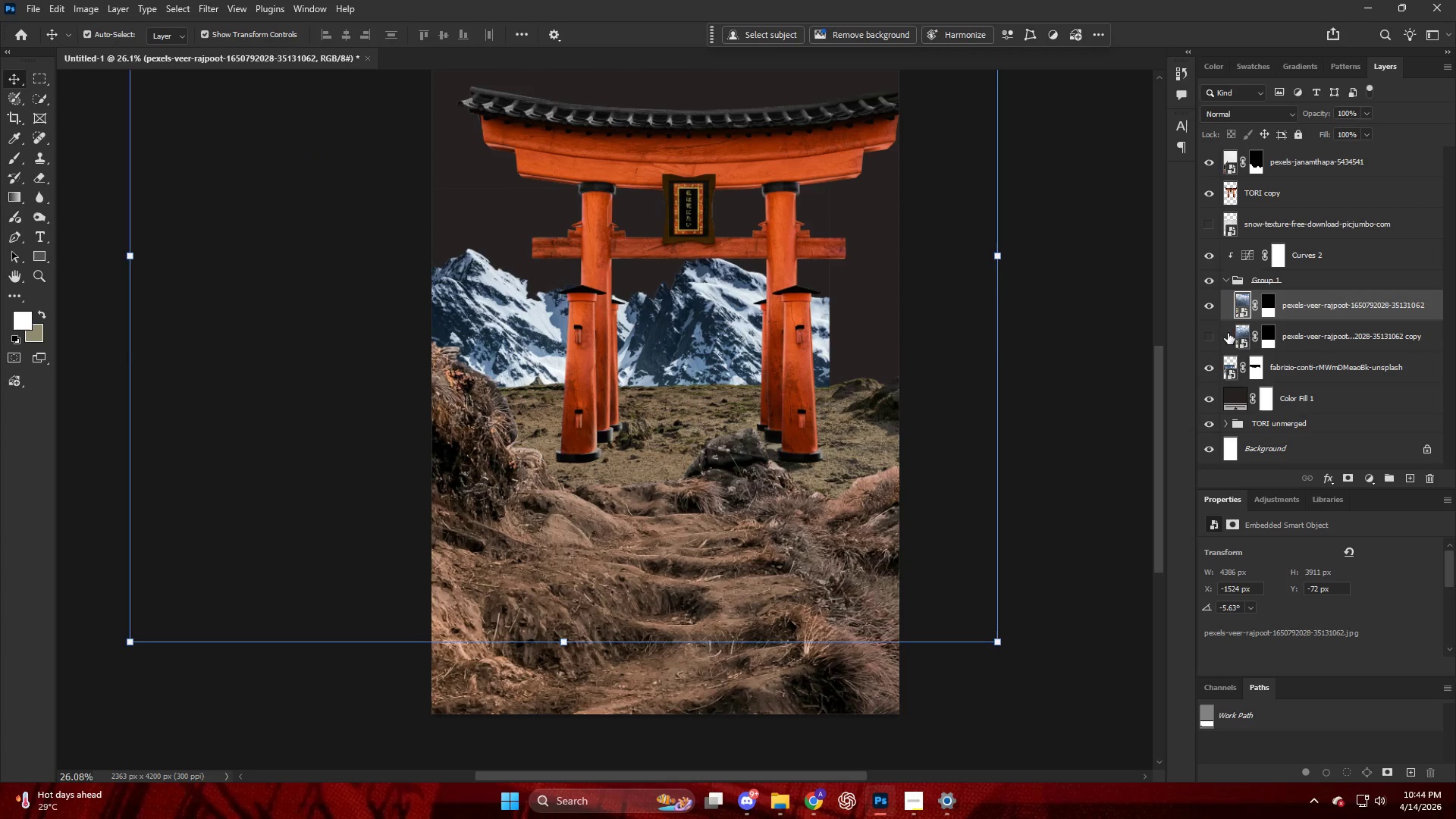 
key(Alt+AltLeft)
 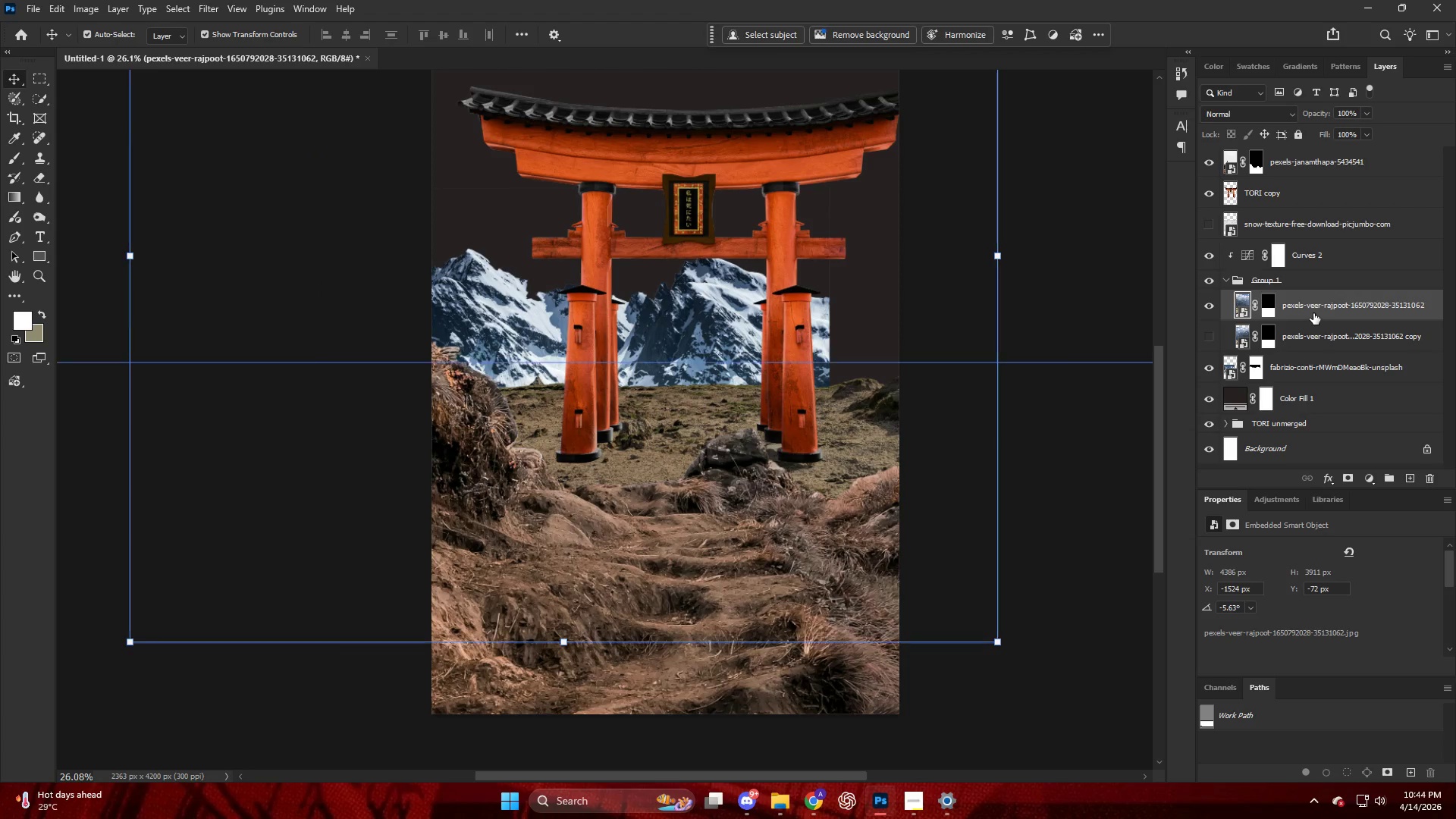 
left_click_drag(start_coordinate=[1315, 313], to_coordinate=[1316, 304])
 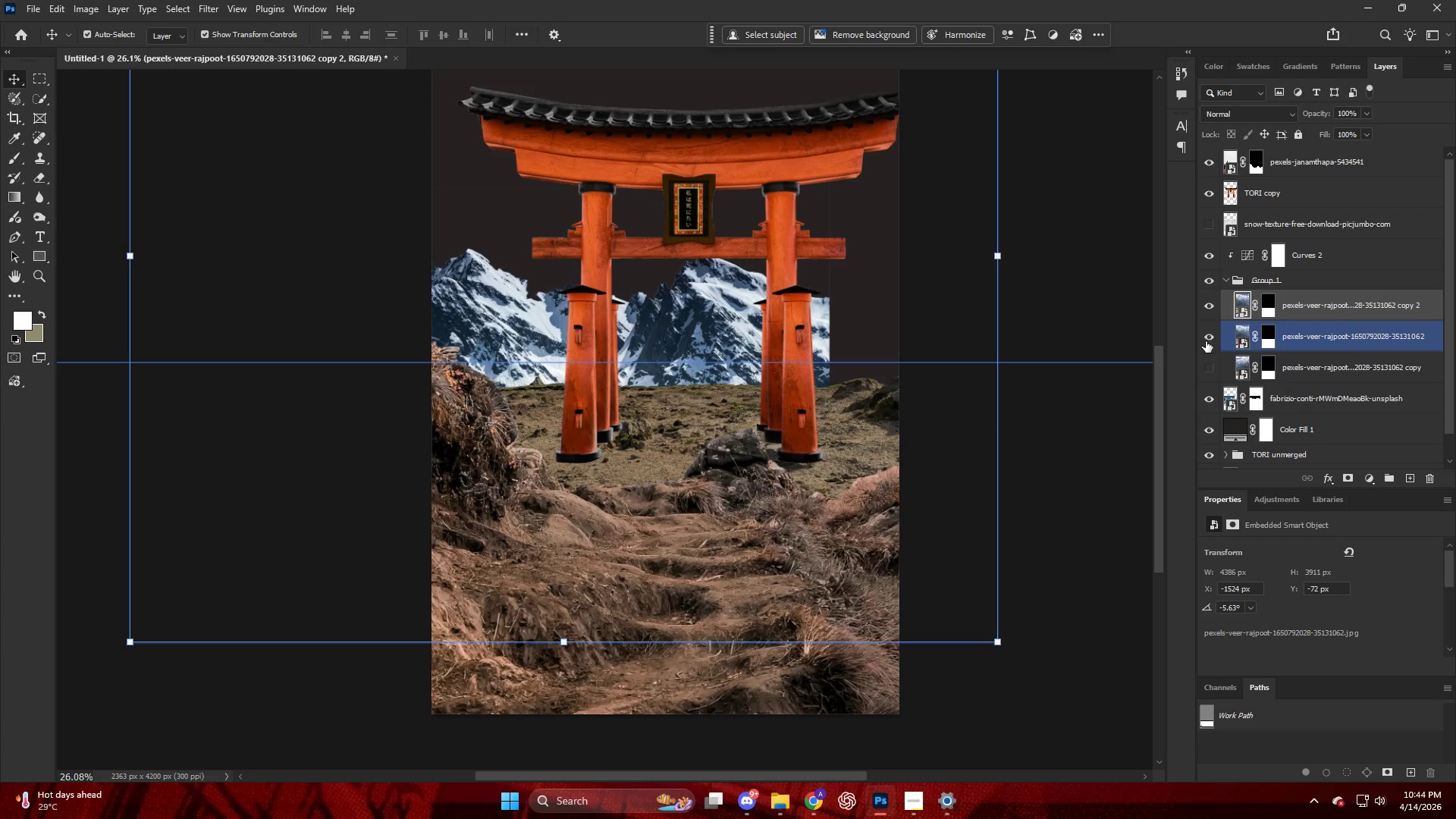 
left_click([1206, 341])
 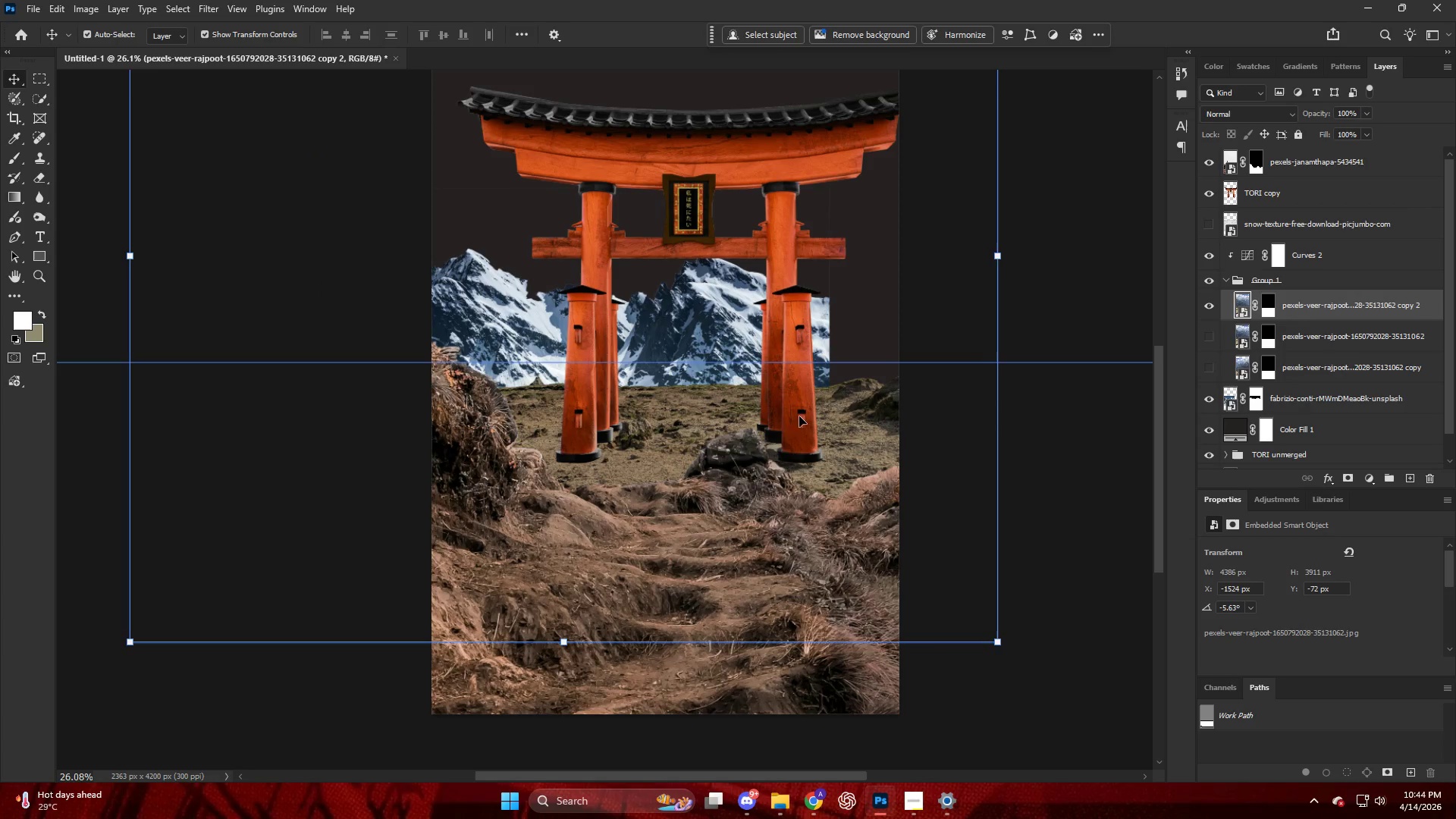 
key(V)
 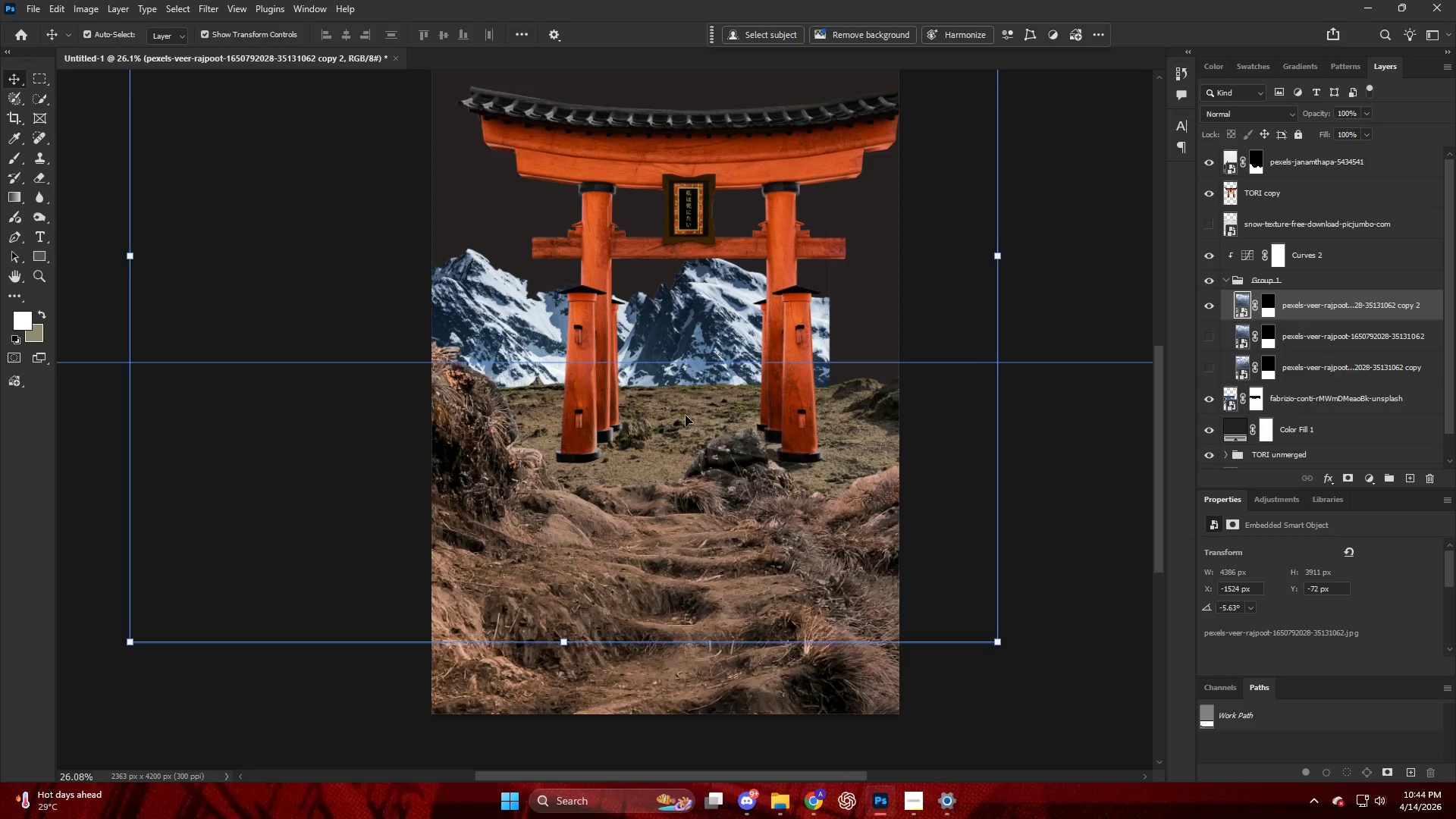 
left_click([681, 414])
 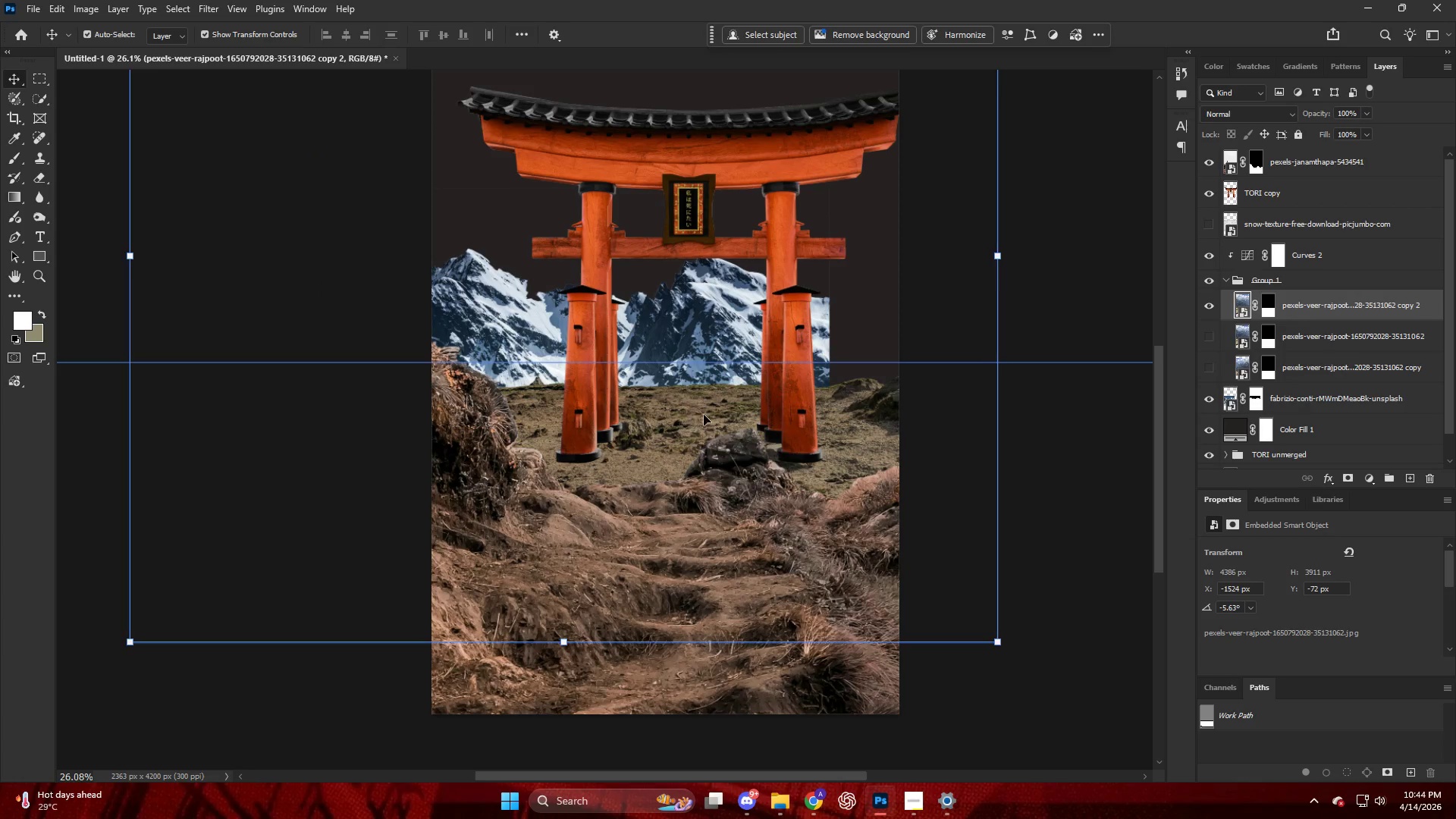 
key(Control+ControlLeft)
 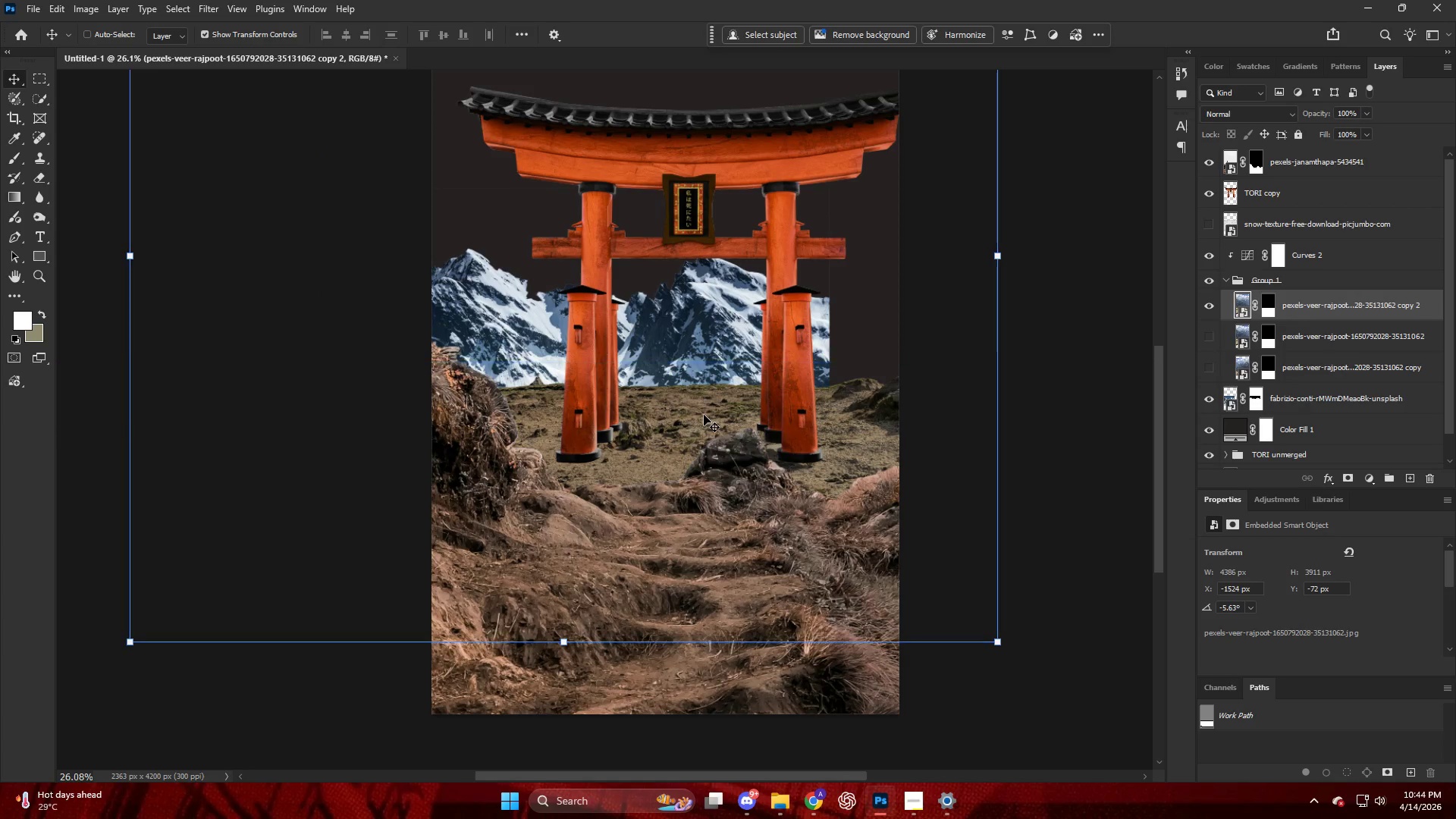 
key(Control+T)
 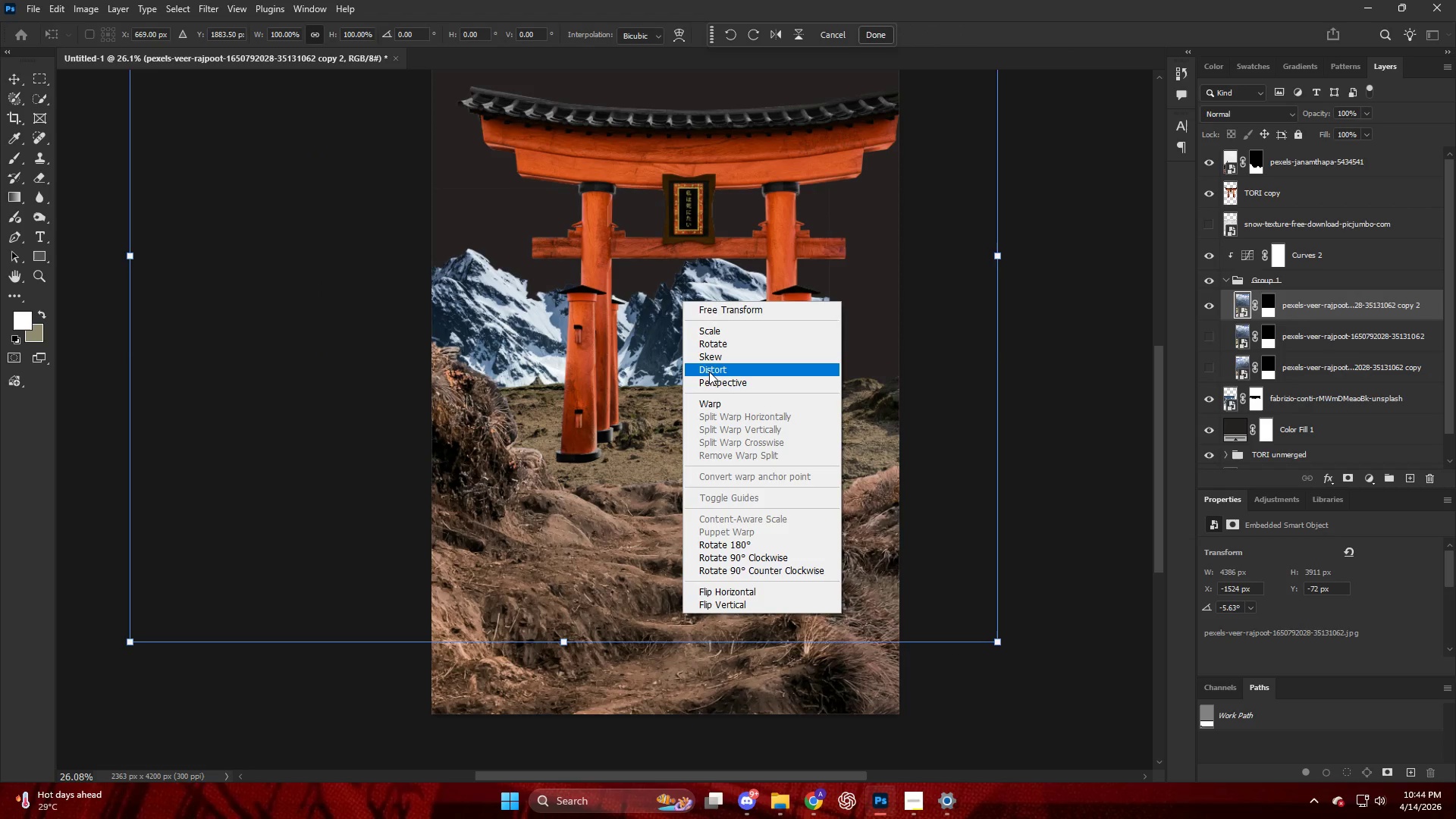 
key(Alt+AltLeft)
 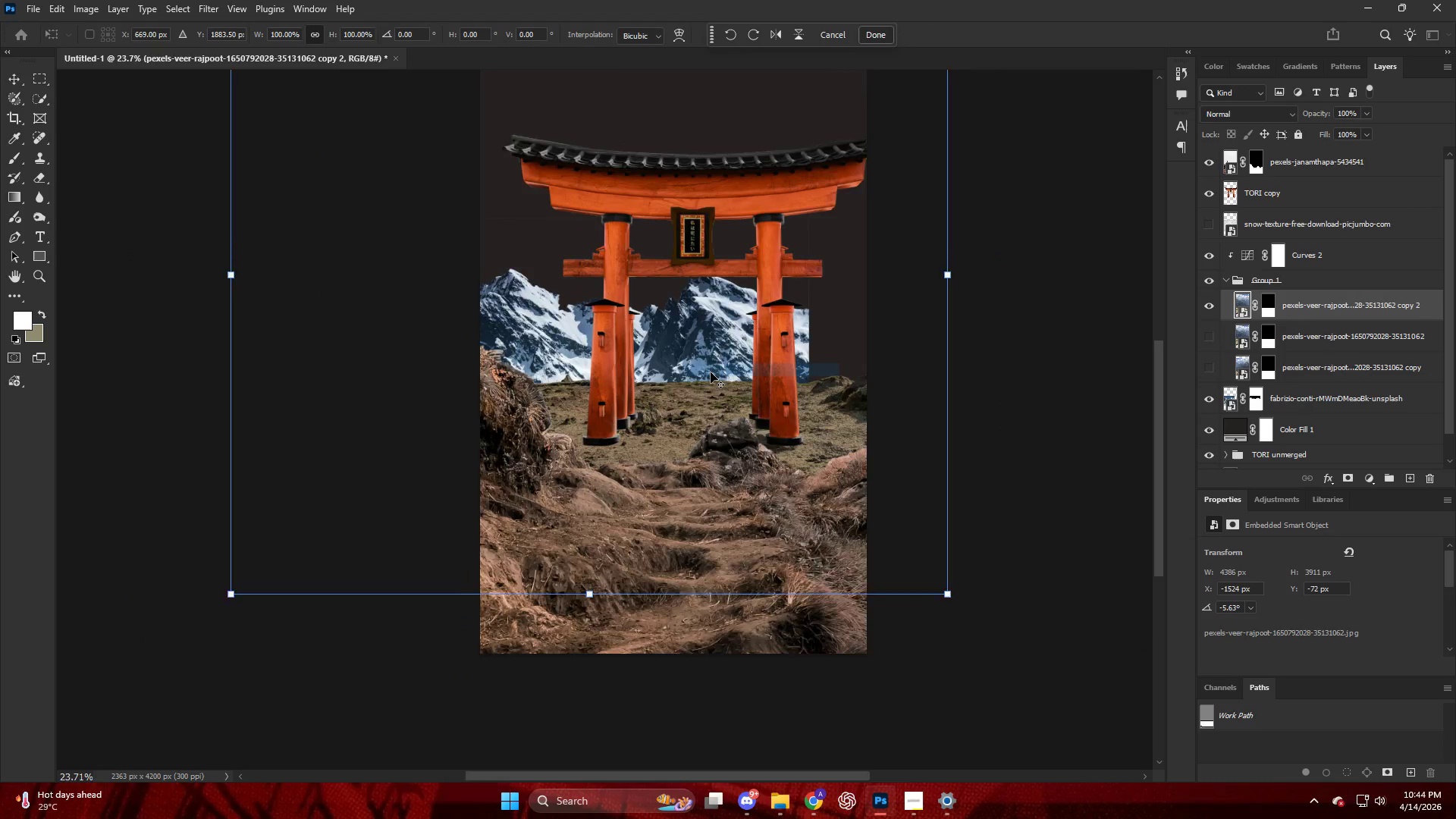 
scroll: coordinate [711, 372], scroll_direction: down, amount: 4.0
 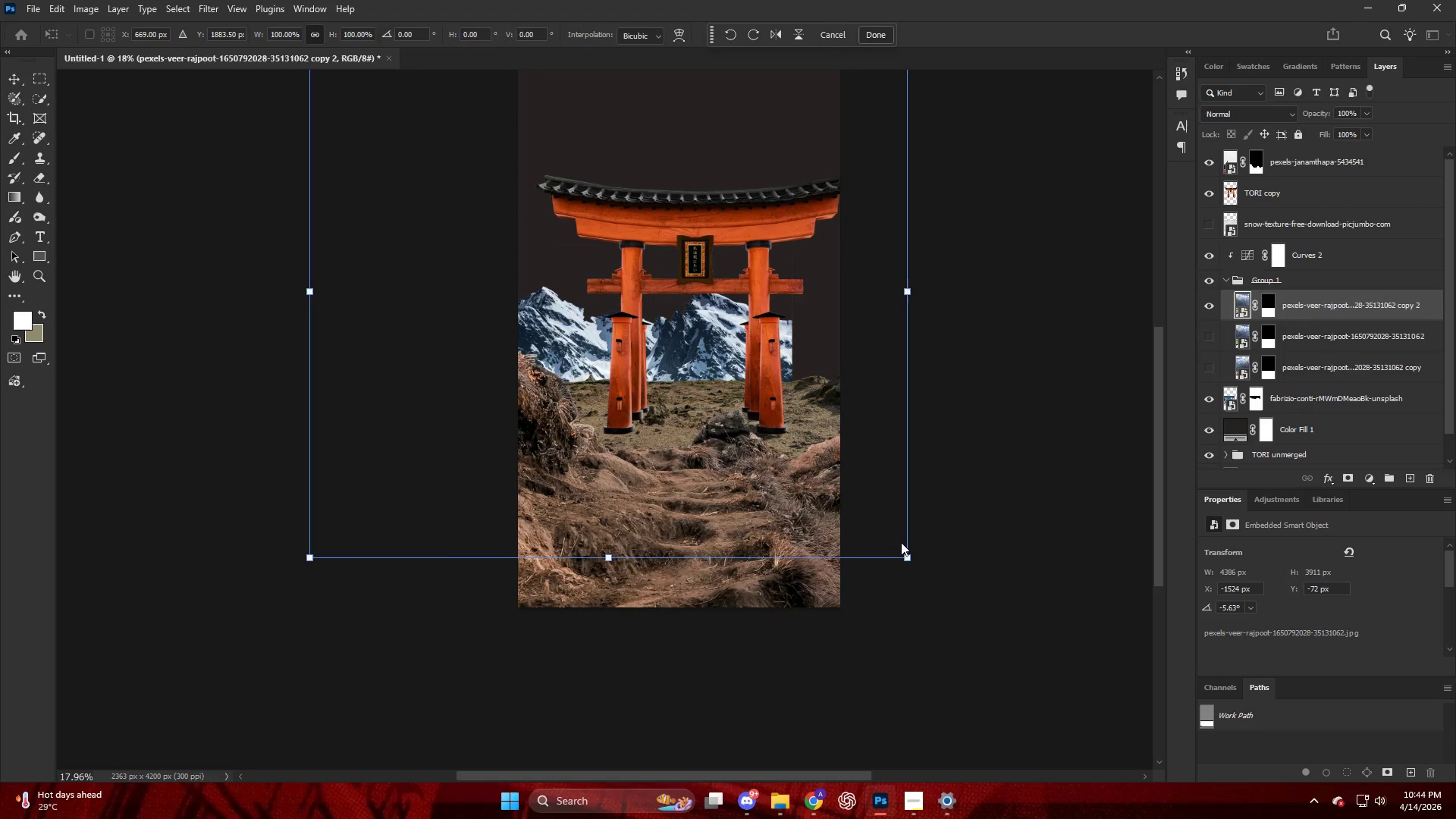 
left_click_drag(start_coordinate=[905, 551], to_coordinate=[953, 557])
 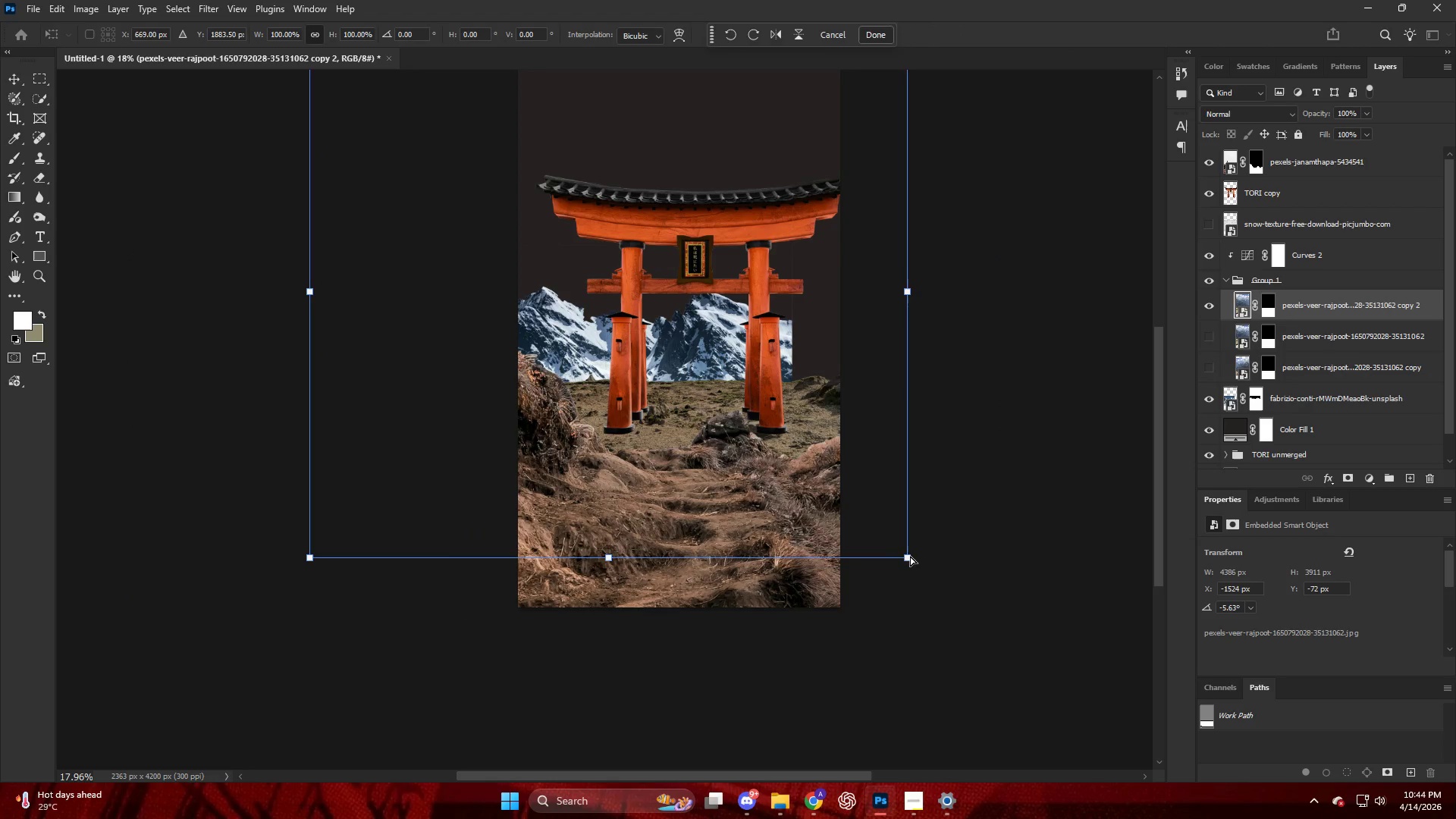 
left_click_drag(start_coordinate=[909, 557], to_coordinate=[1006, 582])
 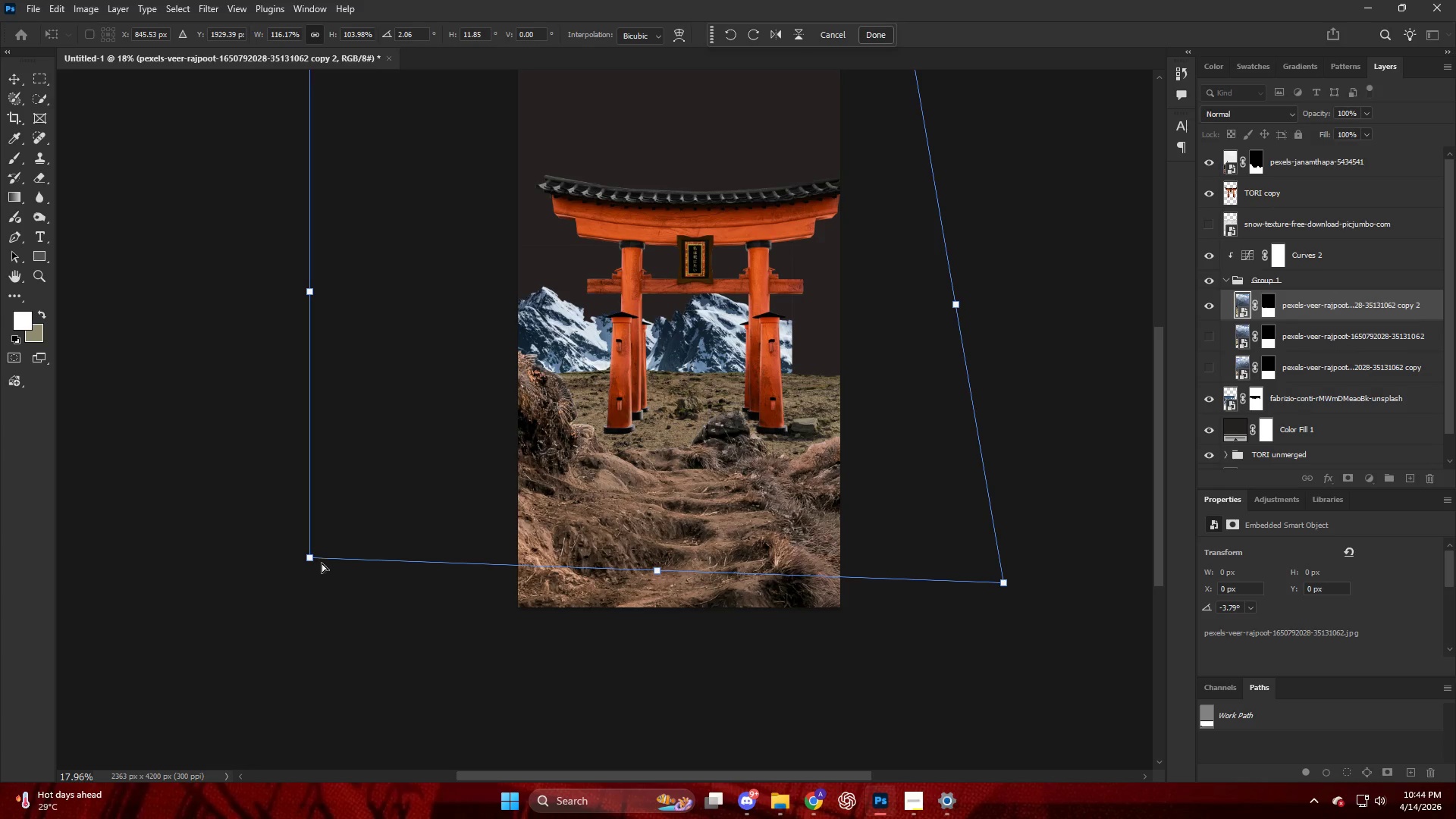 
left_click_drag(start_coordinate=[316, 560], to_coordinate=[409, 434])
 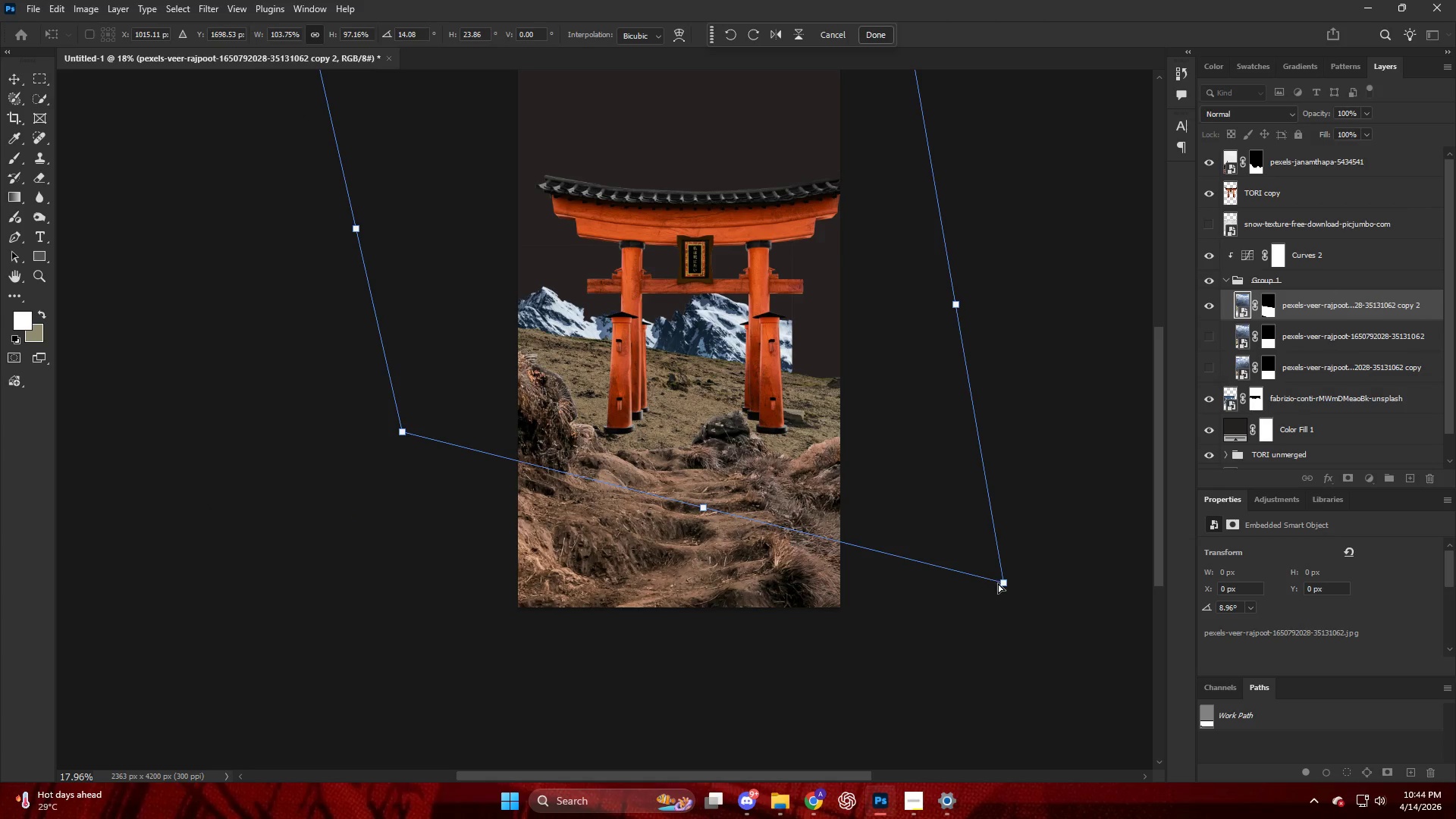 
left_click_drag(start_coordinate=[1003, 584], to_coordinate=[1053, 584])
 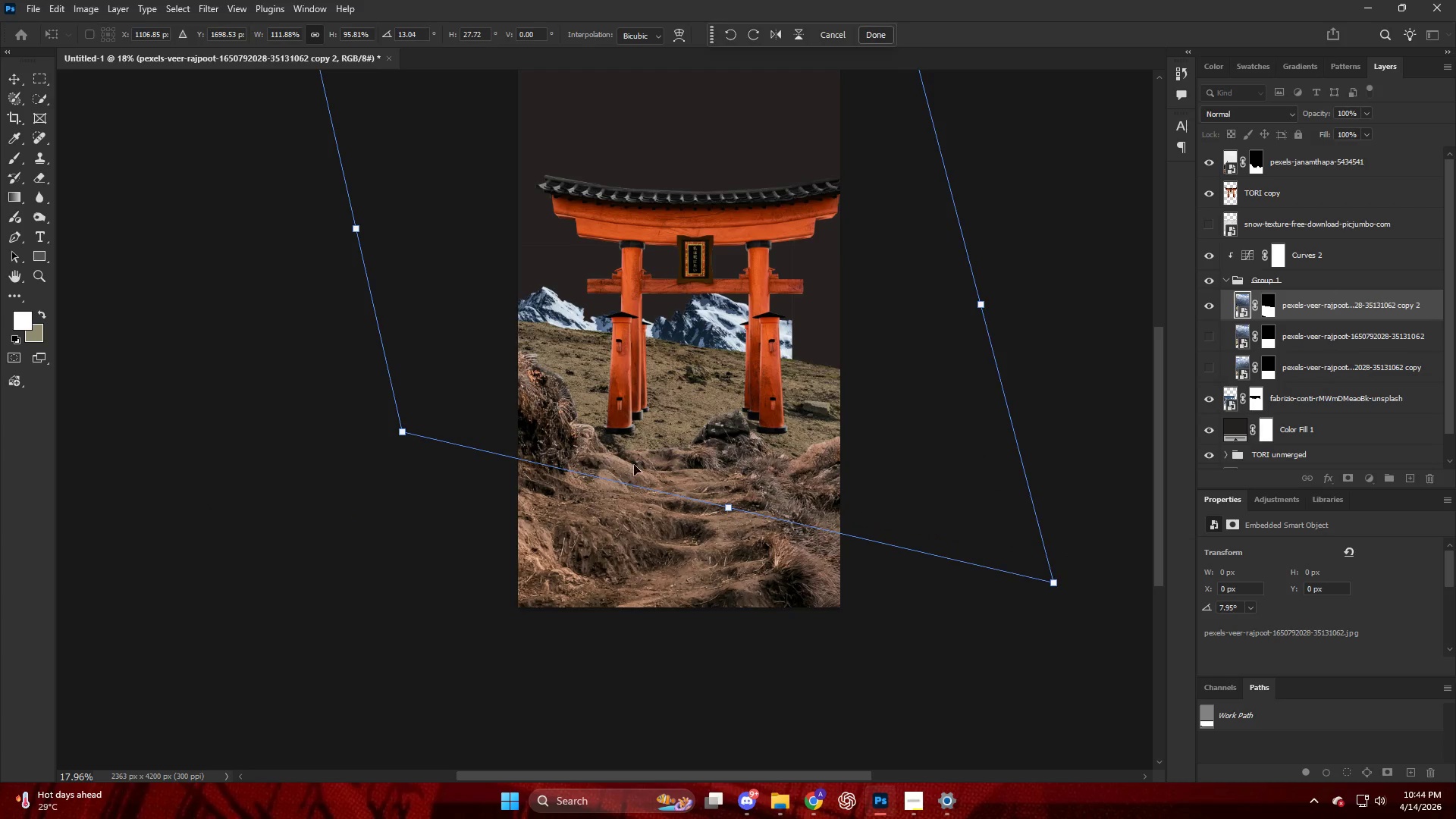 
scroll: coordinate [617, 445], scroll_direction: up, amount: 6.0
 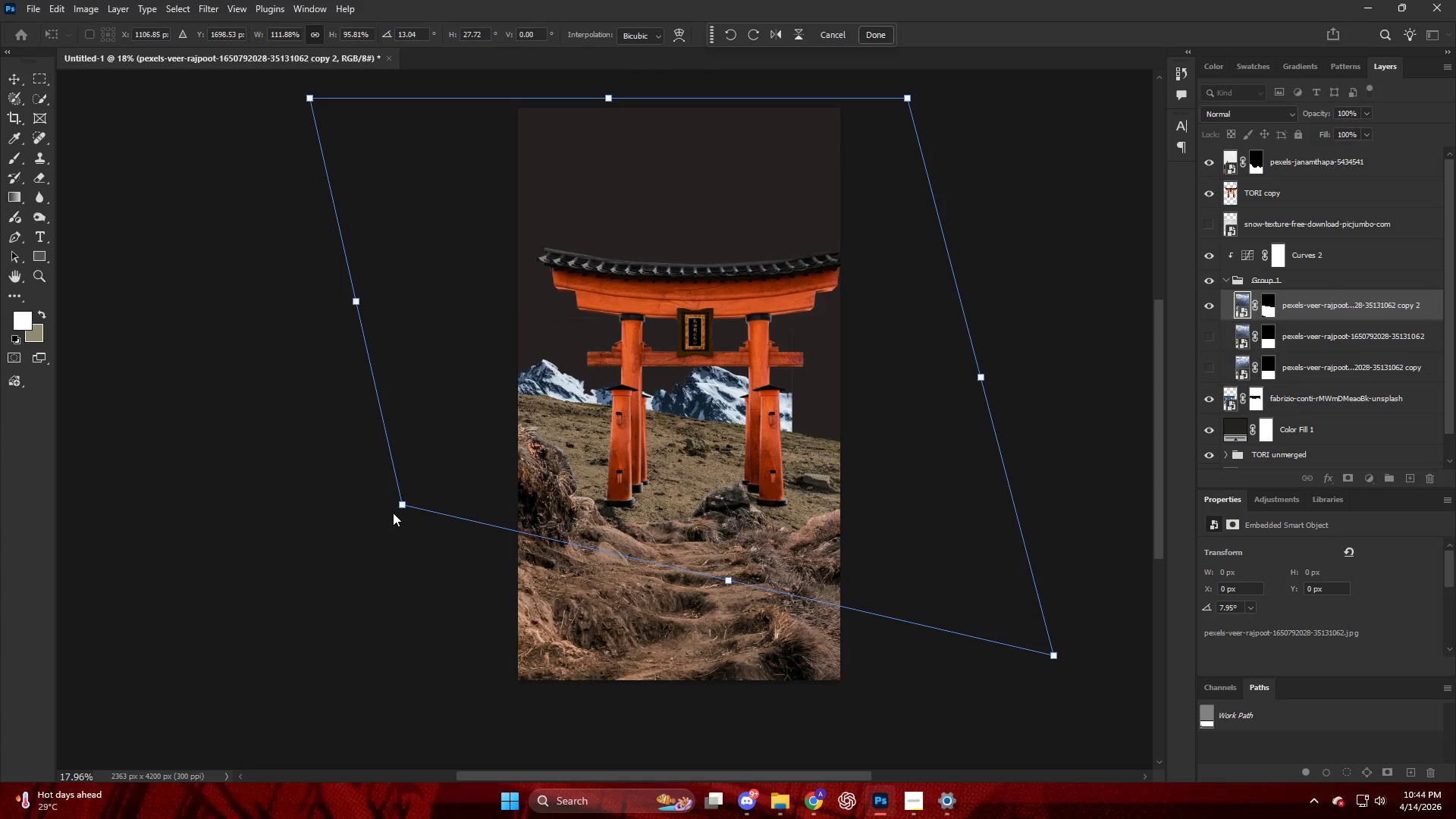 
left_click_drag(start_coordinate=[396, 501], to_coordinate=[278, 604])
 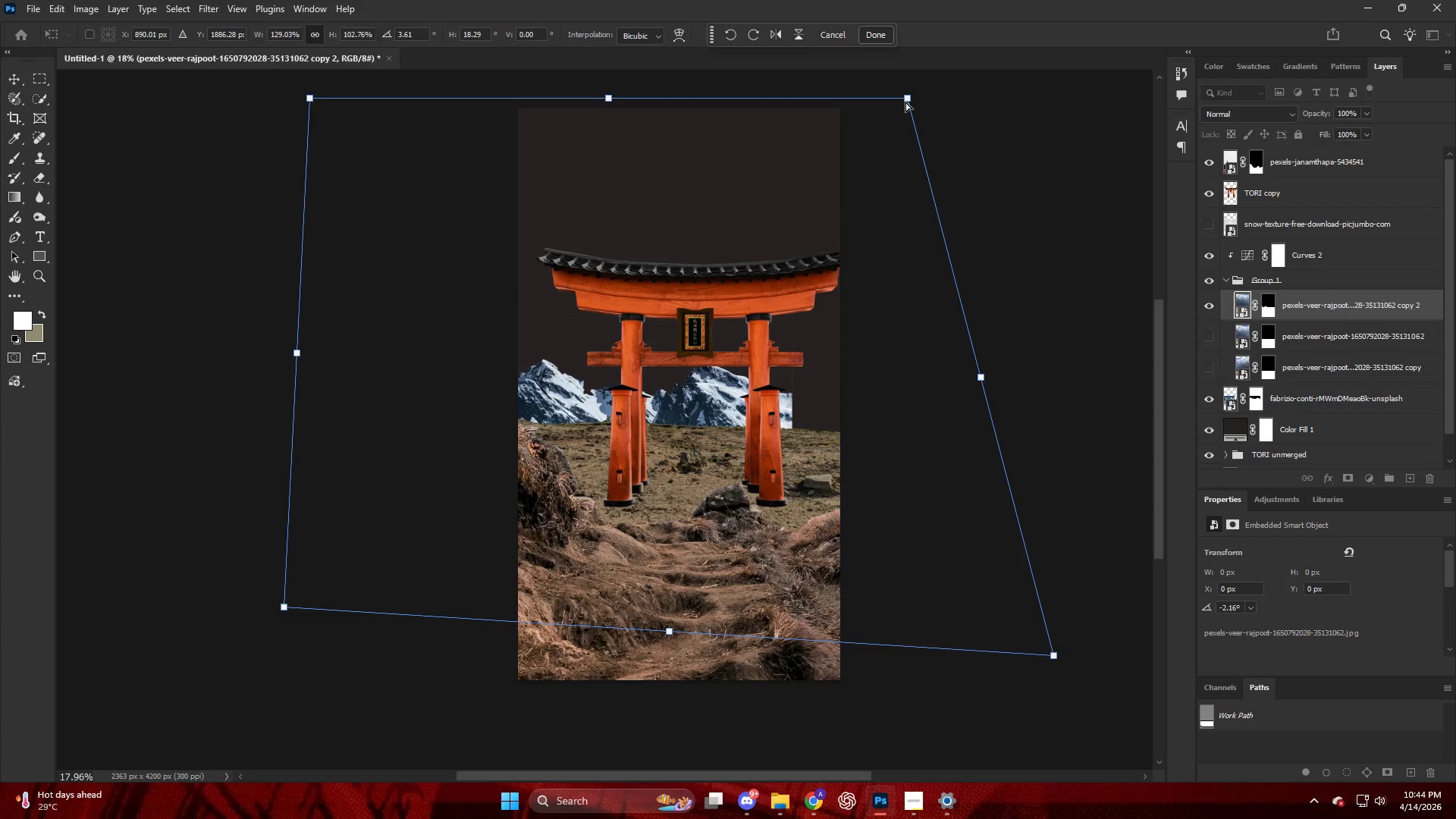 
left_click_drag(start_coordinate=[906, 95], to_coordinate=[914, 156])
 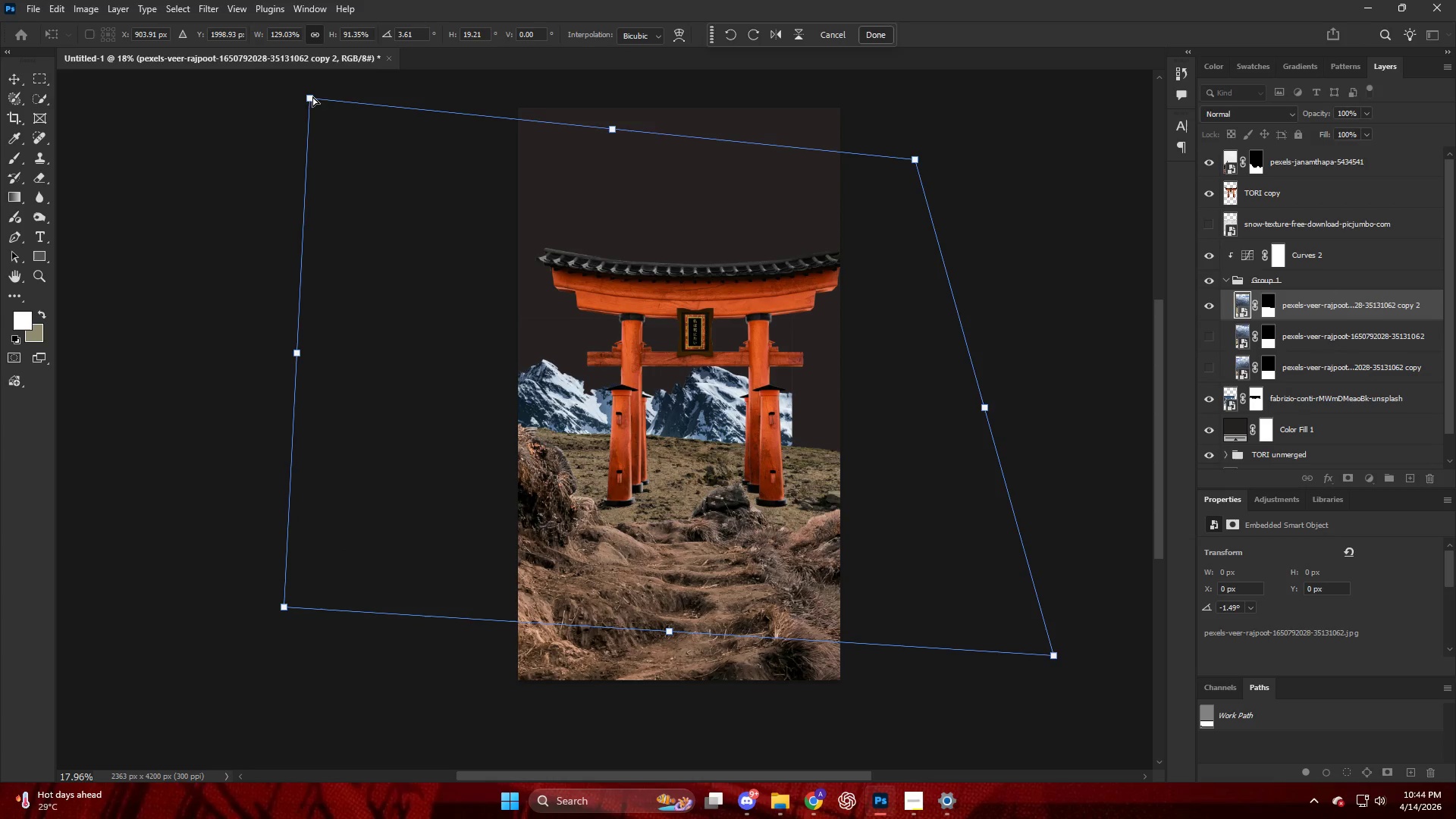 
left_click_drag(start_coordinate=[304, 94], to_coordinate=[344, 80])
 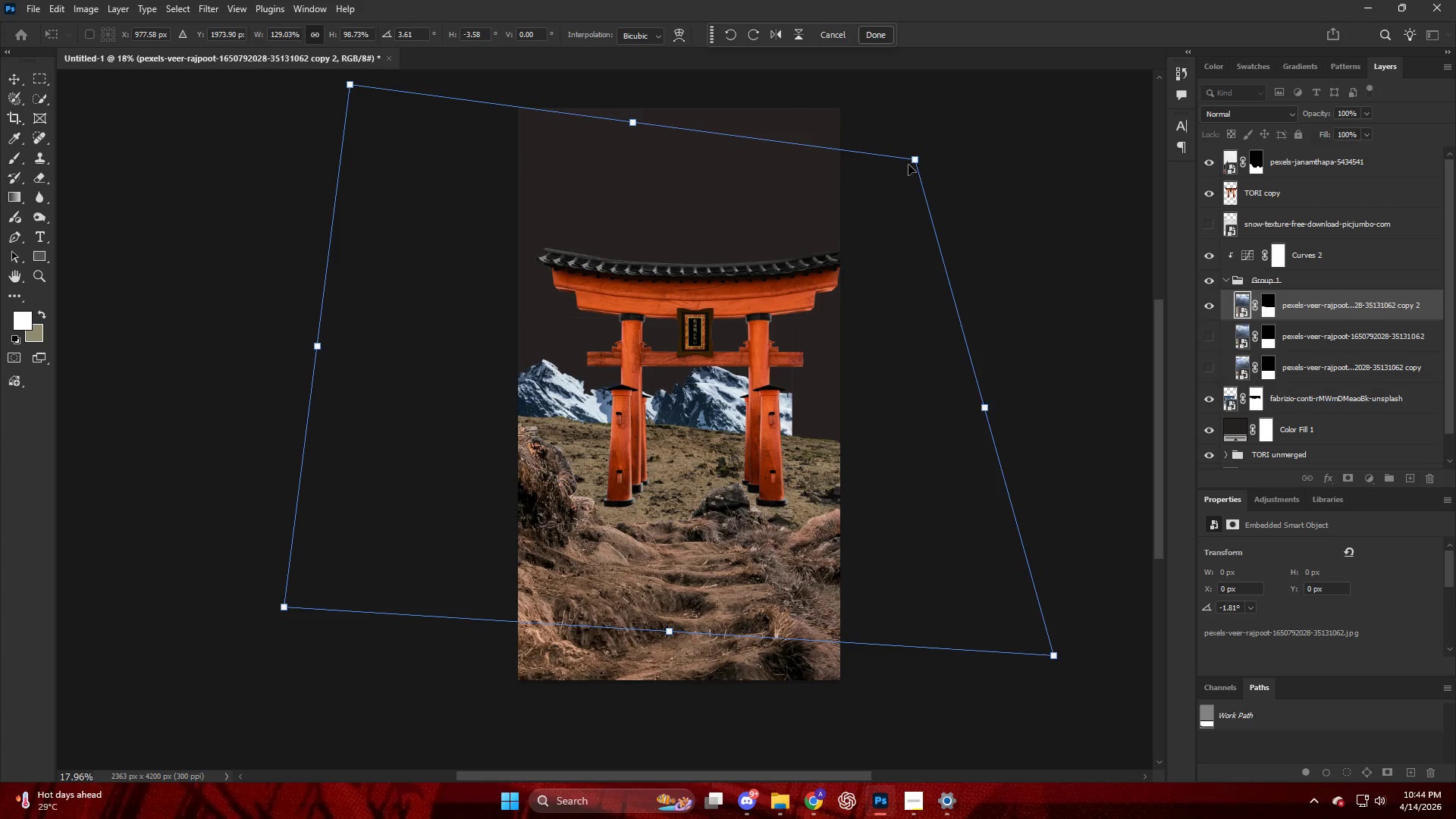 
left_click_drag(start_coordinate=[918, 156], to_coordinate=[935, 65])
 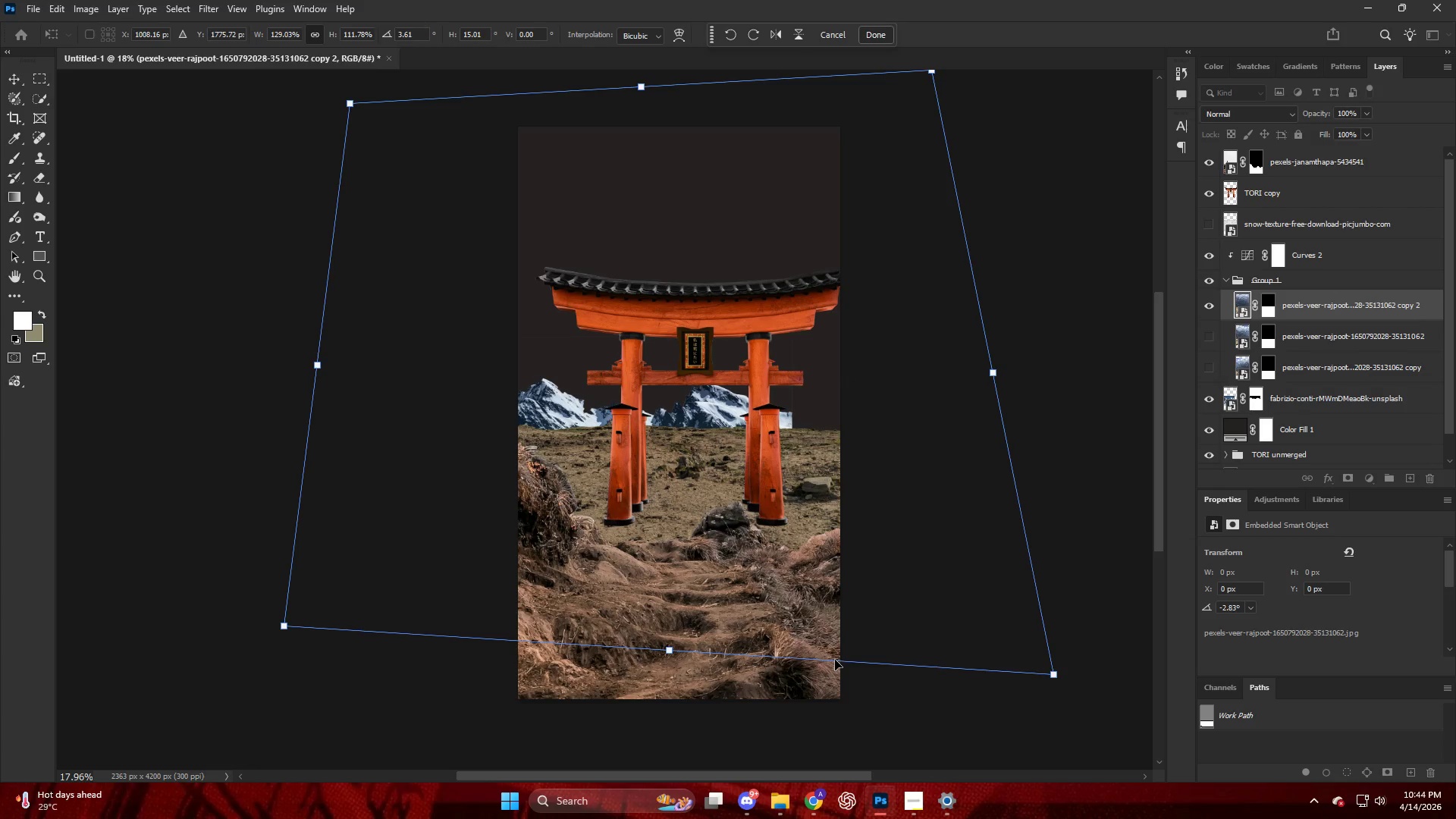 
wait(13.58)
 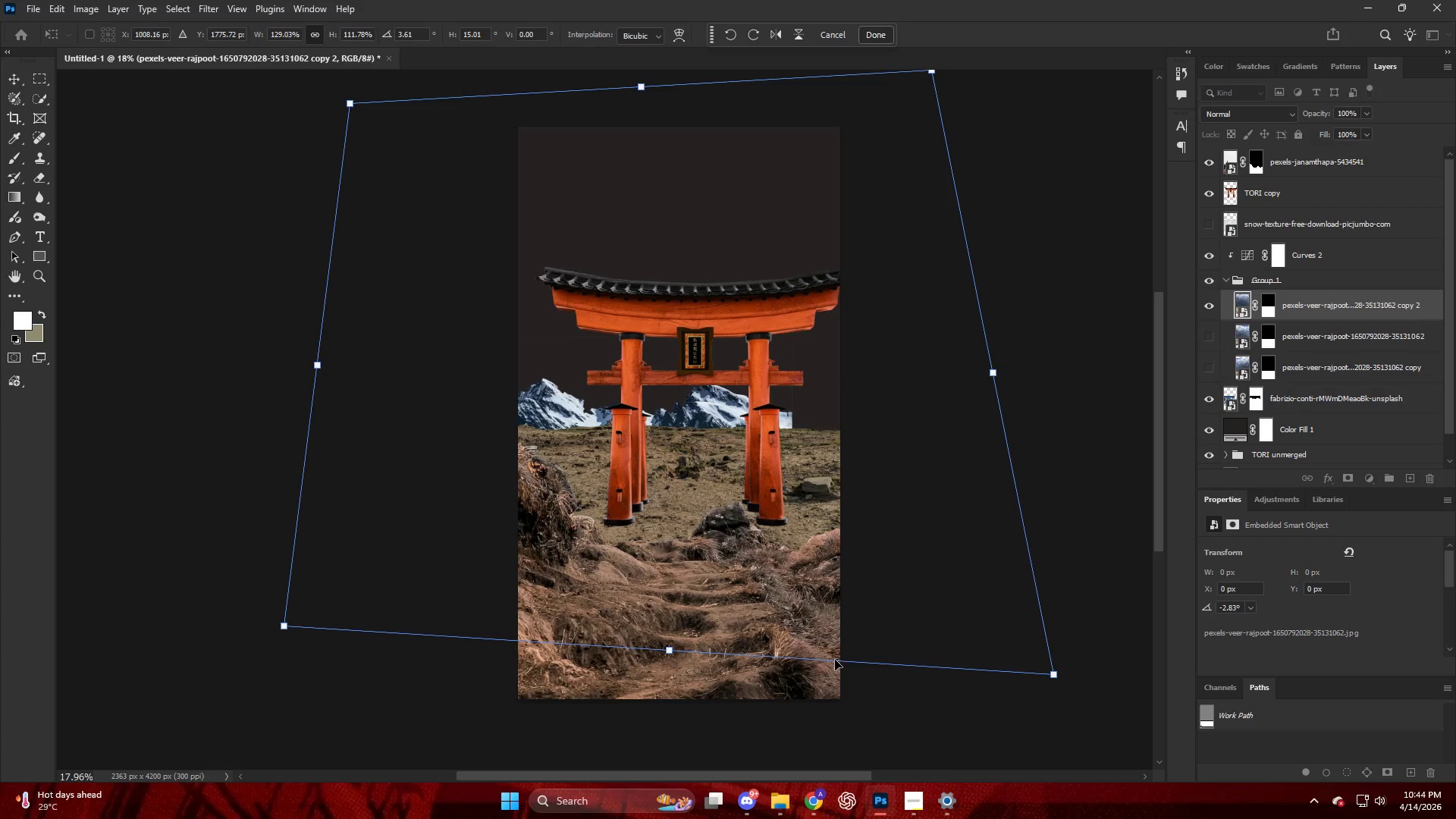 
key(NumpadEnter)
 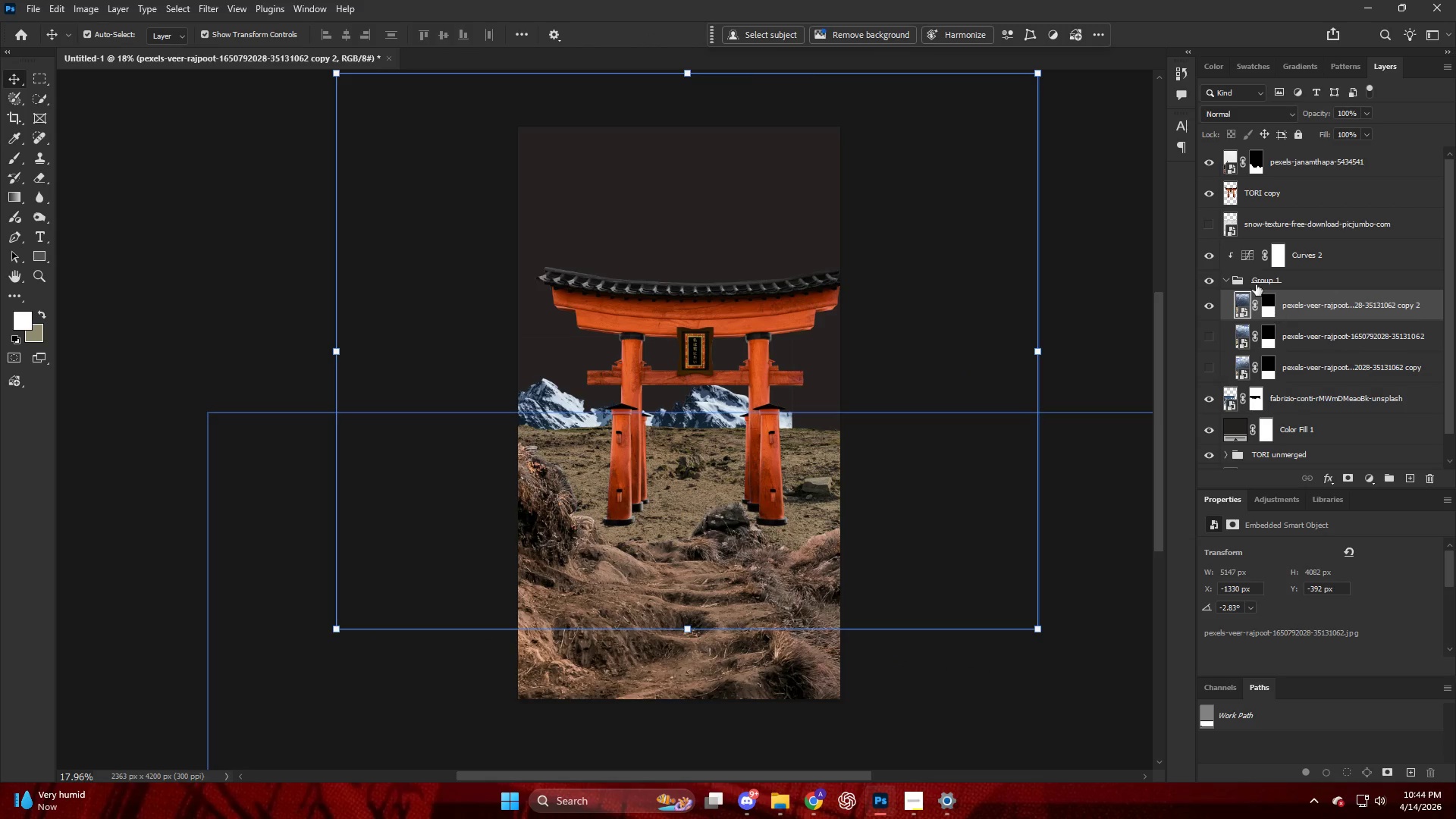 
left_click([1205, 158])
 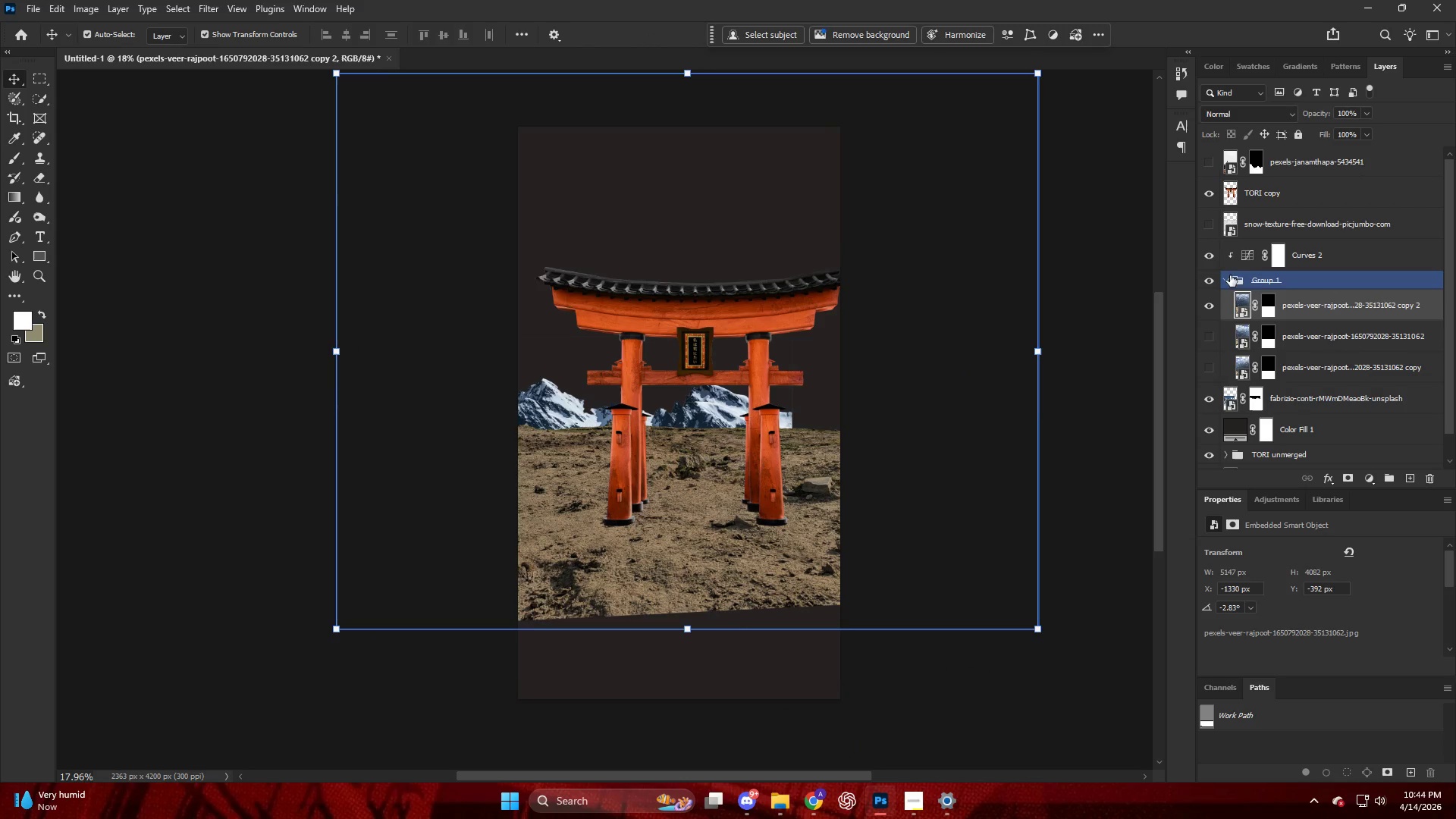 
left_click([1344, 324])
 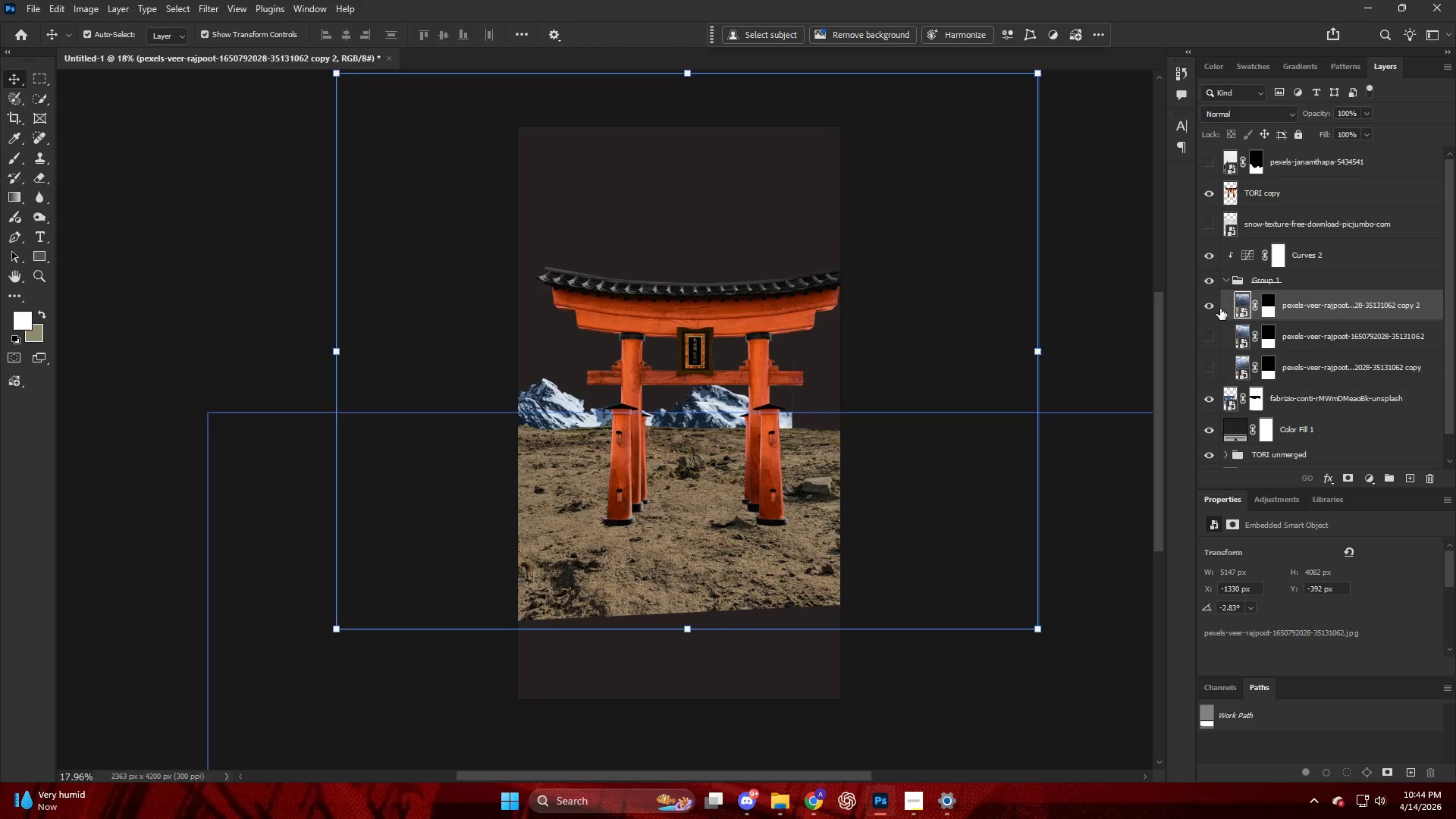 
left_click([1210, 306])
 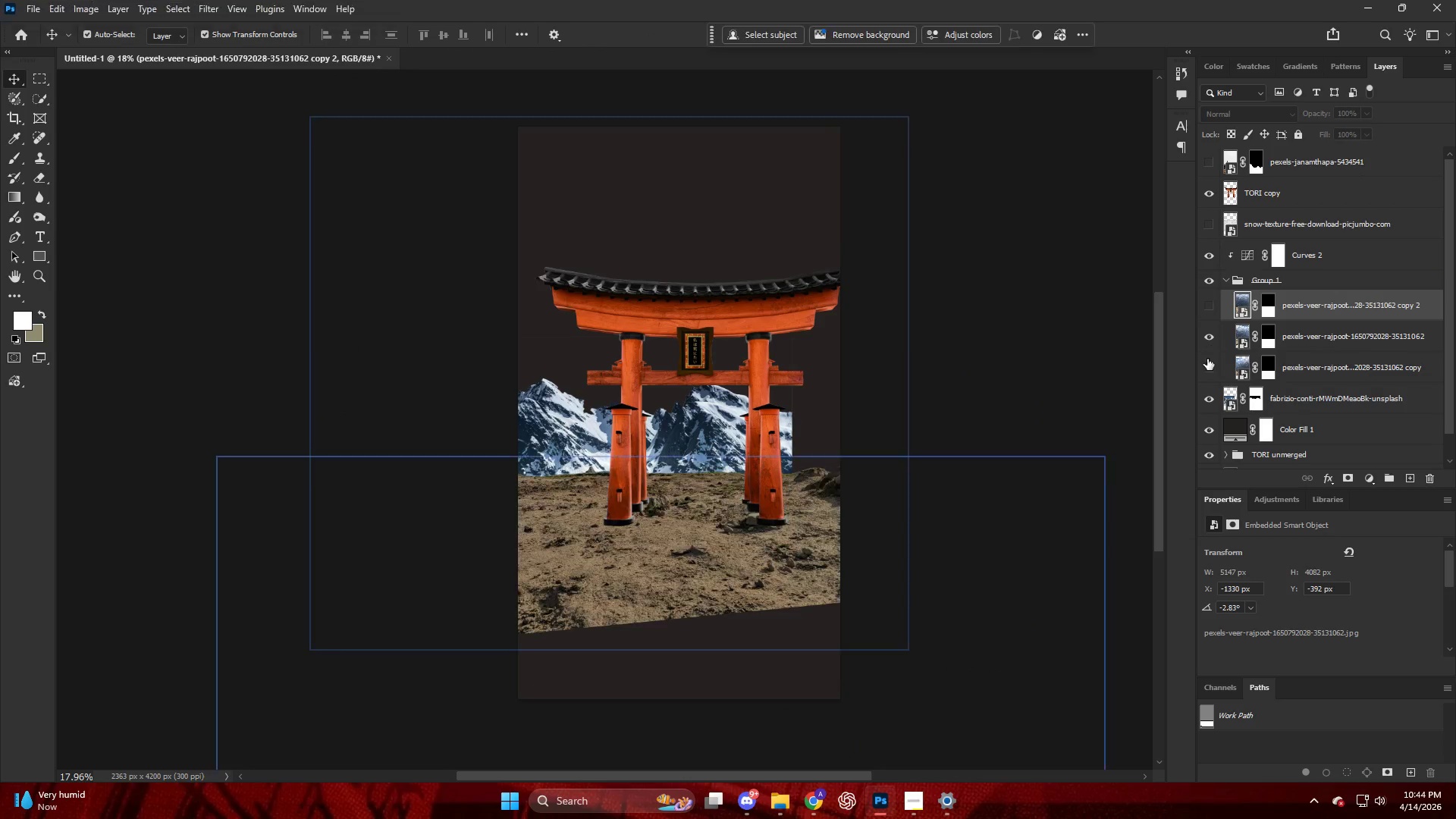 
triple_click([1209, 366])
 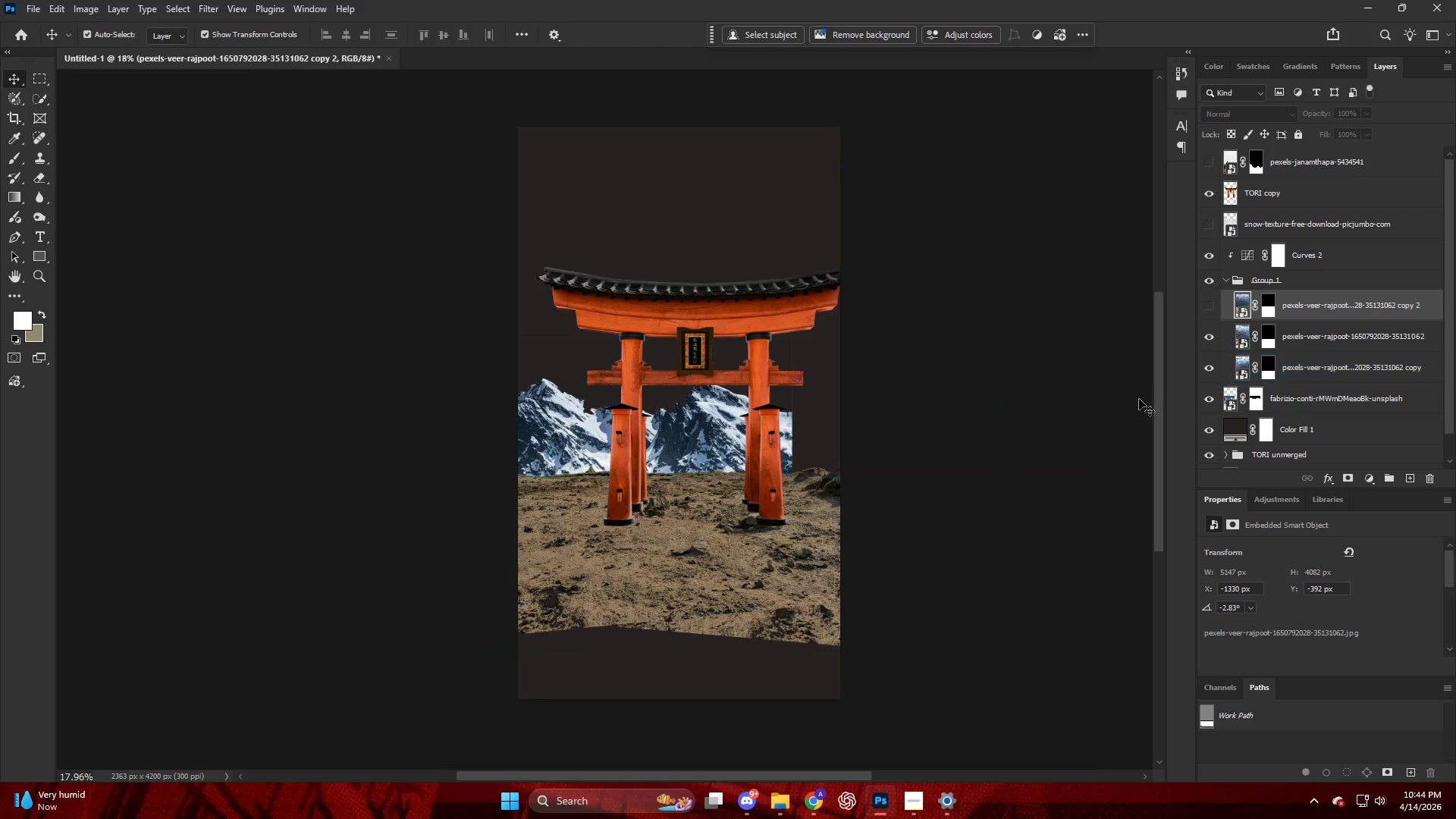 
key(Alt+AltLeft)
 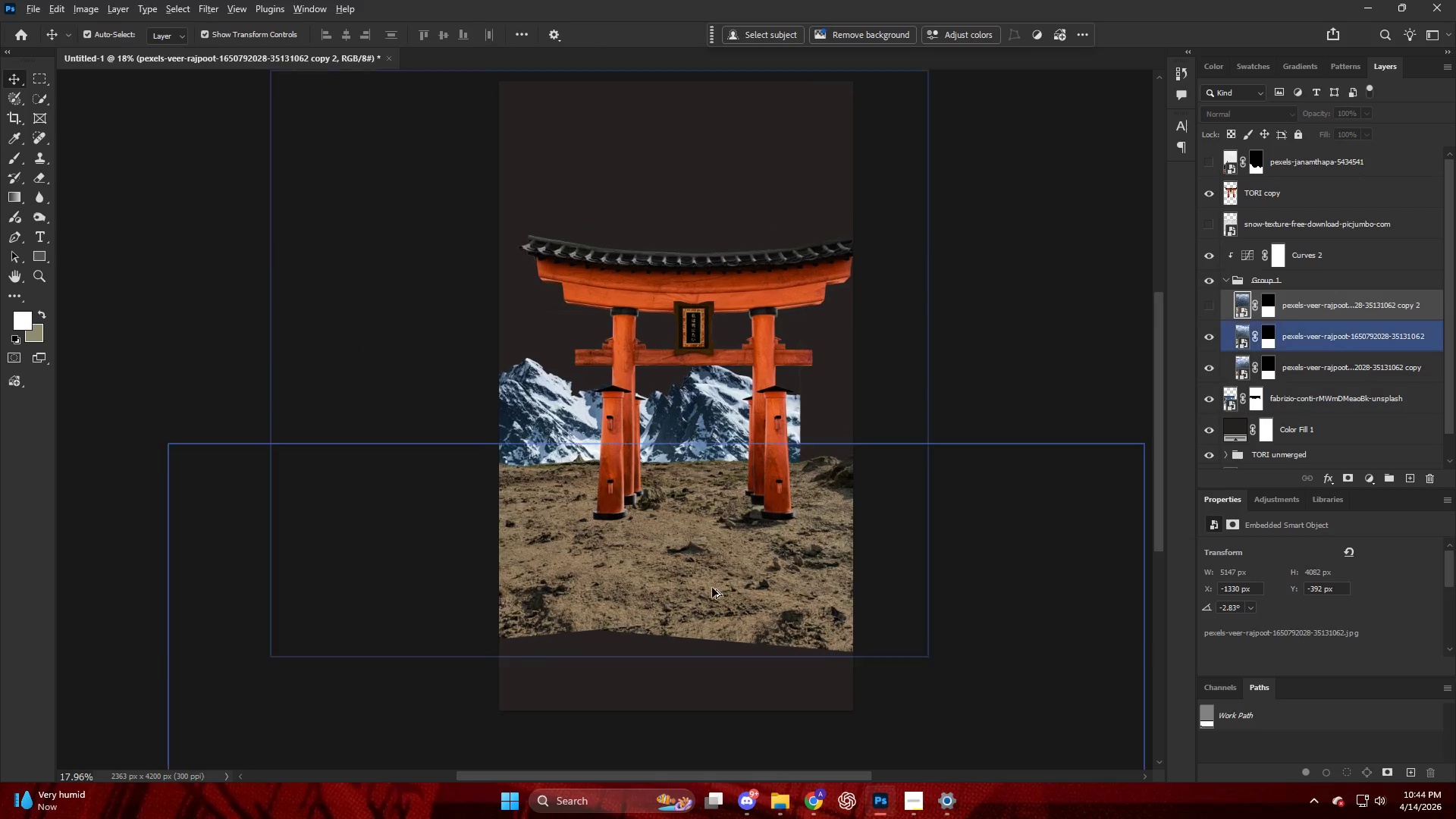 
key(V)
 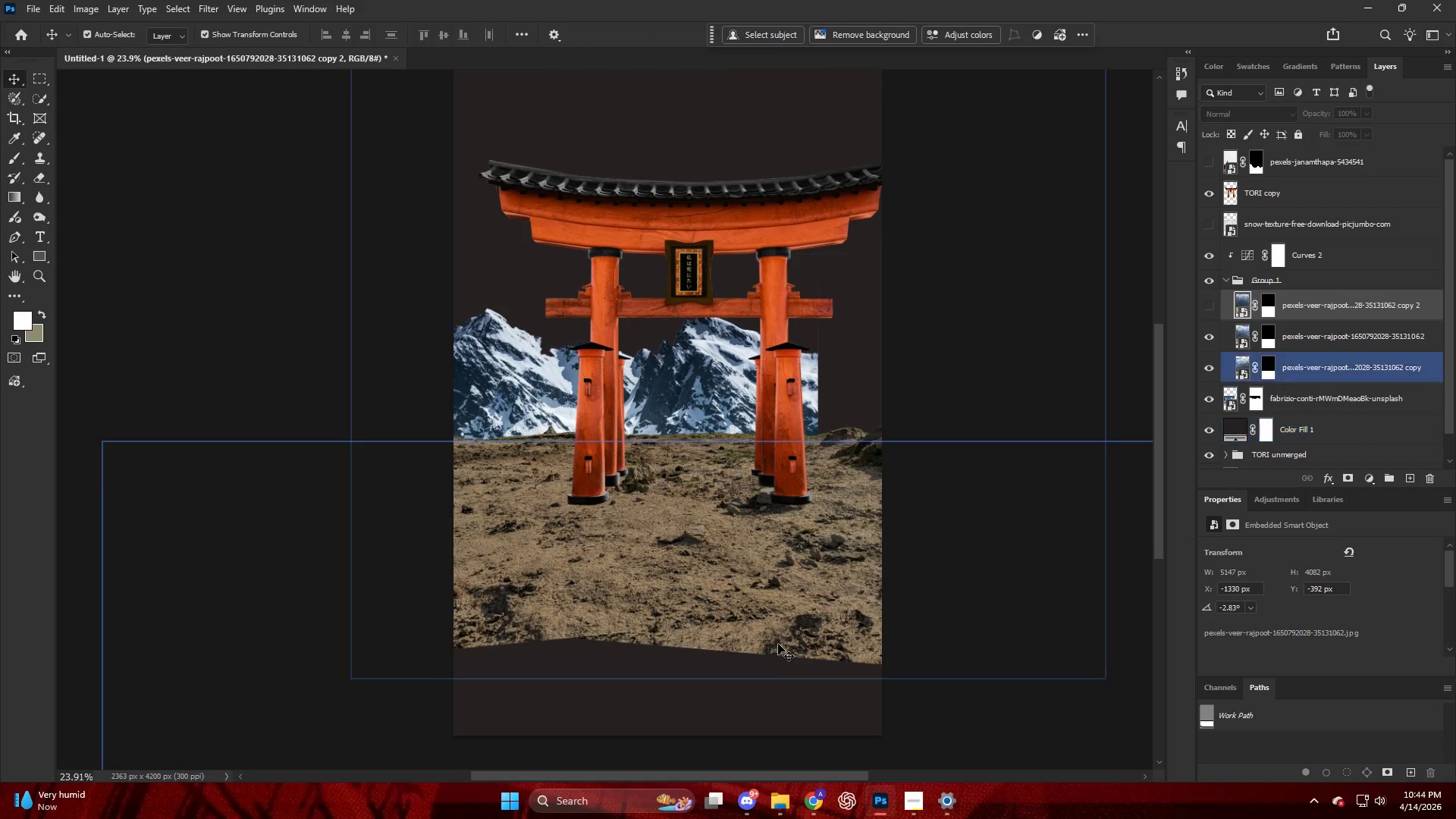 
scroll: coordinate [718, 589], scroll_direction: up, amount: 3.0
 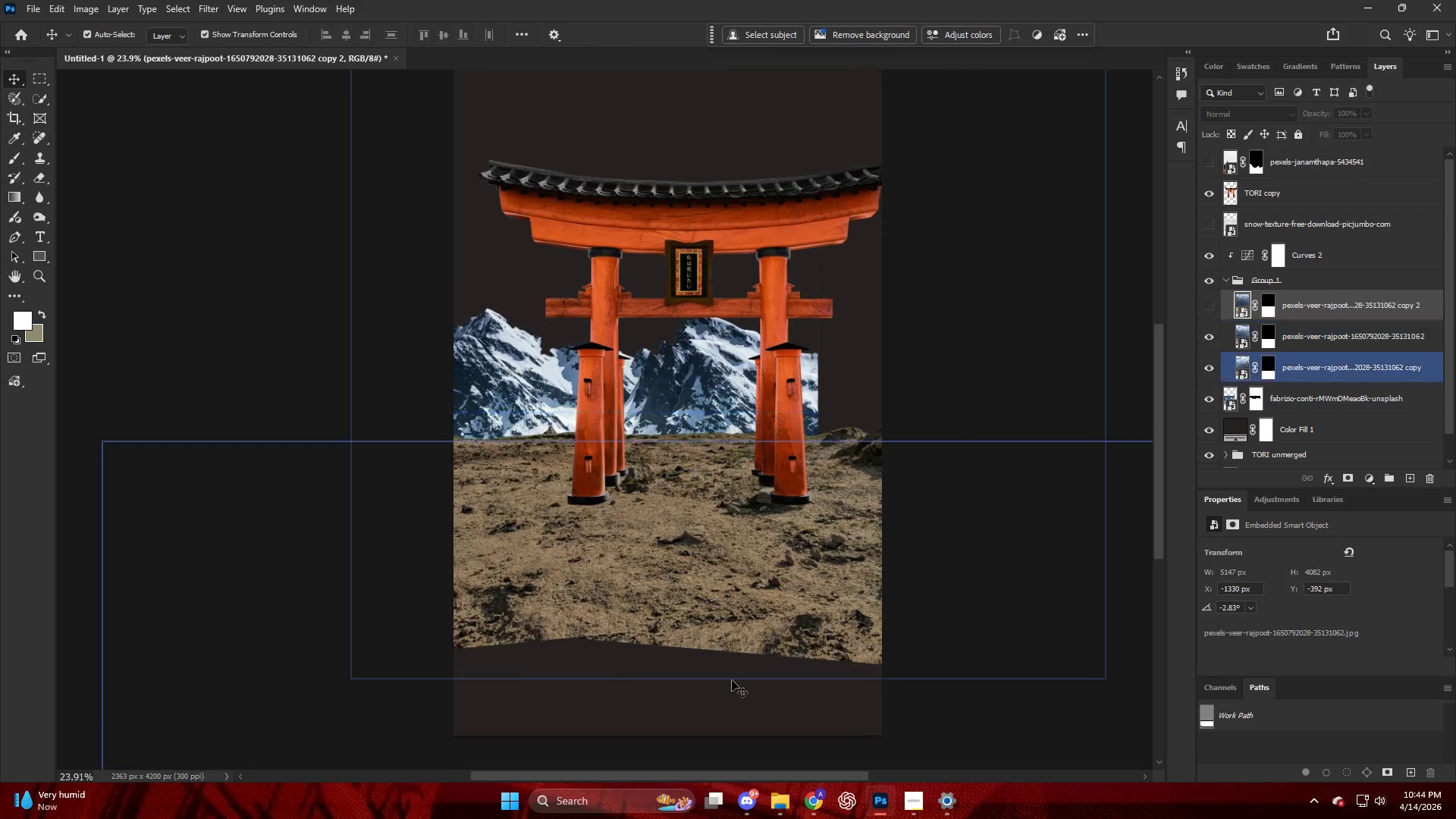 
left_click_drag(start_coordinate=[778, 644], to_coordinate=[745, 752])
 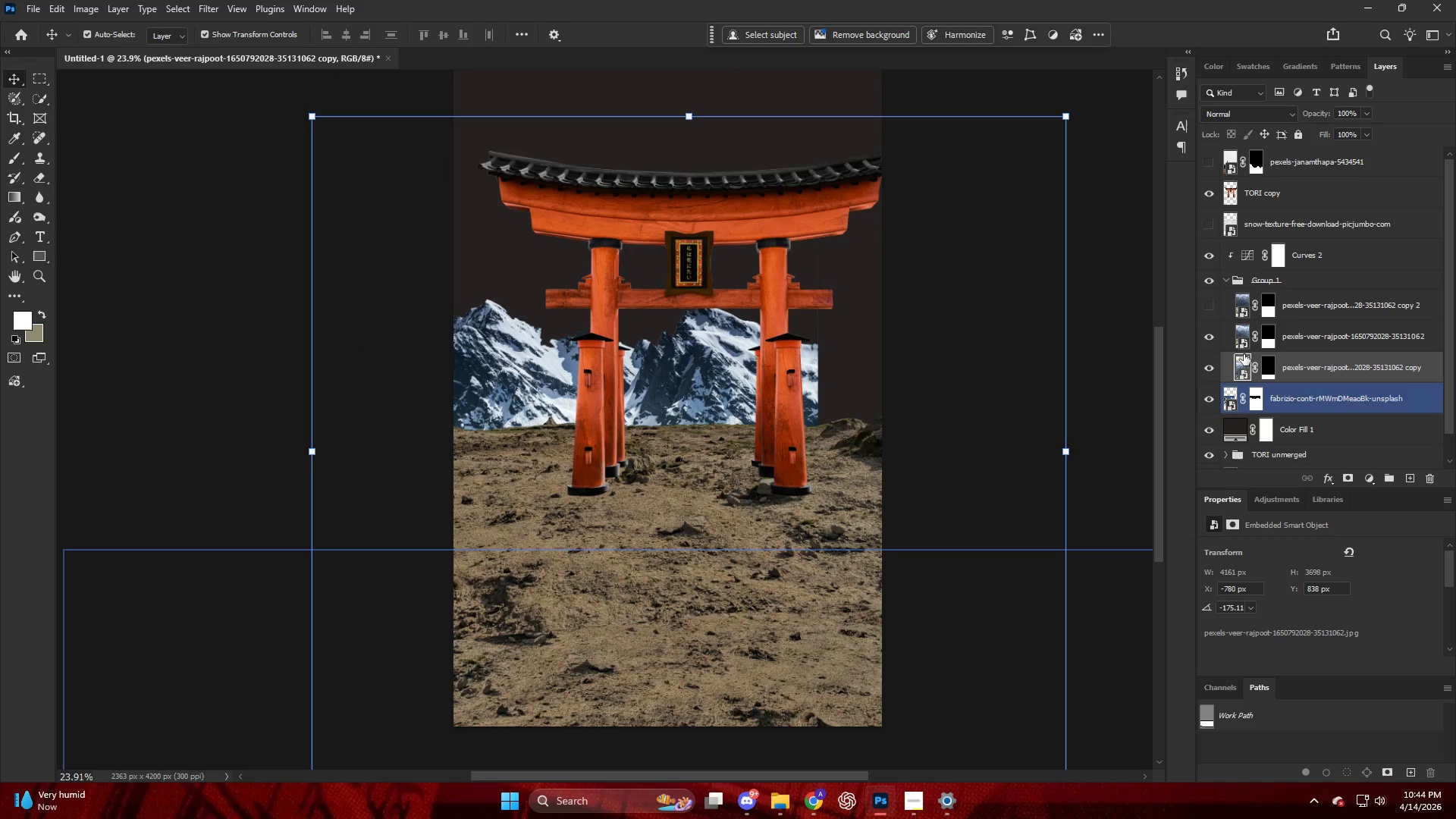 
key(Control+Z)
 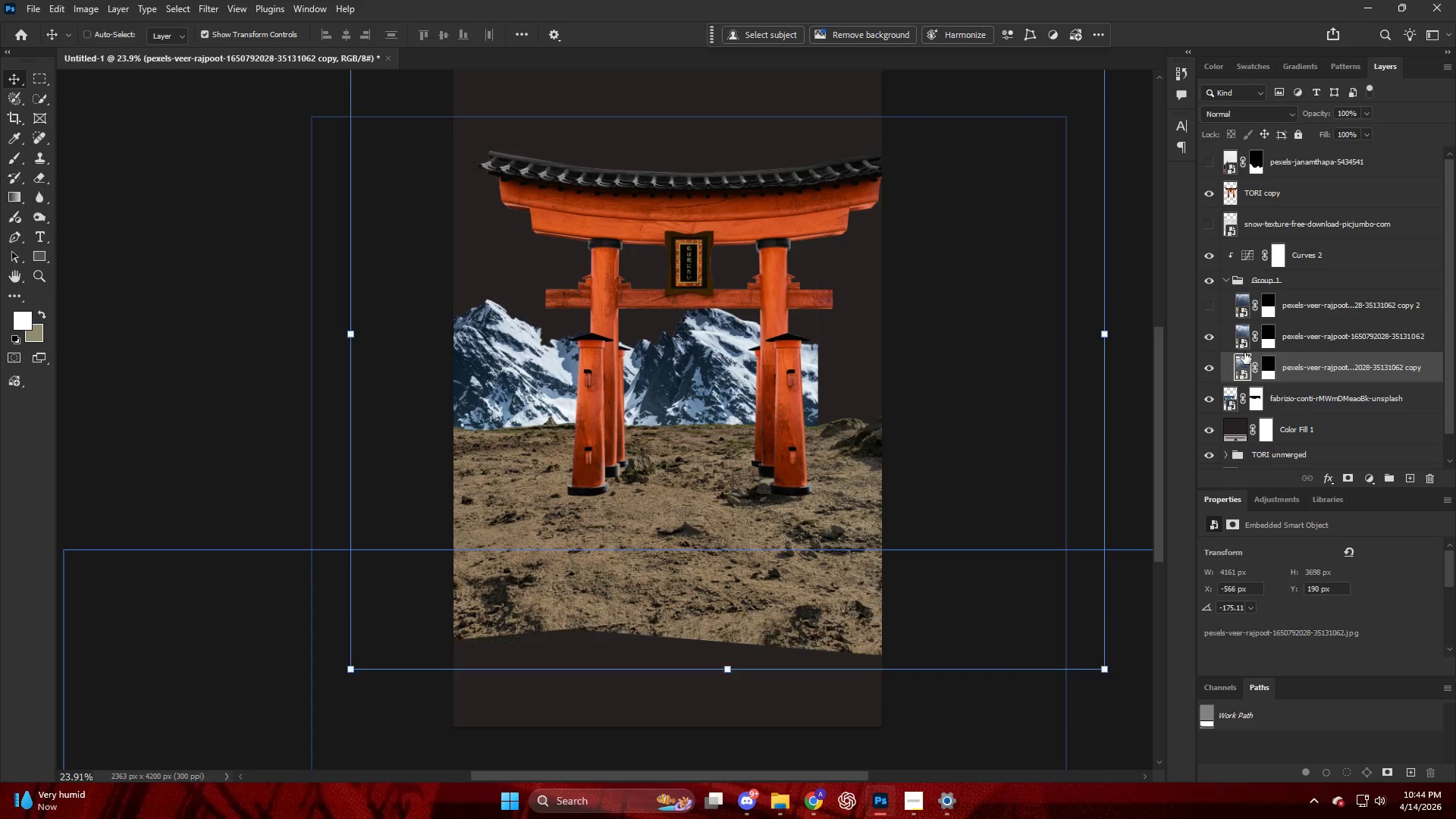 
key(Control+Z)
 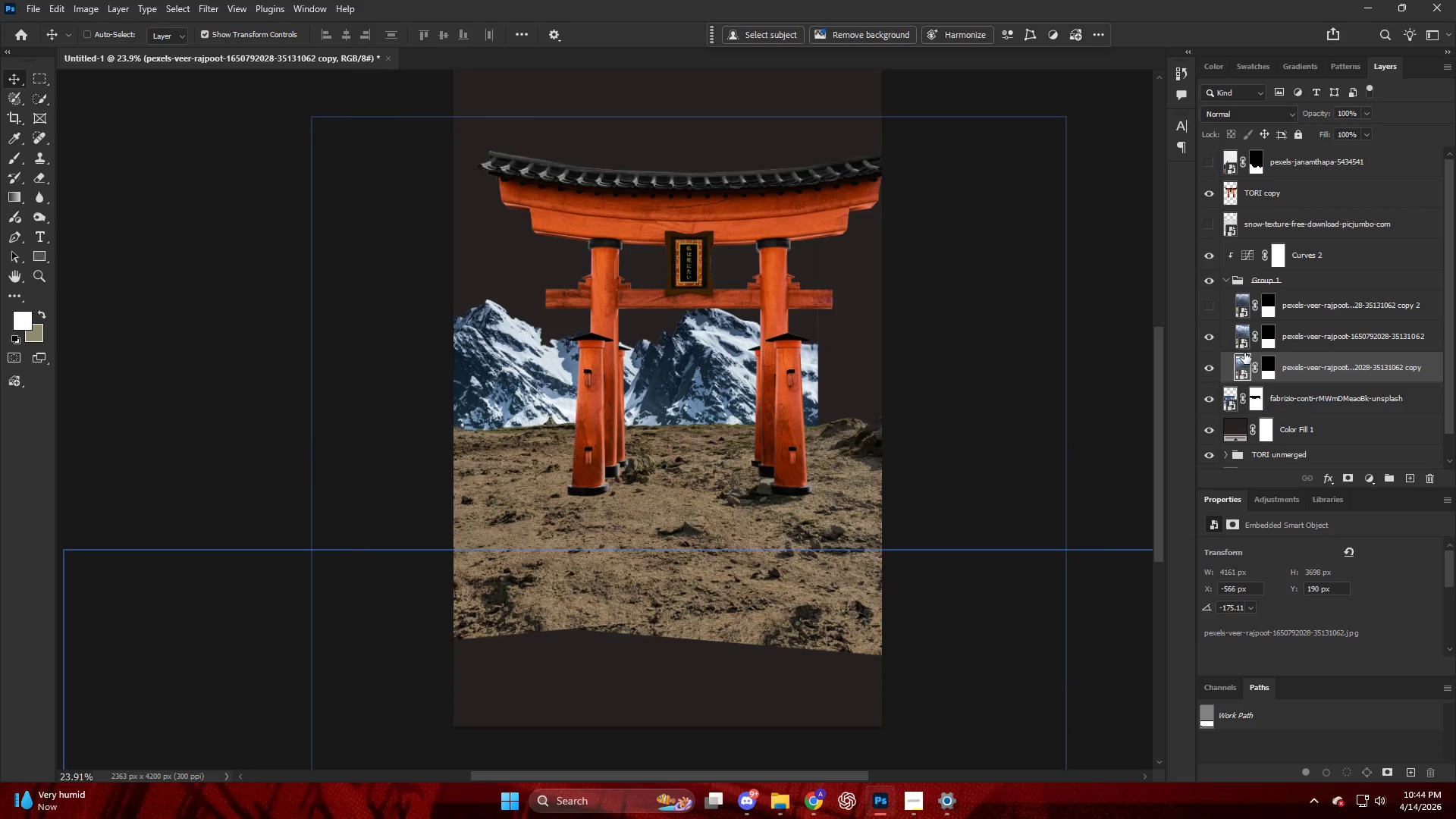 
key(Control+Z)
 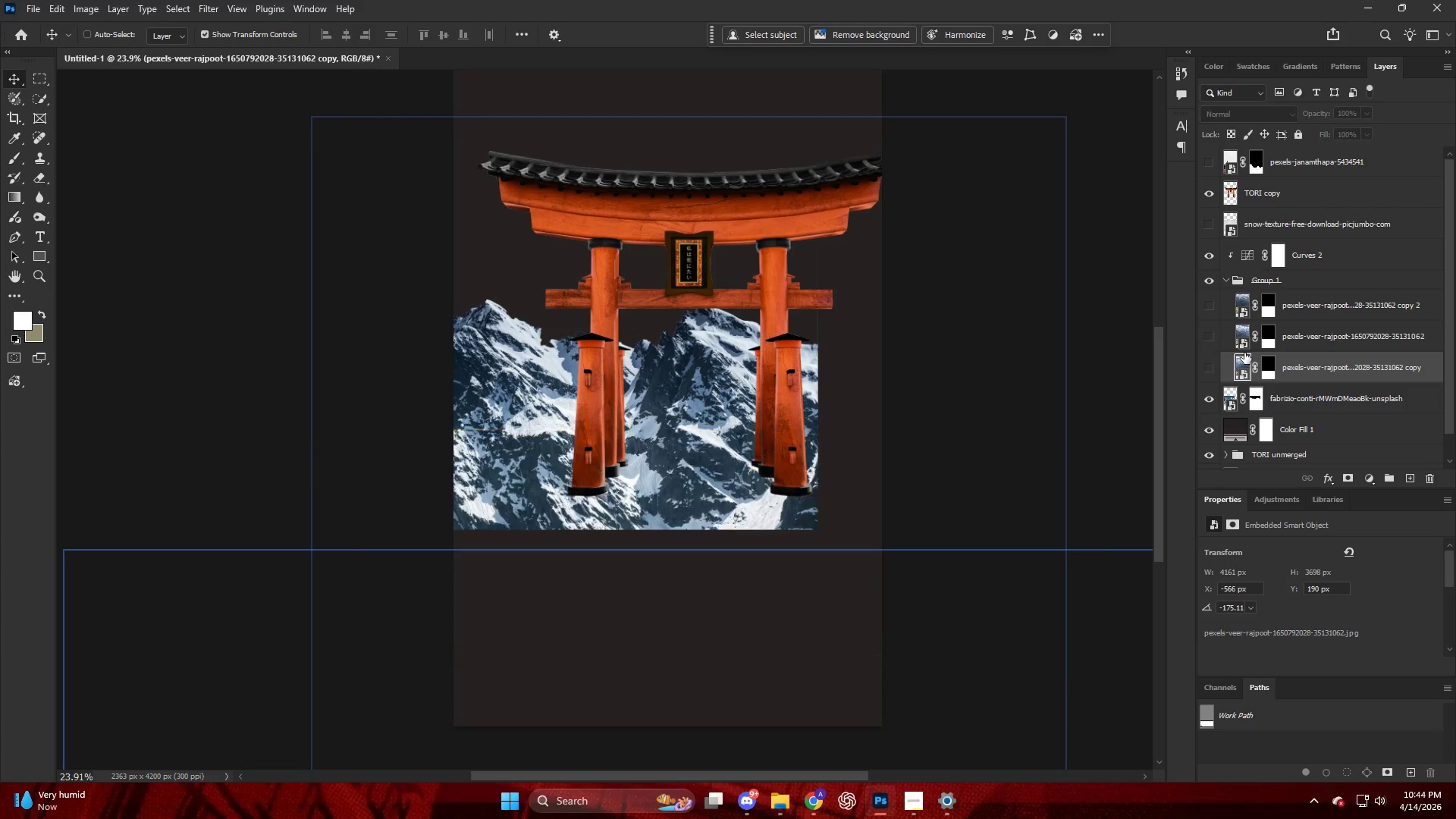 
key(Control+Z)
 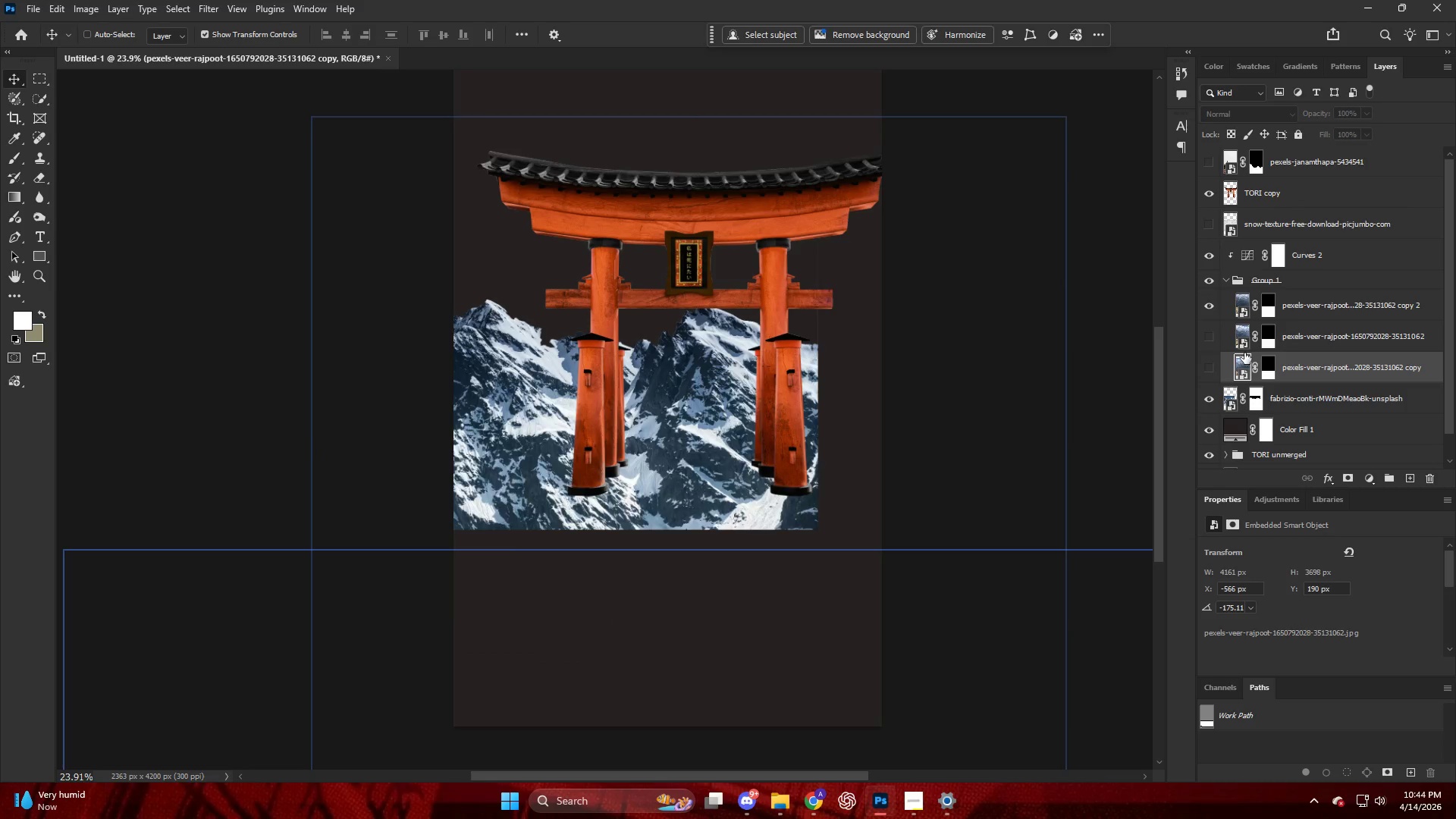 
key(Control+Z)
 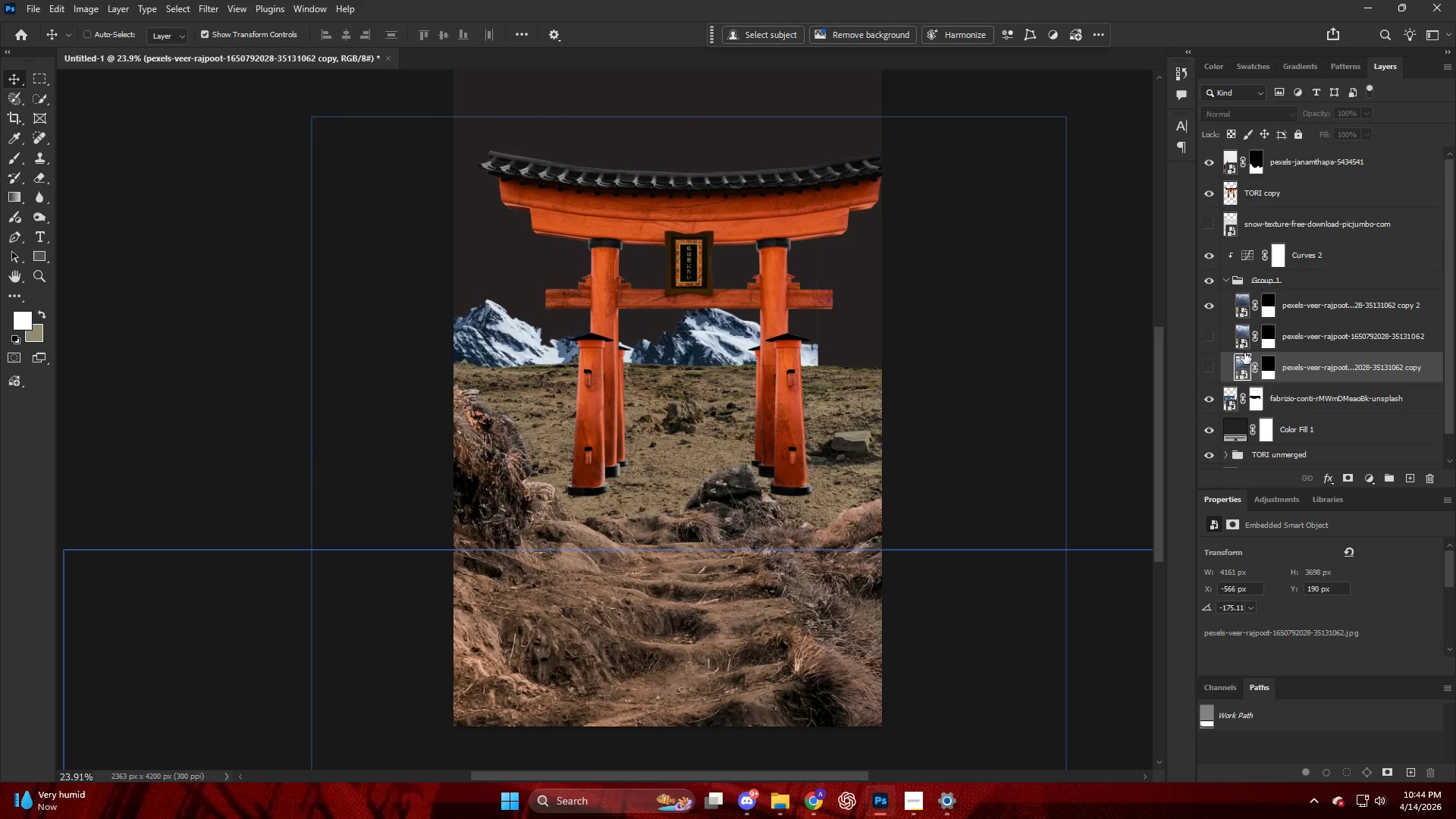 
key(Control+Z)
 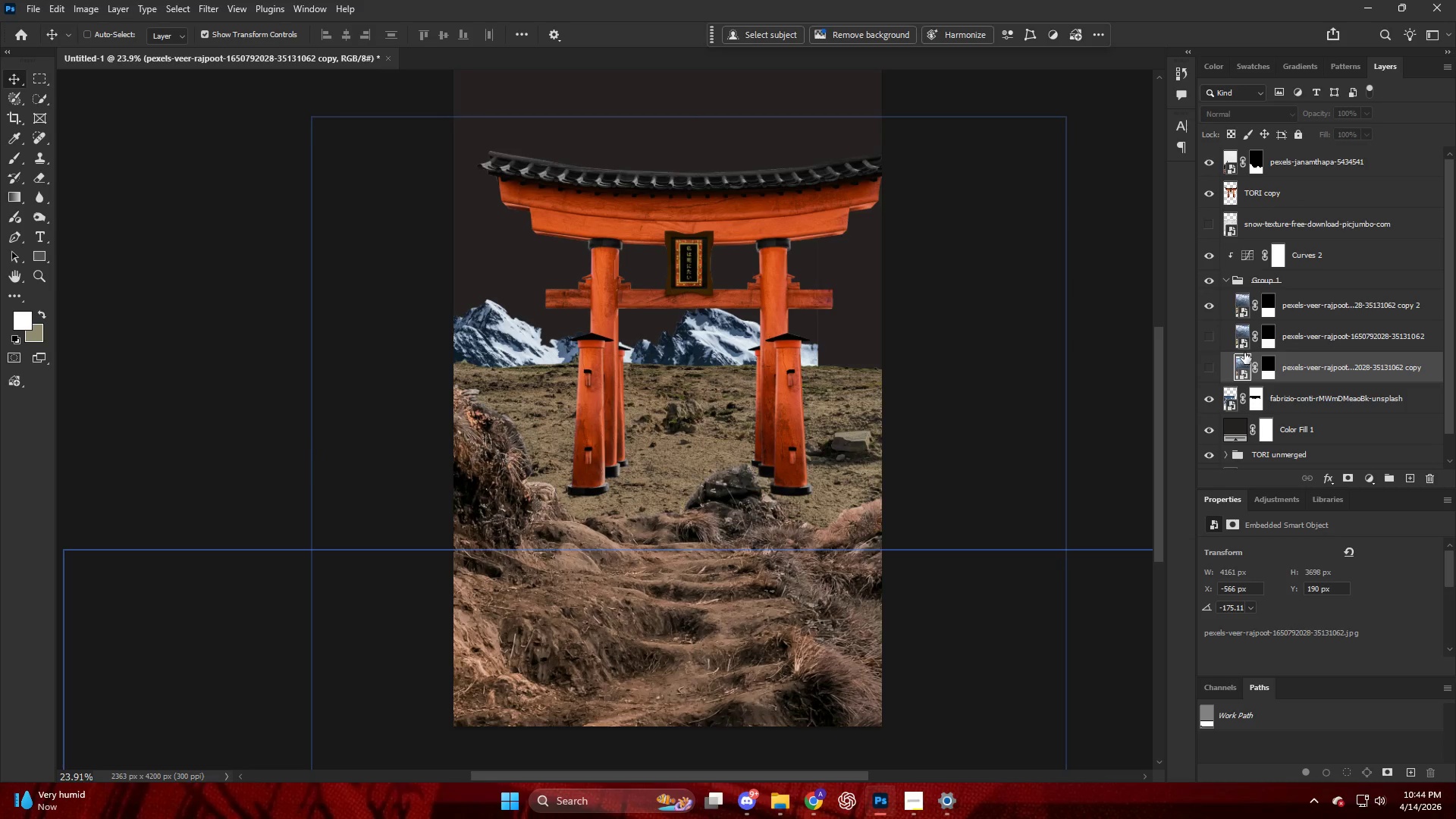 
key(Control+Z)
 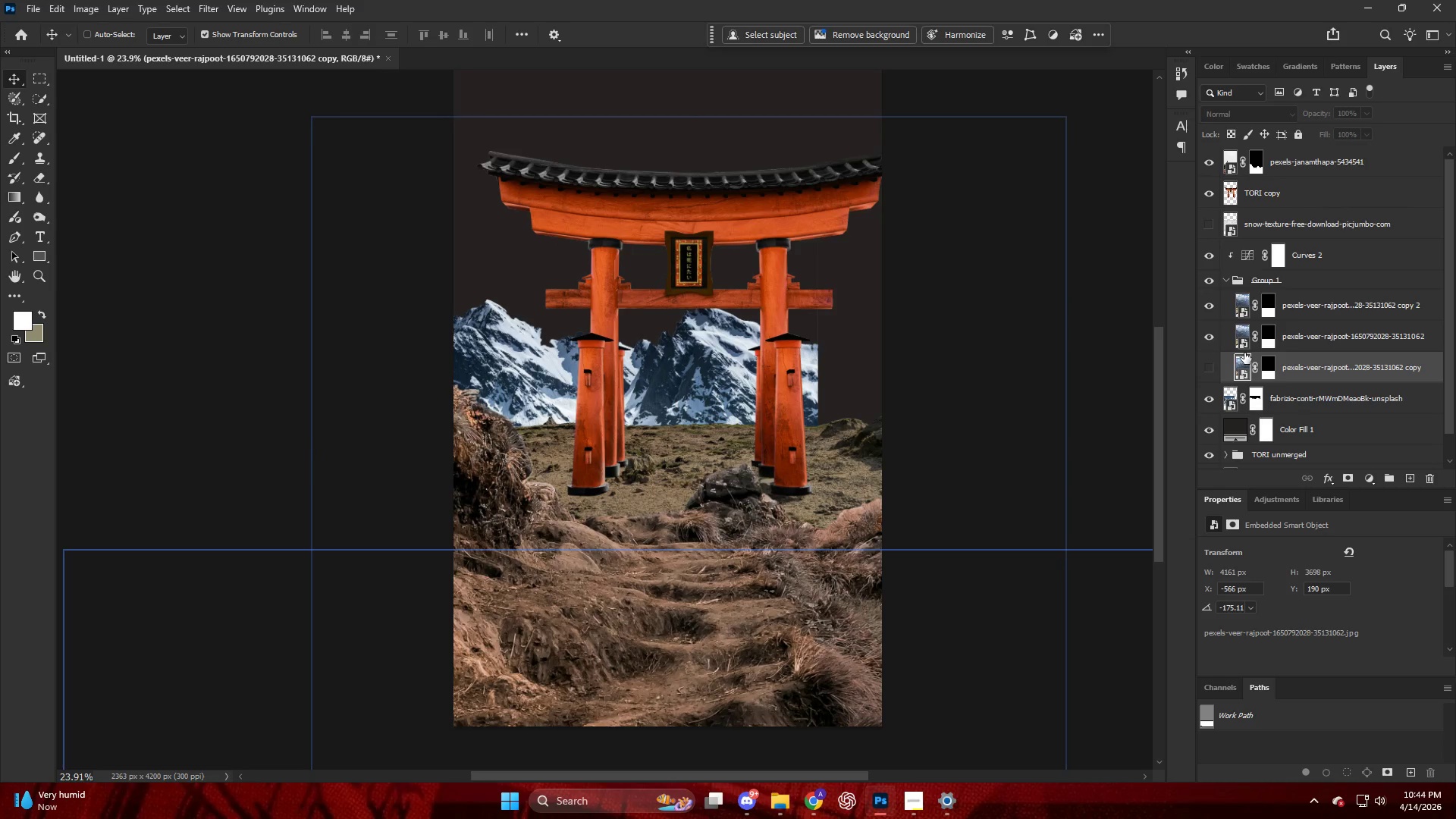 
key(Control+Z)
 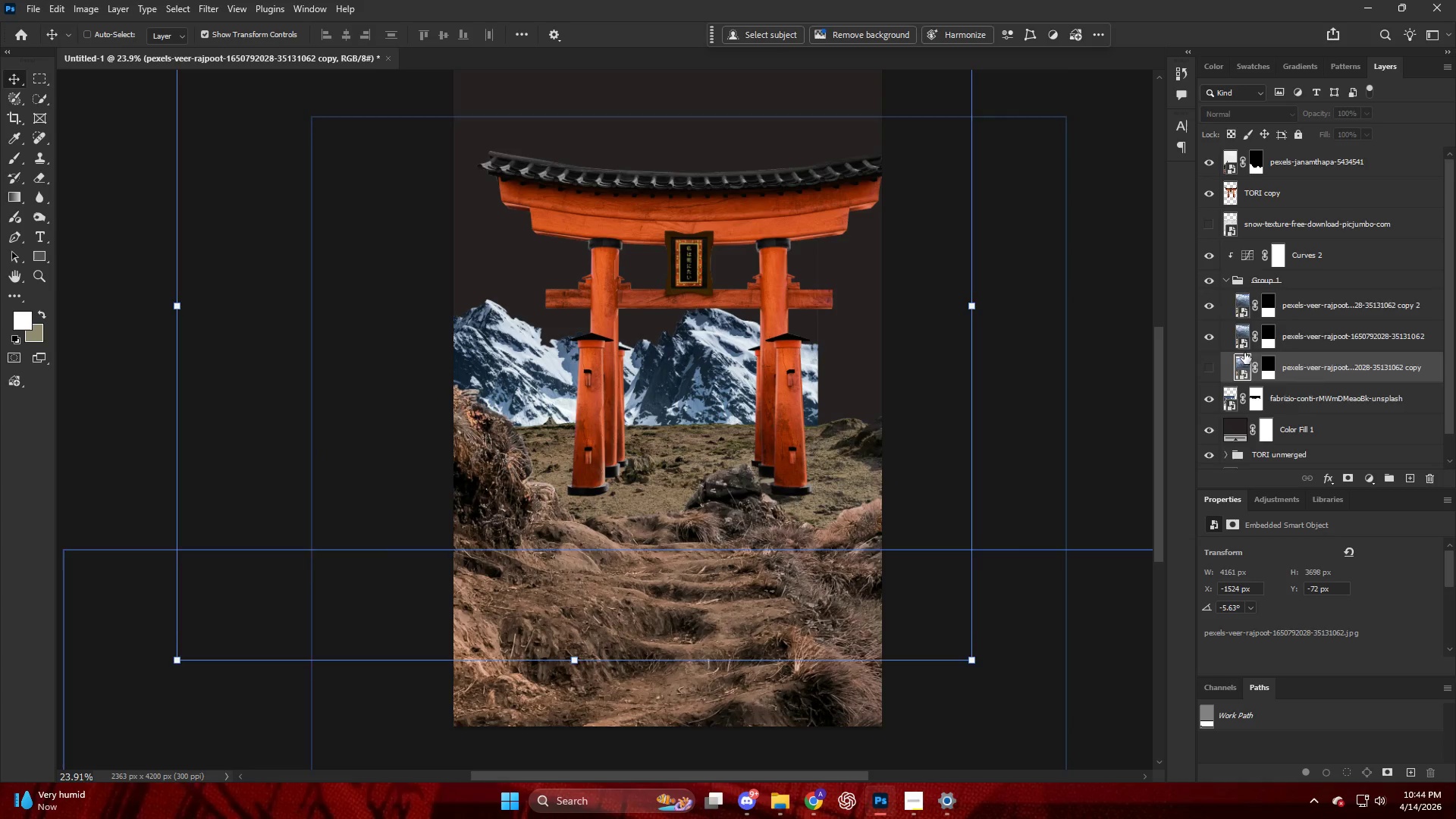 
key(Control+Z)
 